 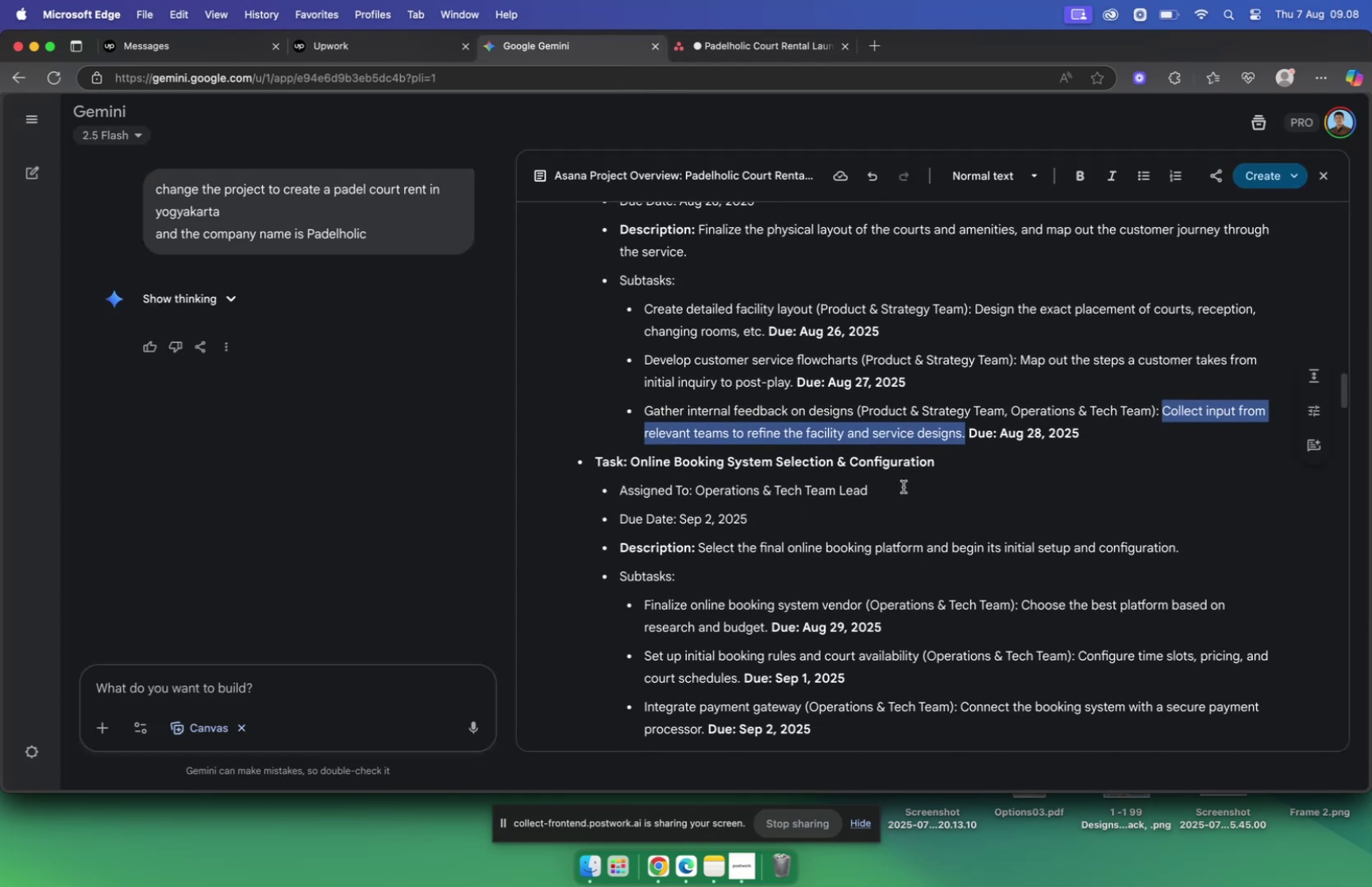 
left_click_drag(start_coordinate=[932, 461], to_coordinate=[631, 459])
 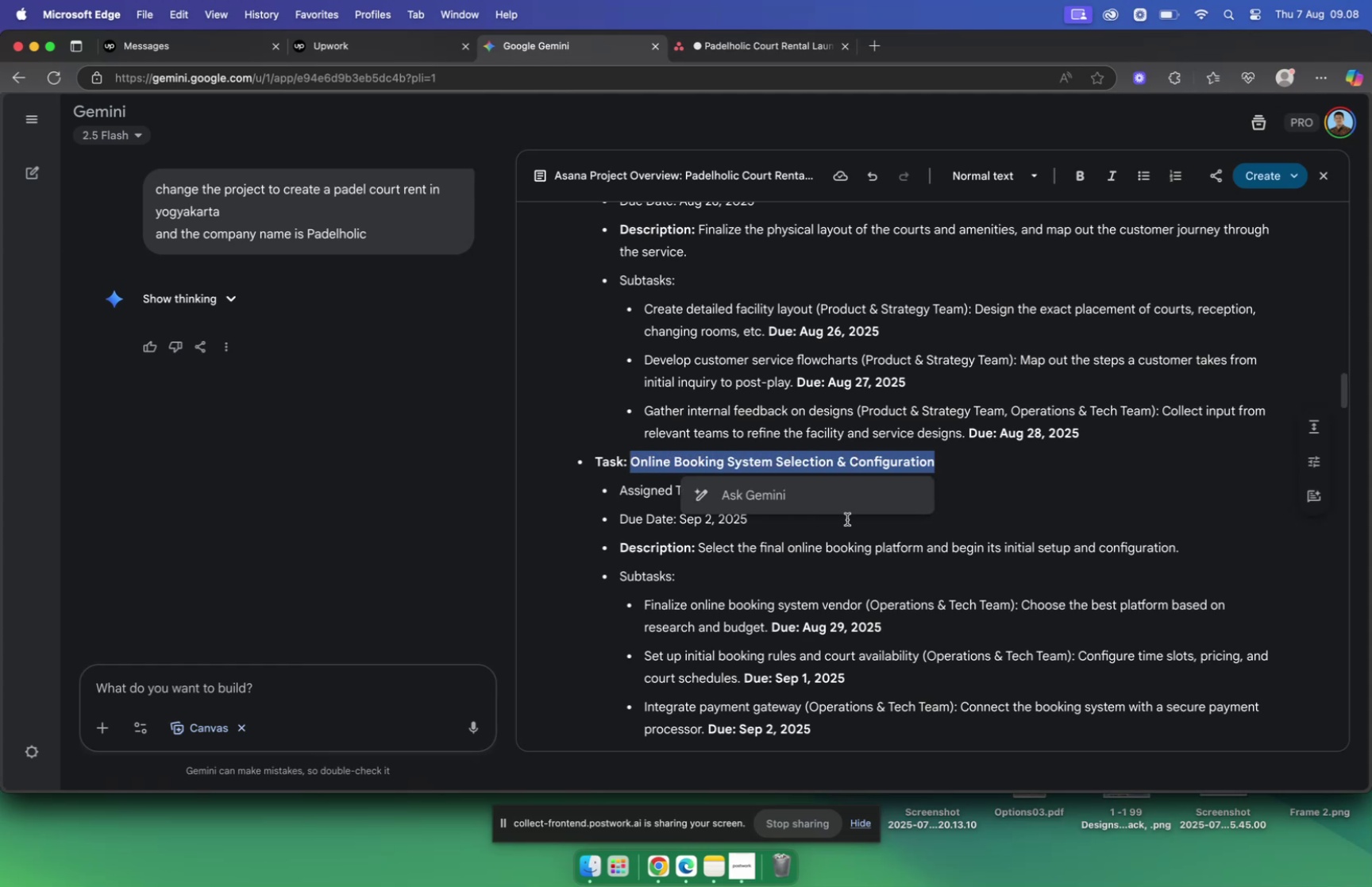 
key(Meta+C)
 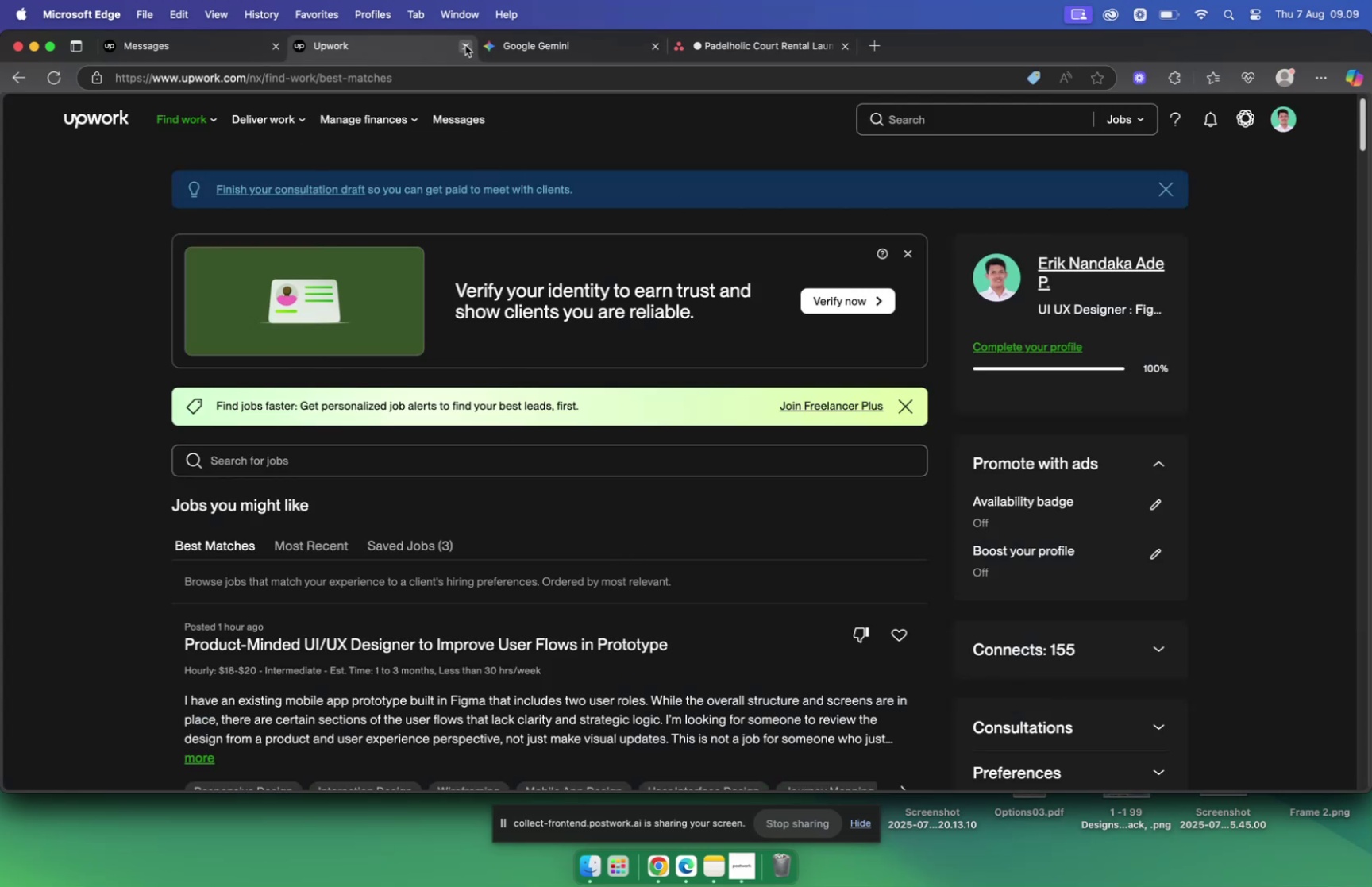 
left_click([548, 43])
 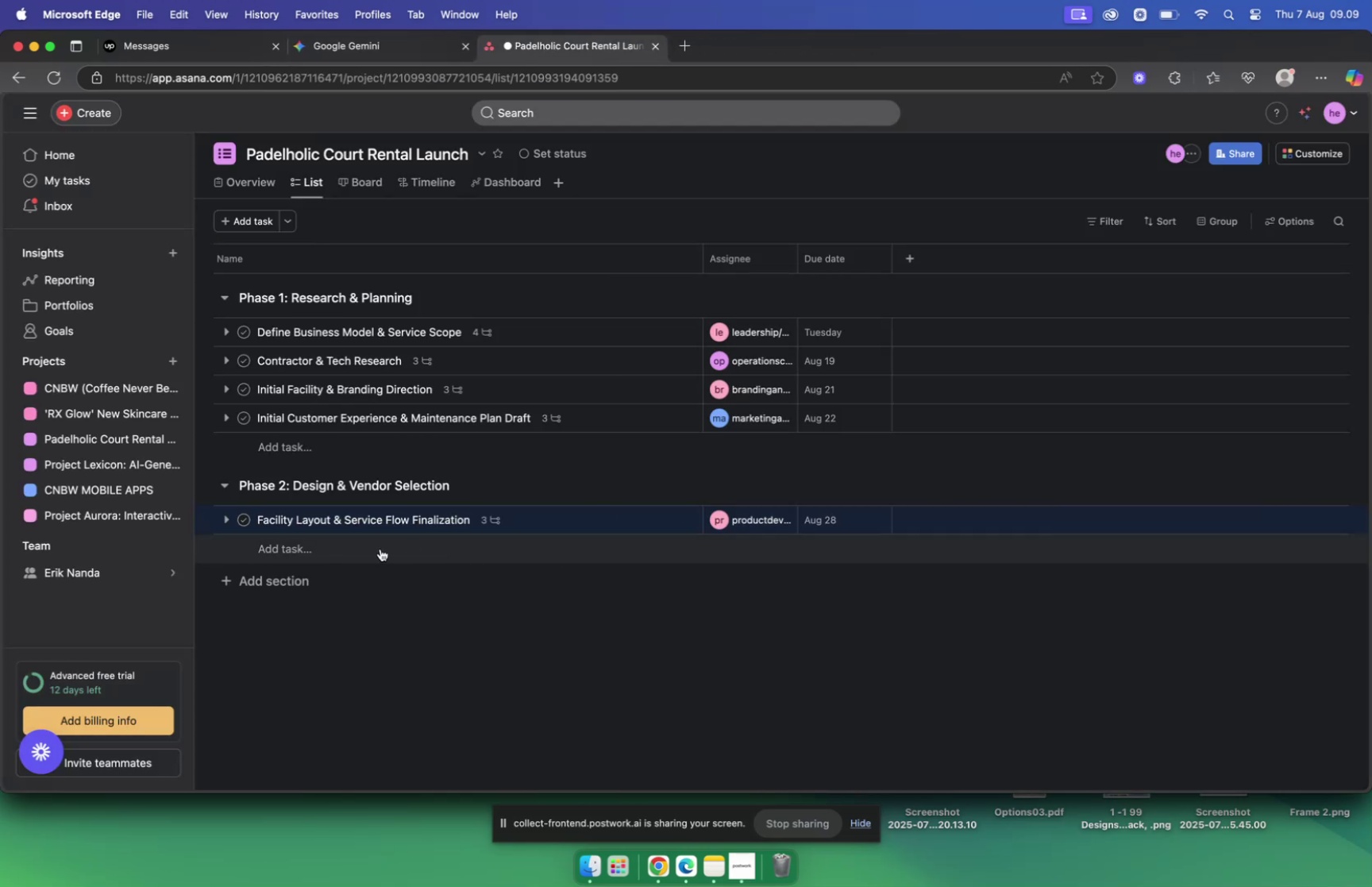 
left_click([344, 548])
 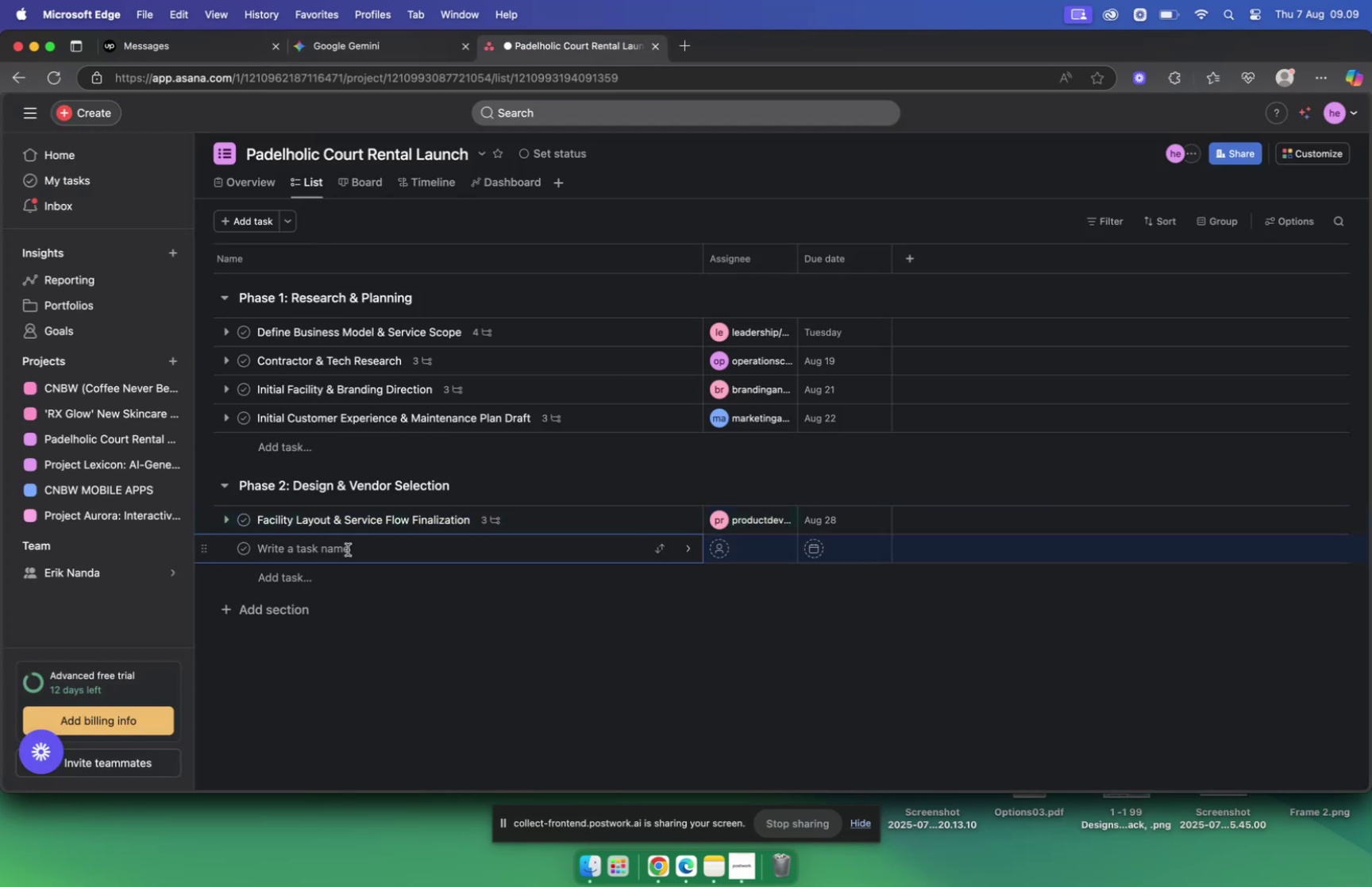 
key(Meta+V)
 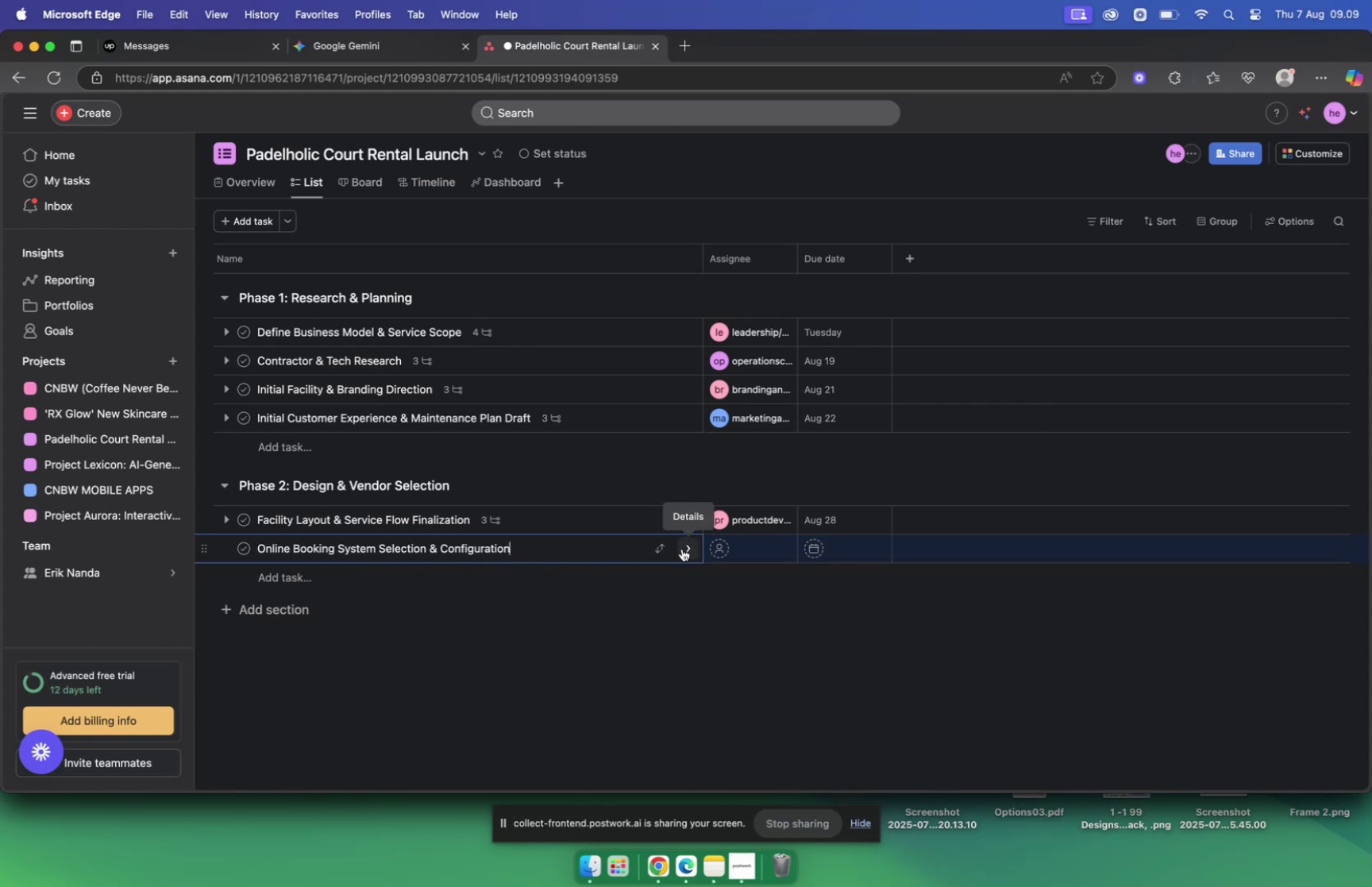 
left_click([595, 549])
 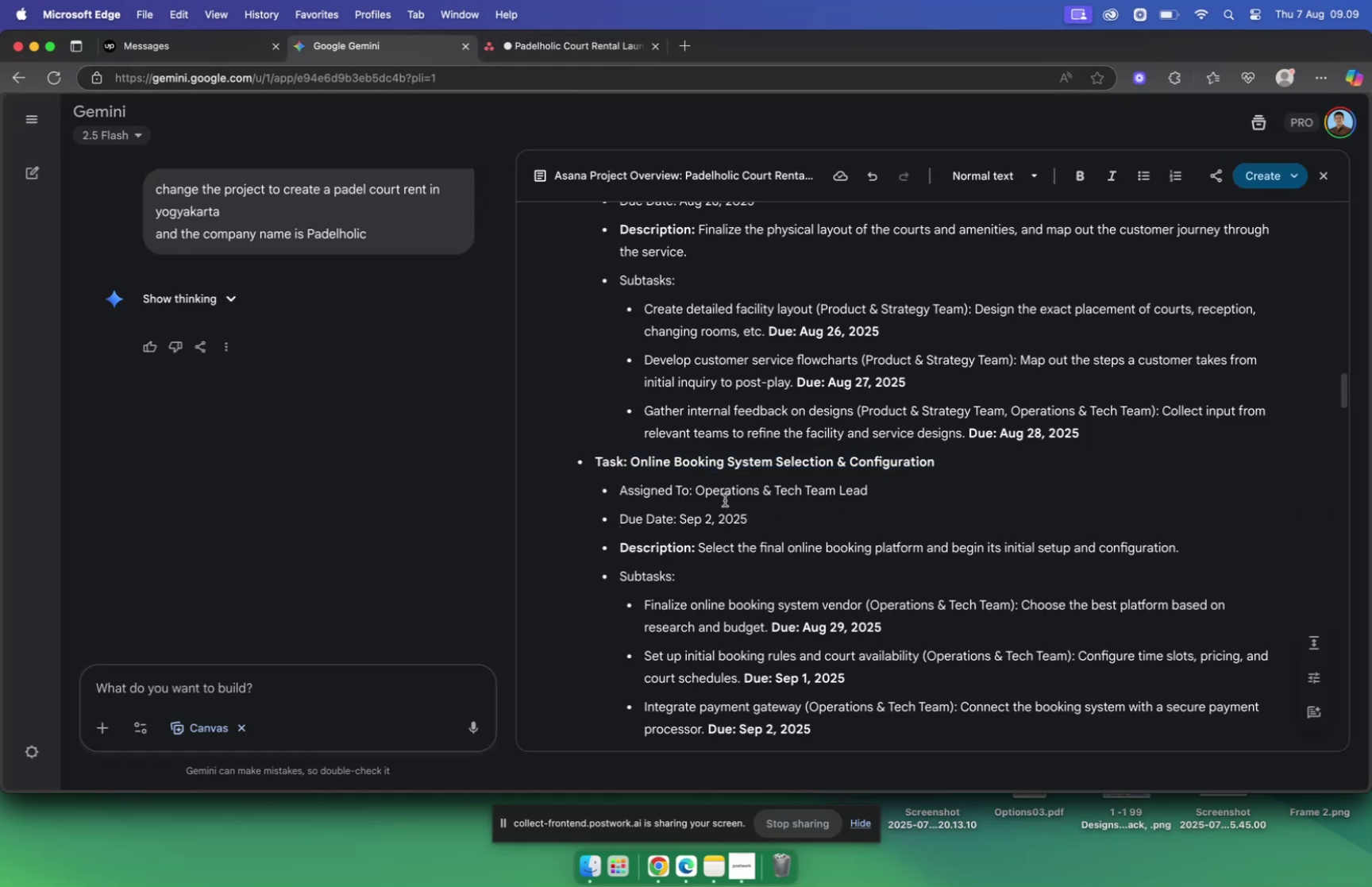 
left_click_drag(start_coordinate=[692, 490], to_coordinate=[874, 495])
 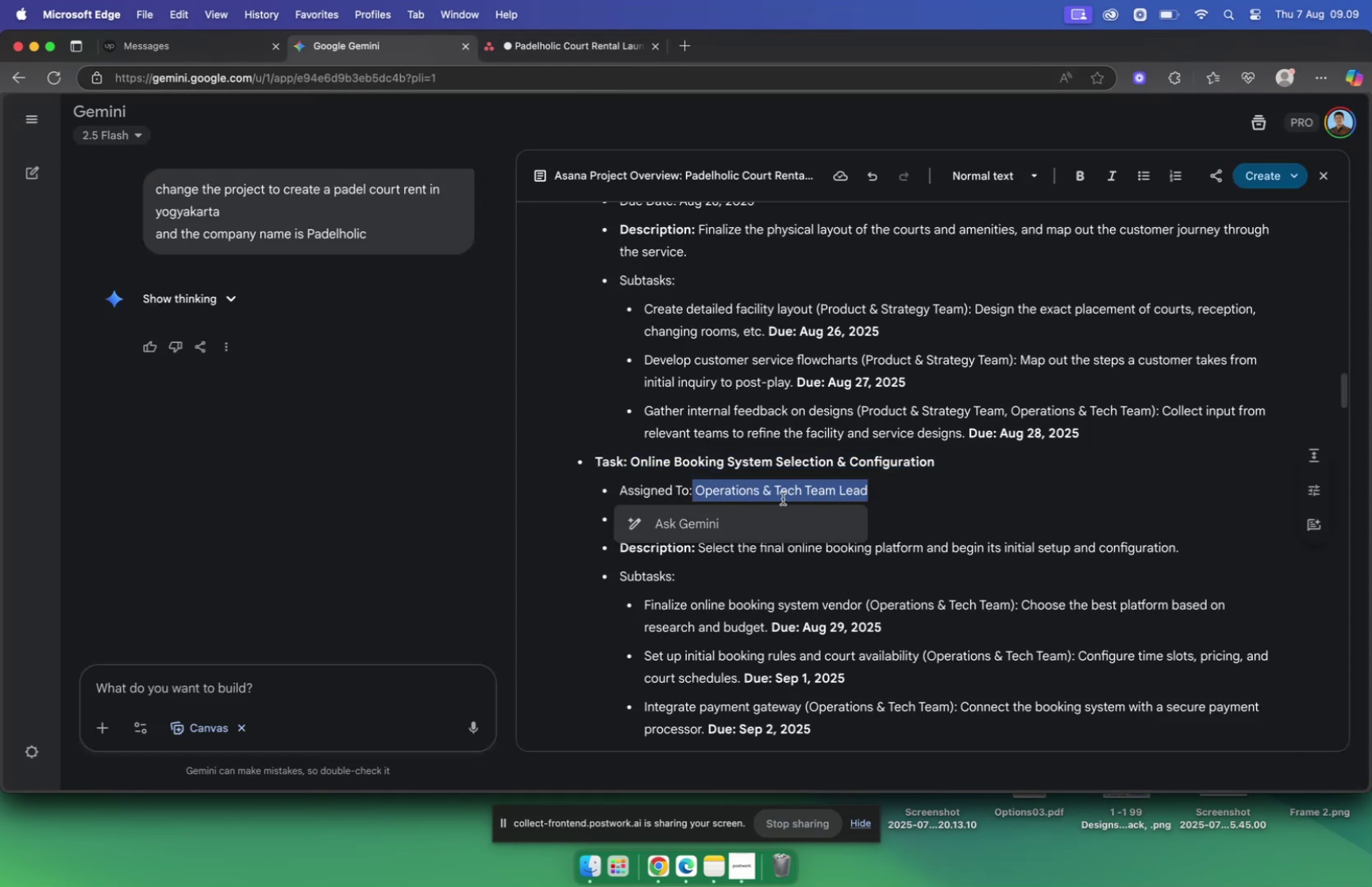 
left_click([986, 495])
 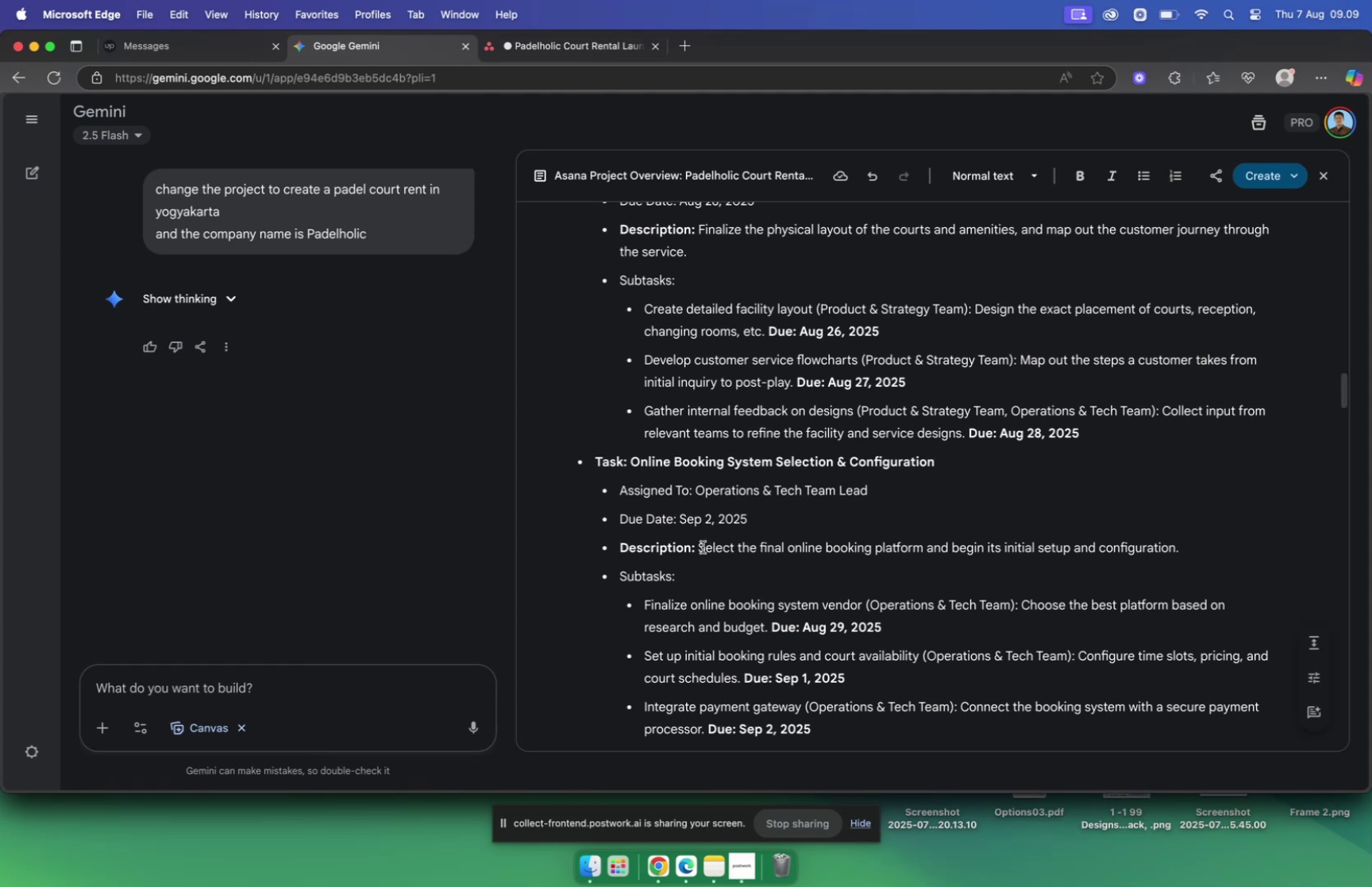 
left_click_drag(start_coordinate=[701, 546], to_coordinate=[1177, 548])
 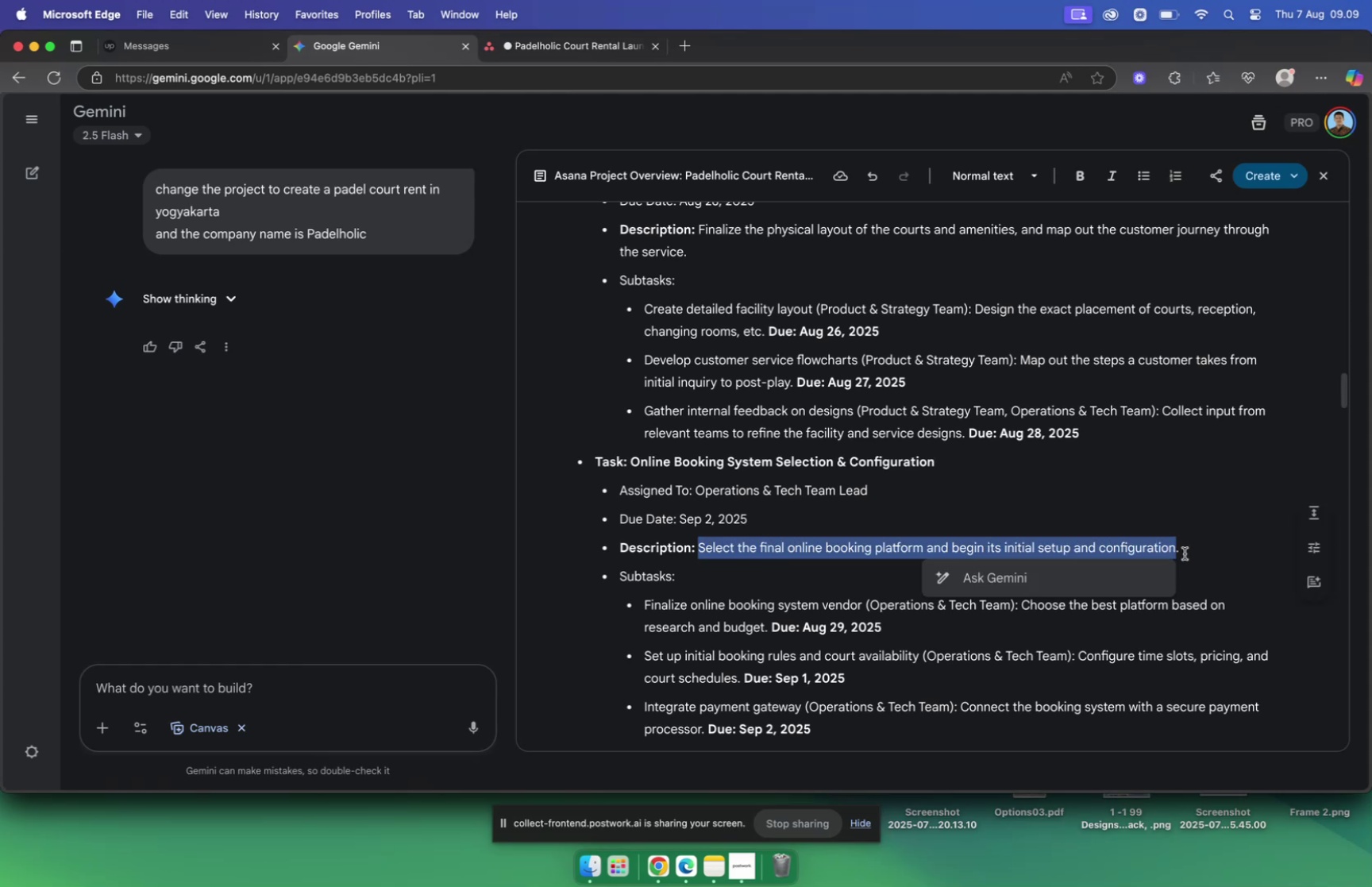 
key(Meta+C)
 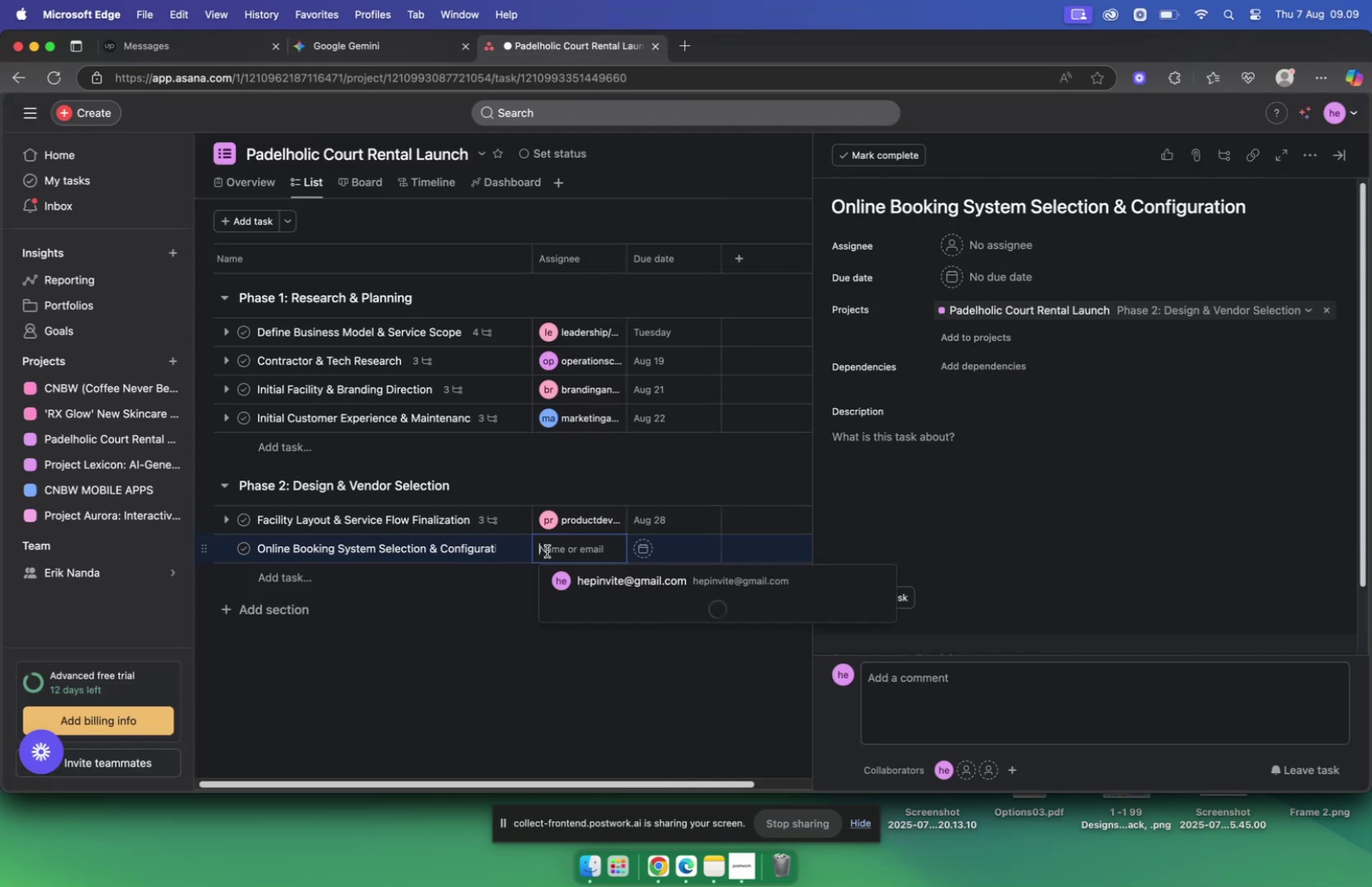 
type(ope)
 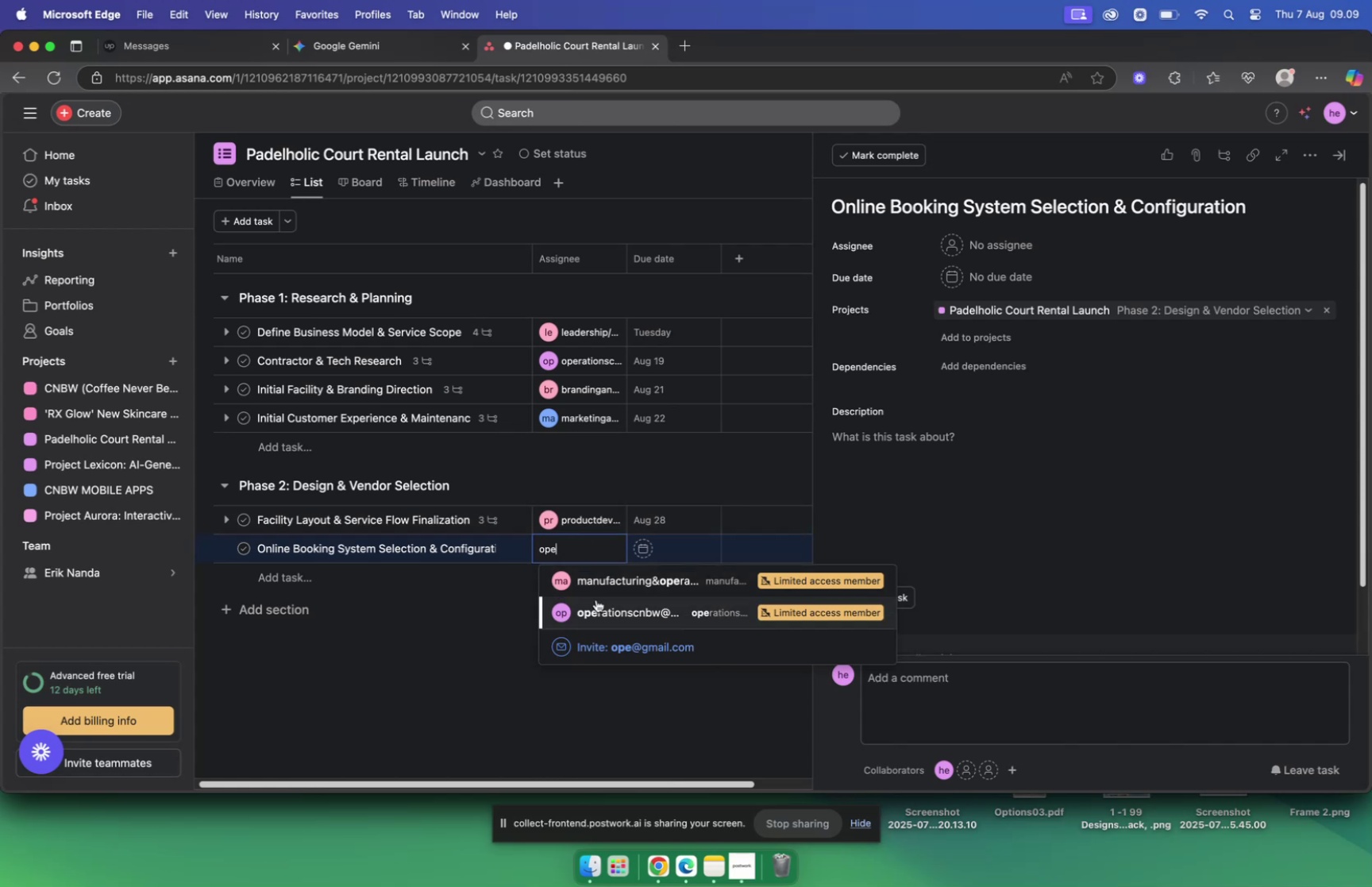 
left_click([605, 611])
 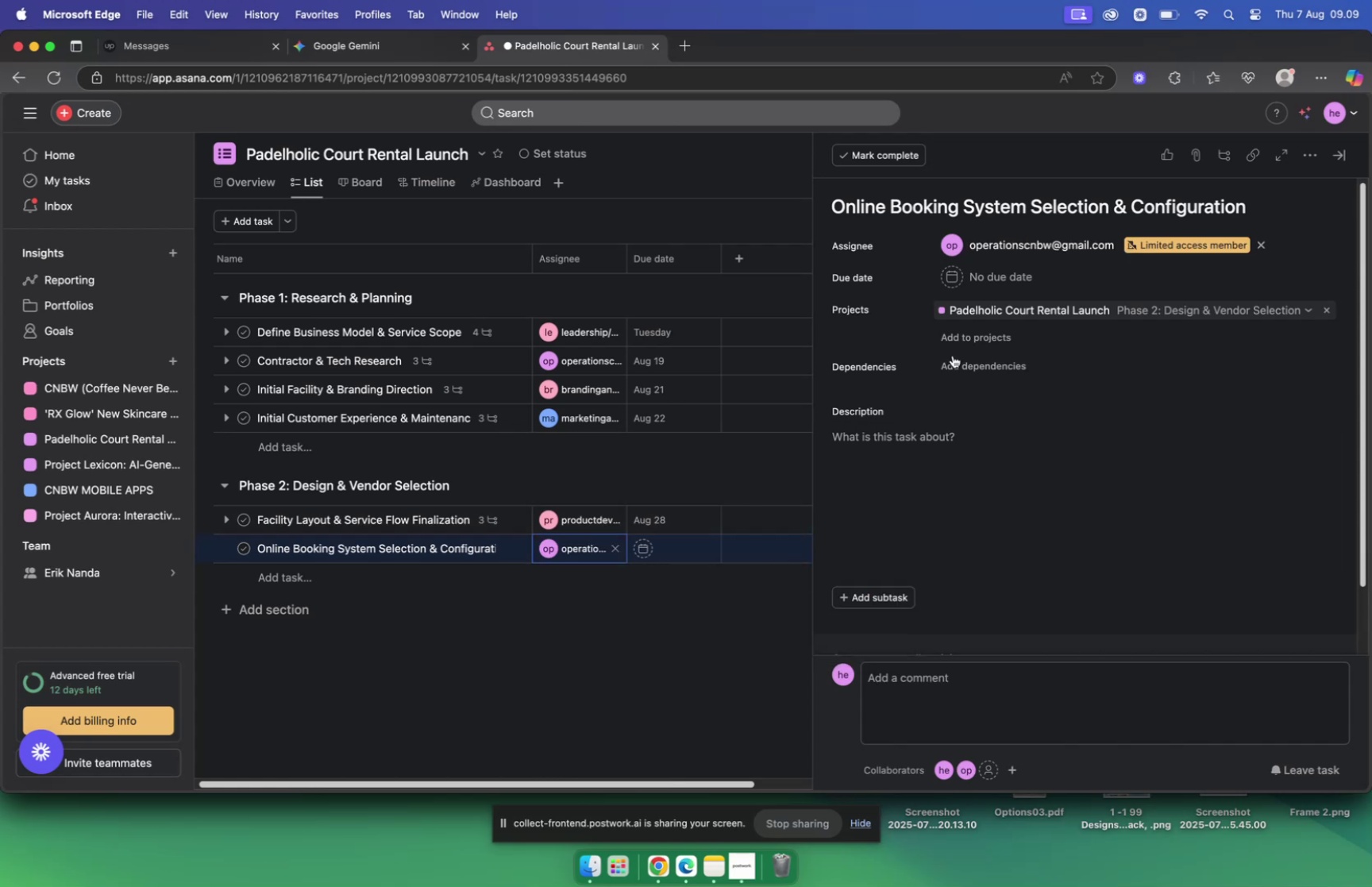 
mouse_move([978, 287])
 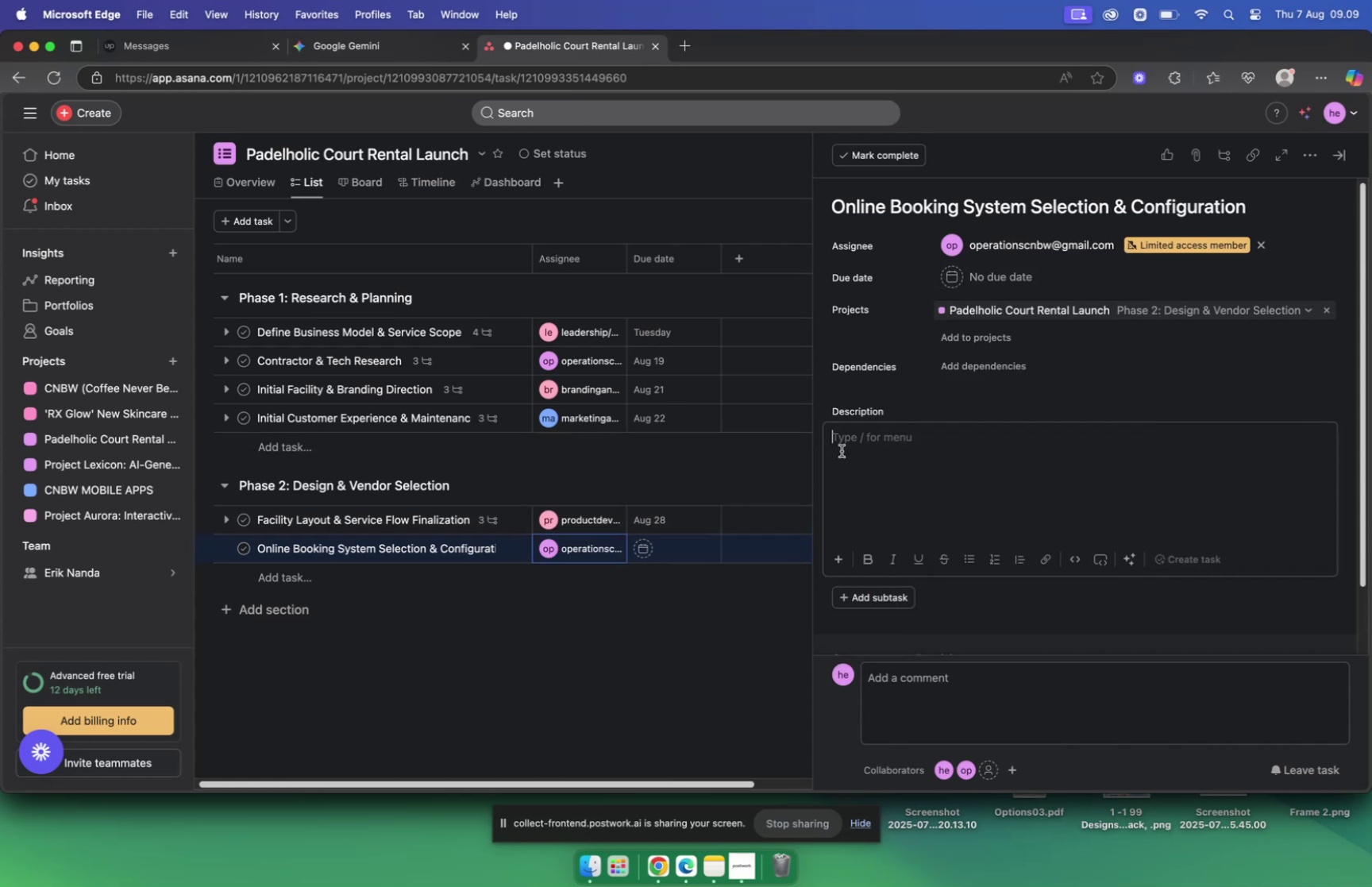 
key(Meta+V)
 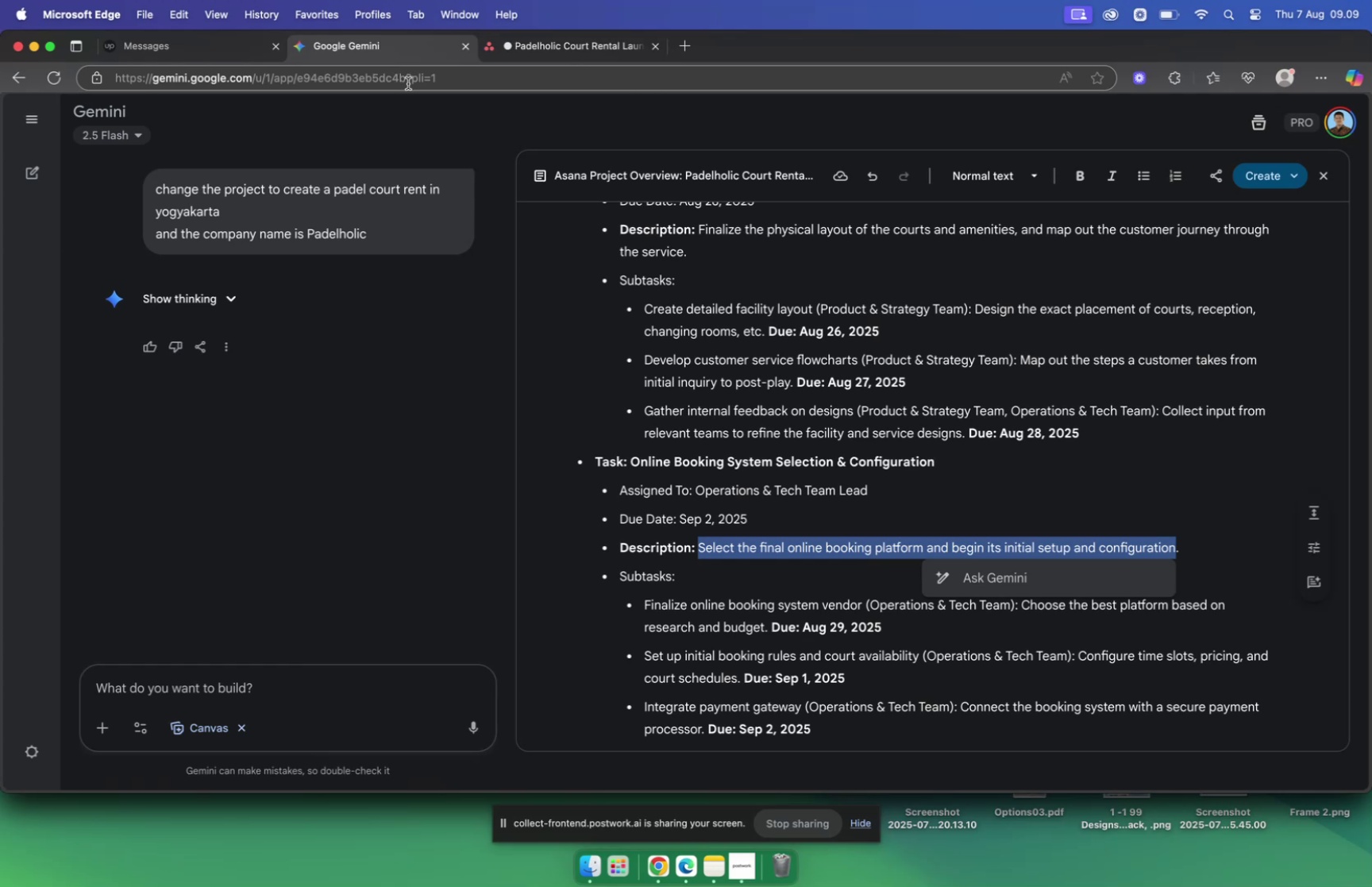 
wait(7.19)
 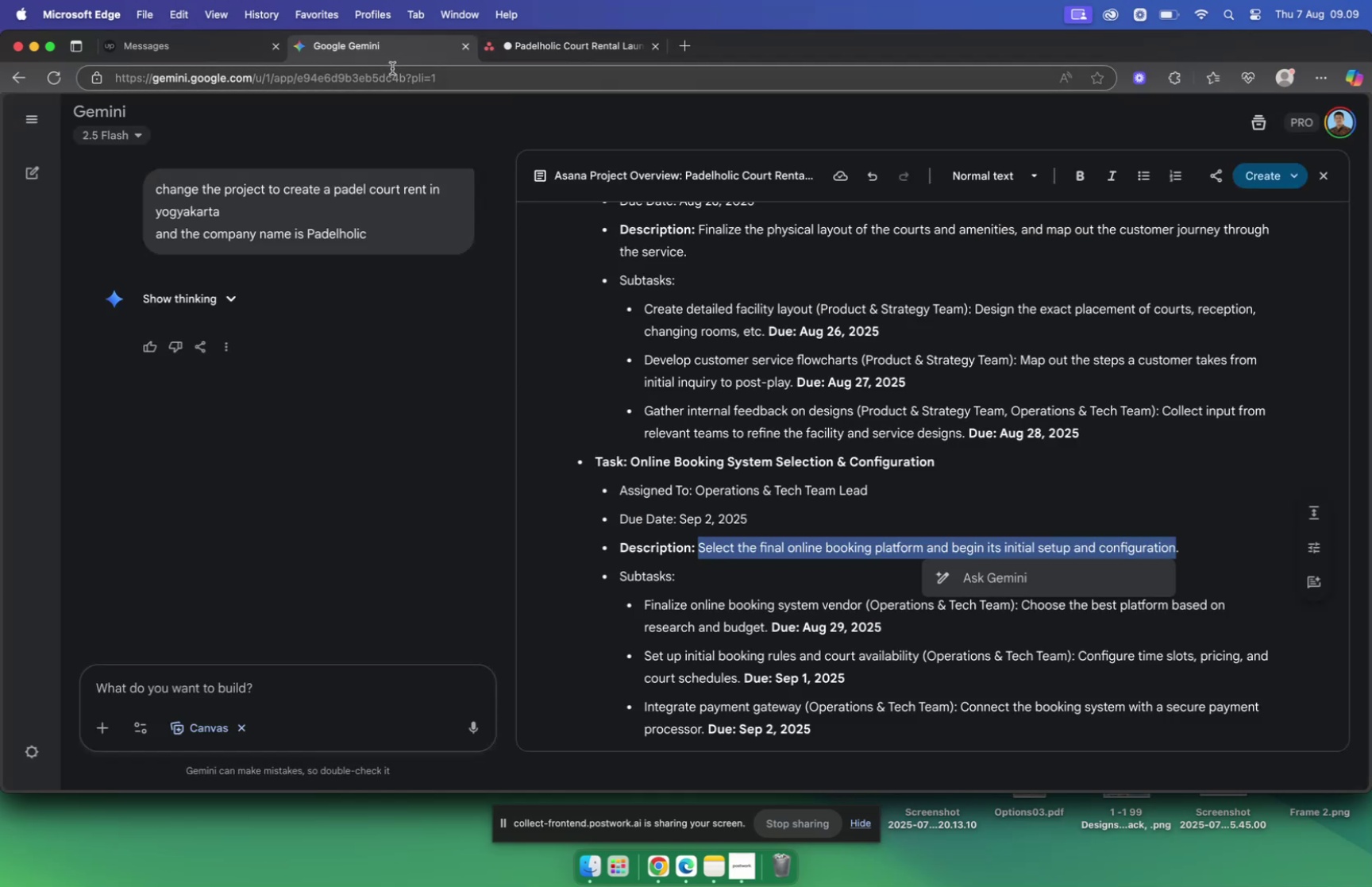 
left_click([556, 47])
 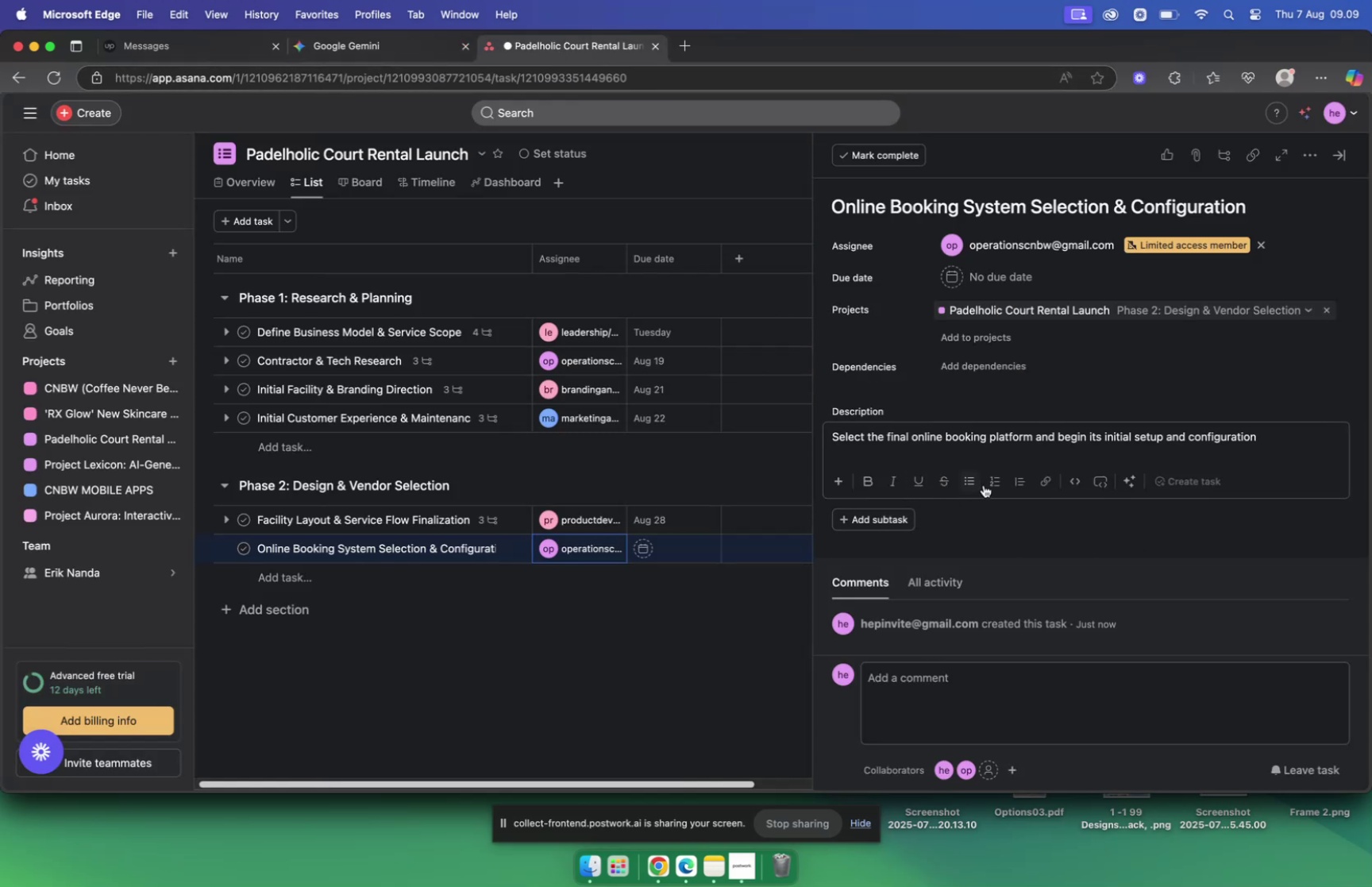 
wait(7.29)
 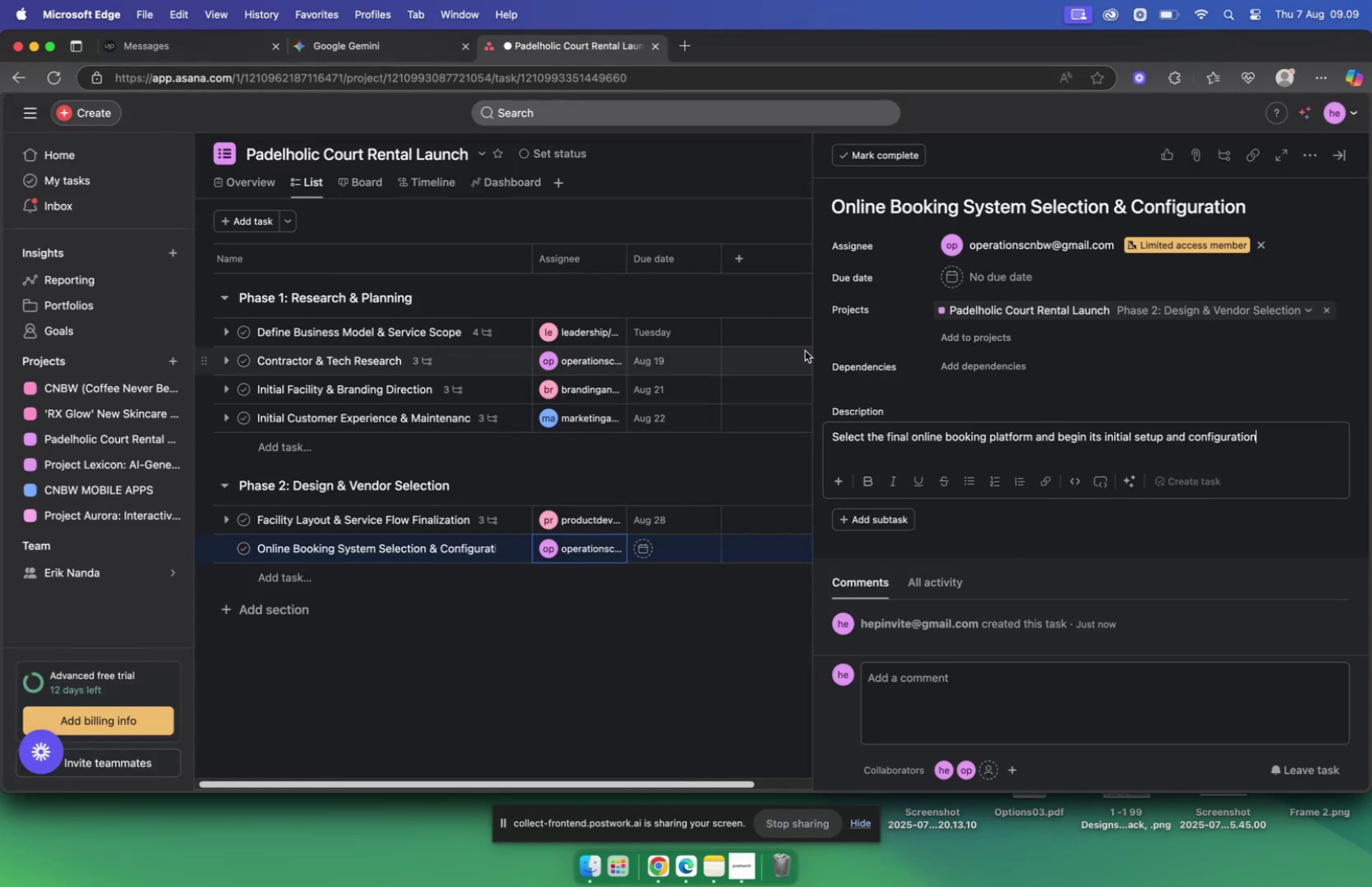 
left_click([957, 271])
 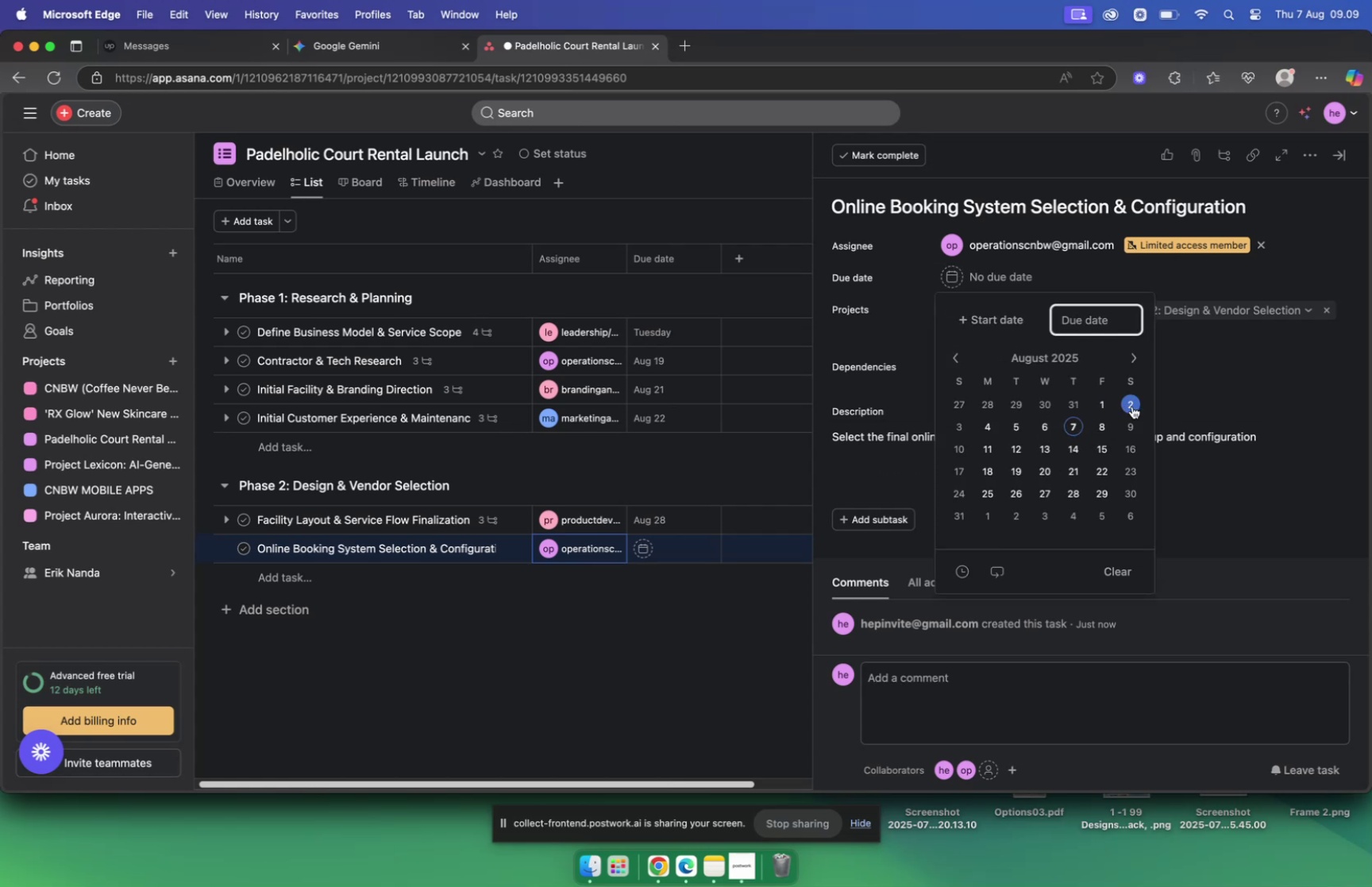 
left_click([1132, 406])
 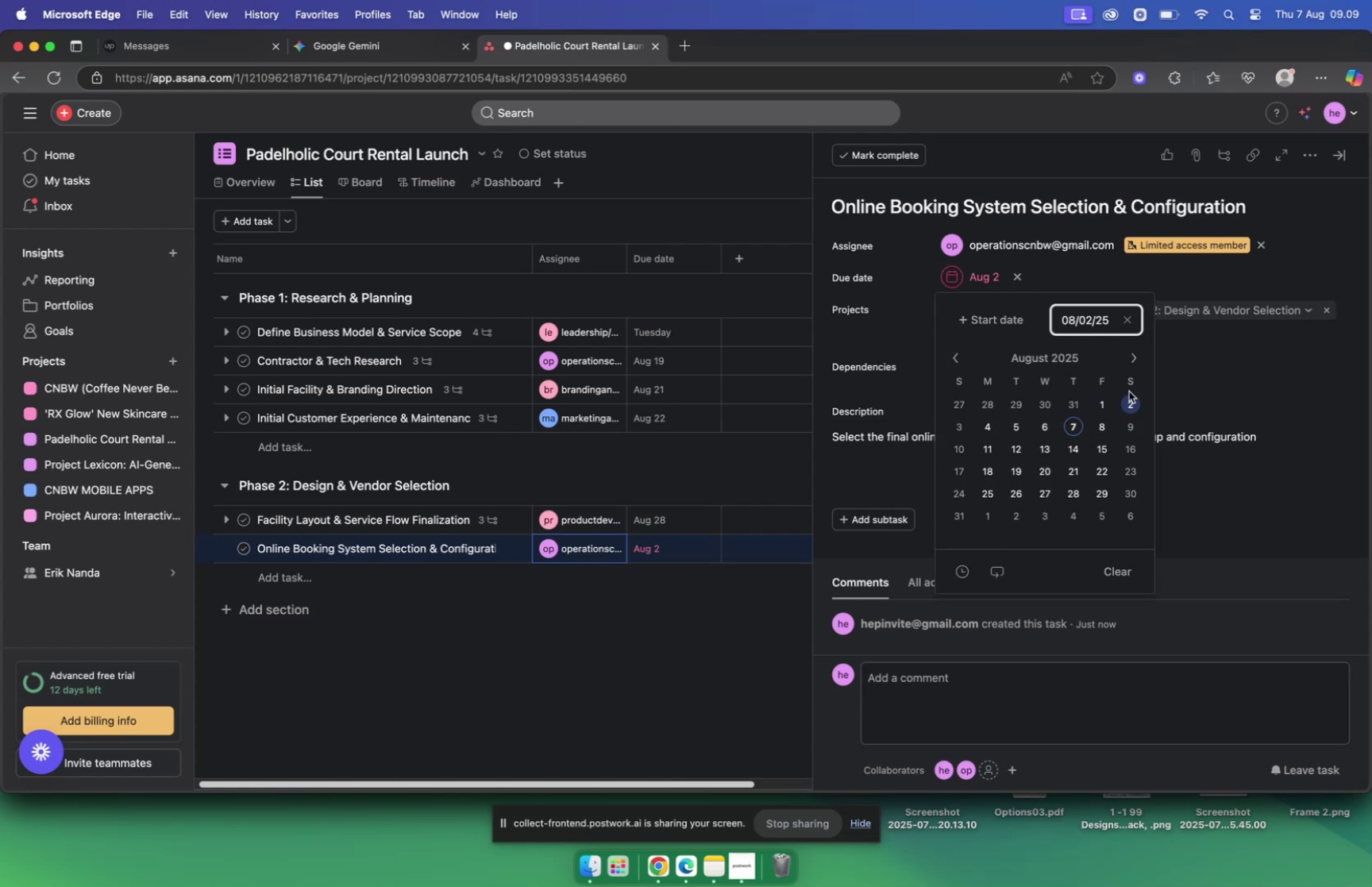 
left_click([1019, 515])
 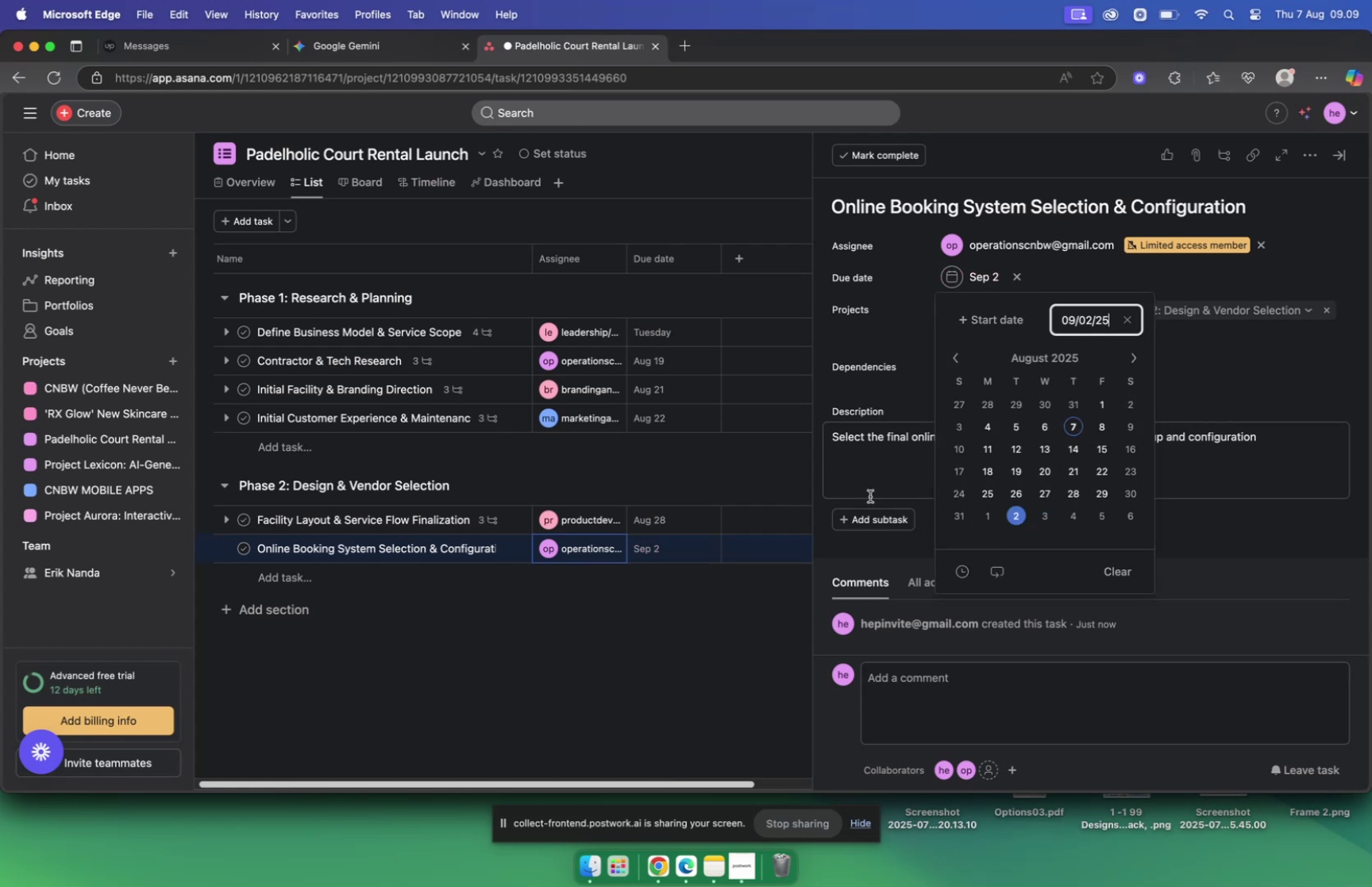 
left_click([633, 627])
 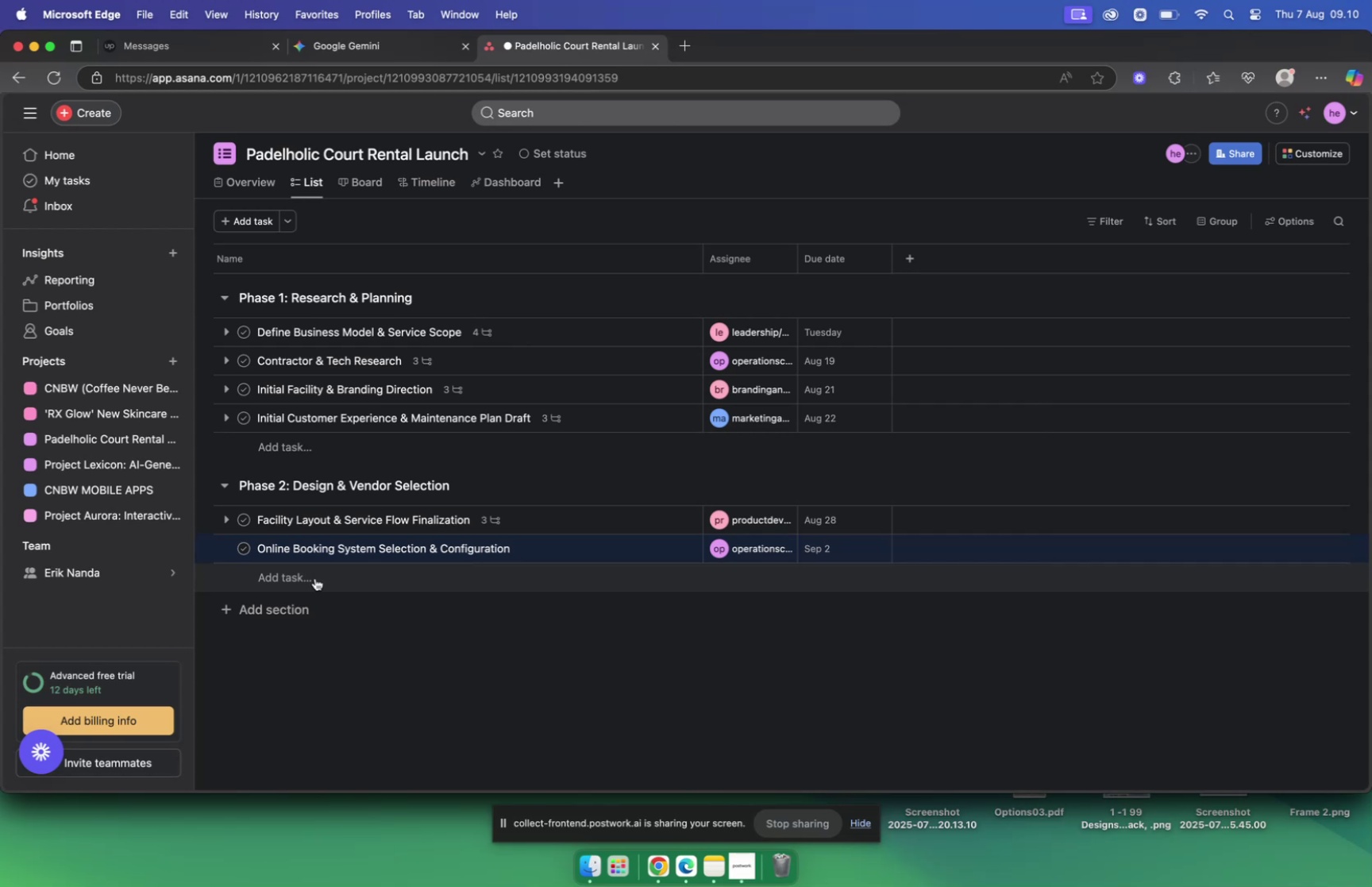 
wait(29.92)
 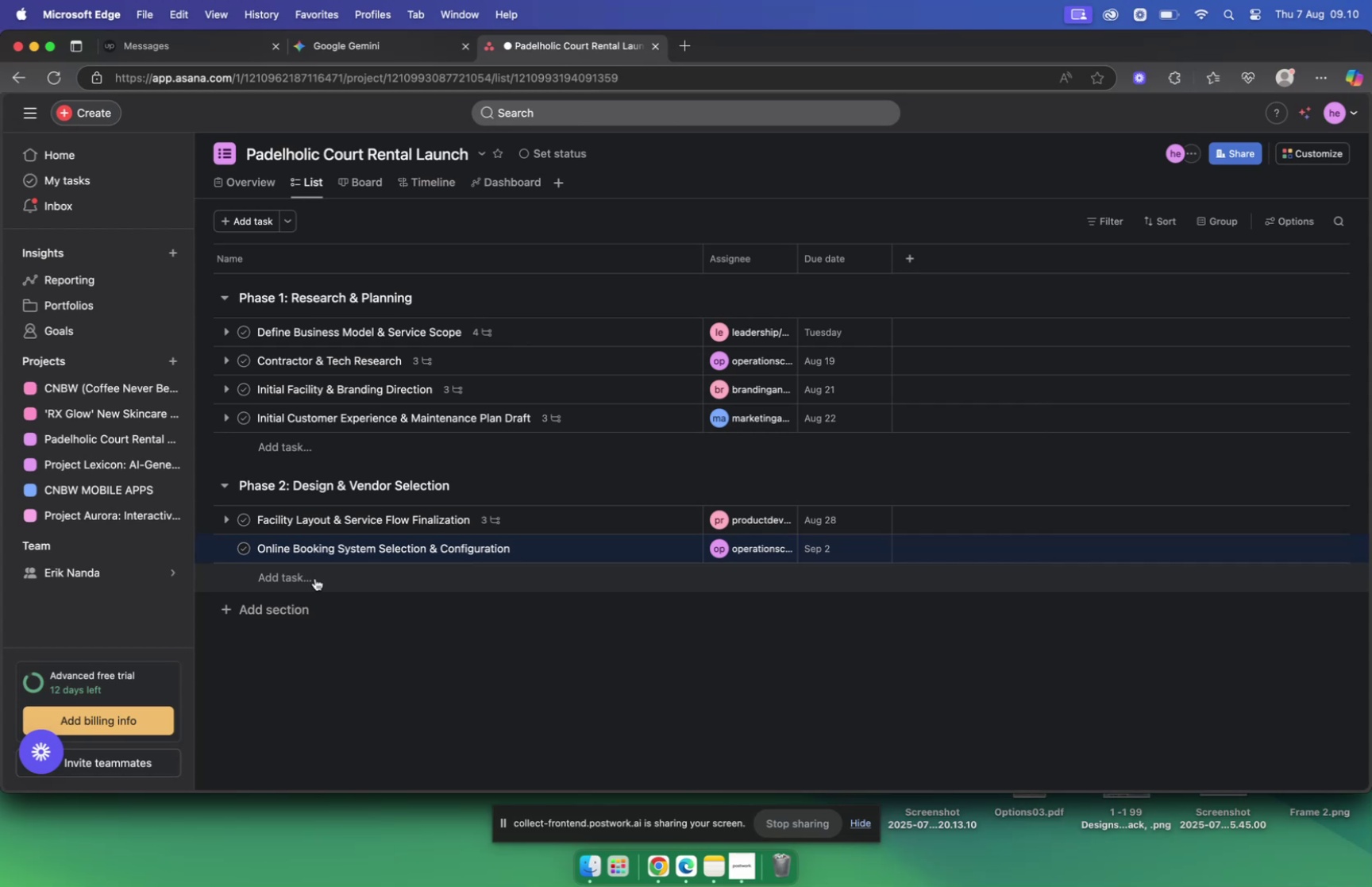 
left_click([572, 544])
 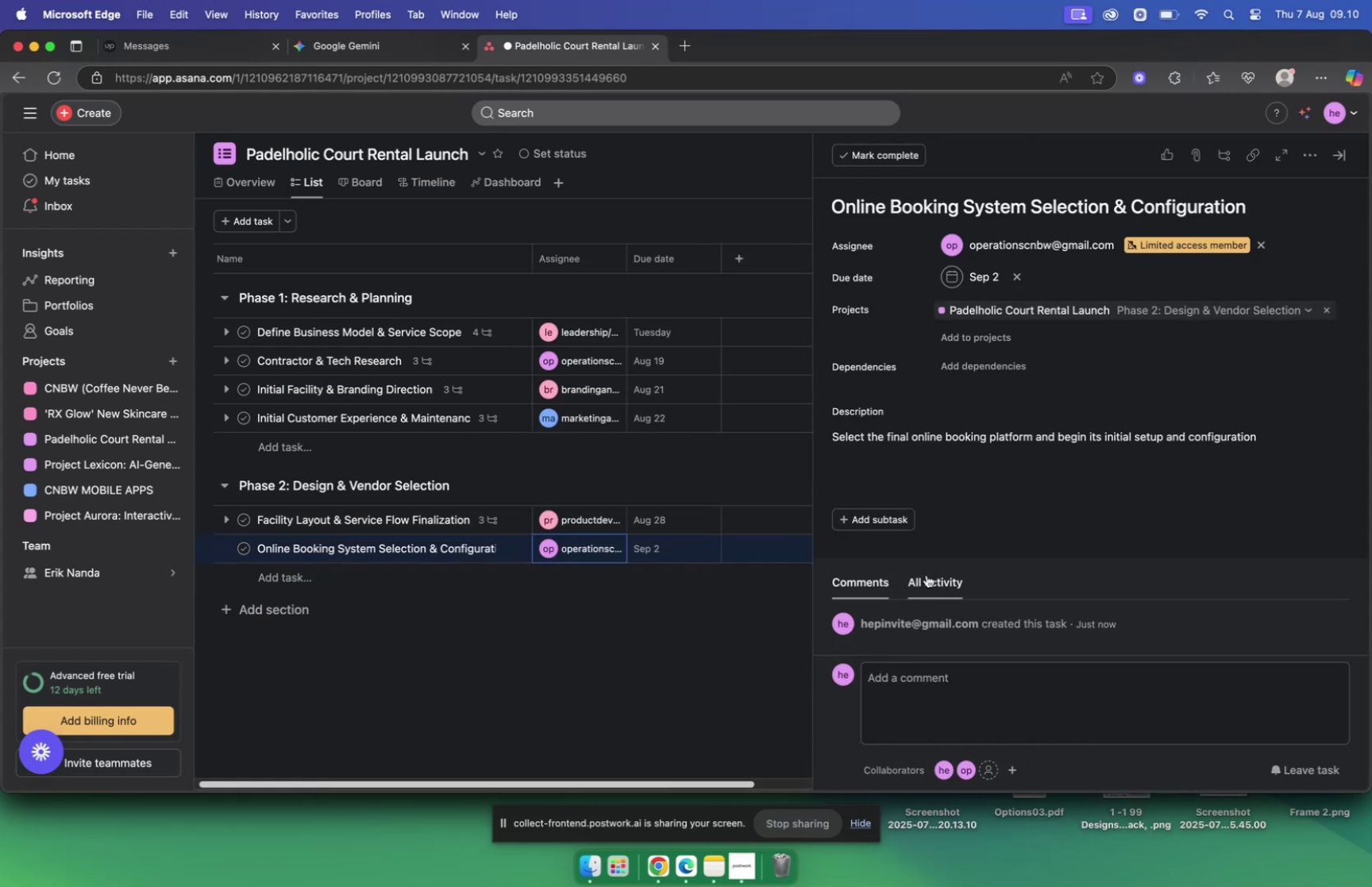 
scroll: coordinate [1066, 511], scroll_direction: down, amount: 11.0
 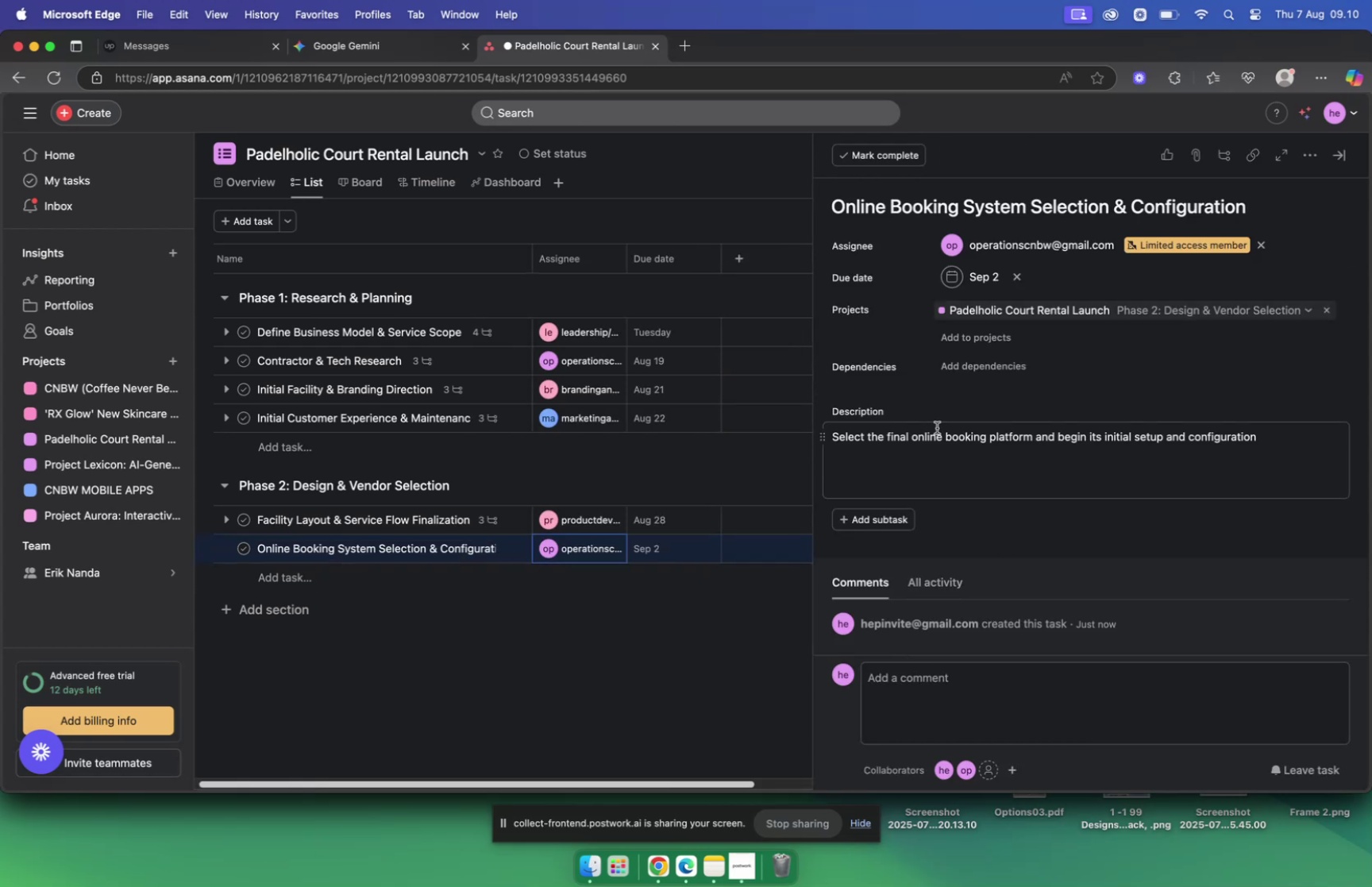 
scroll: coordinate [935, 441], scroll_direction: up, amount: 3.0
 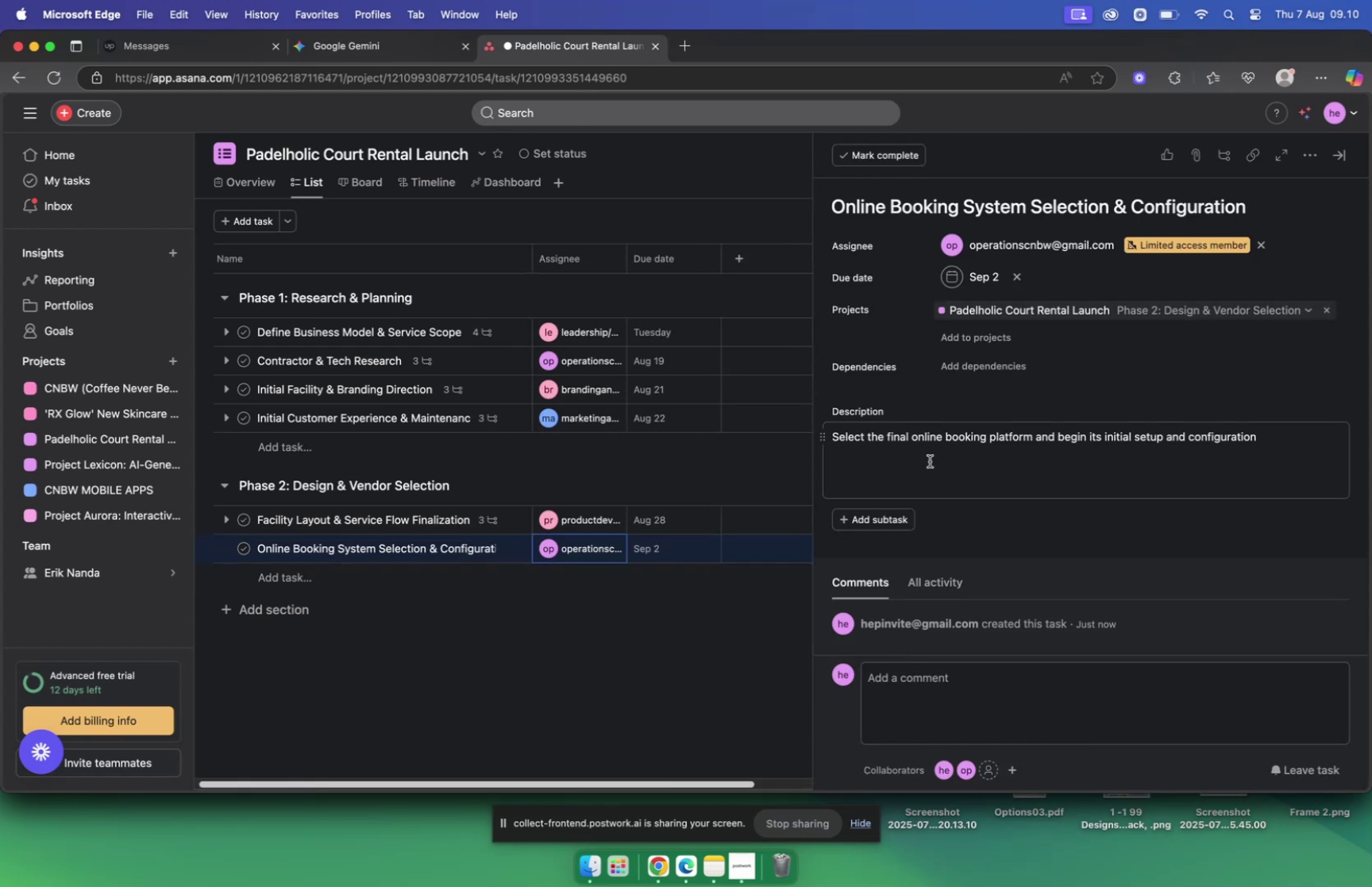 
wait(9.58)
 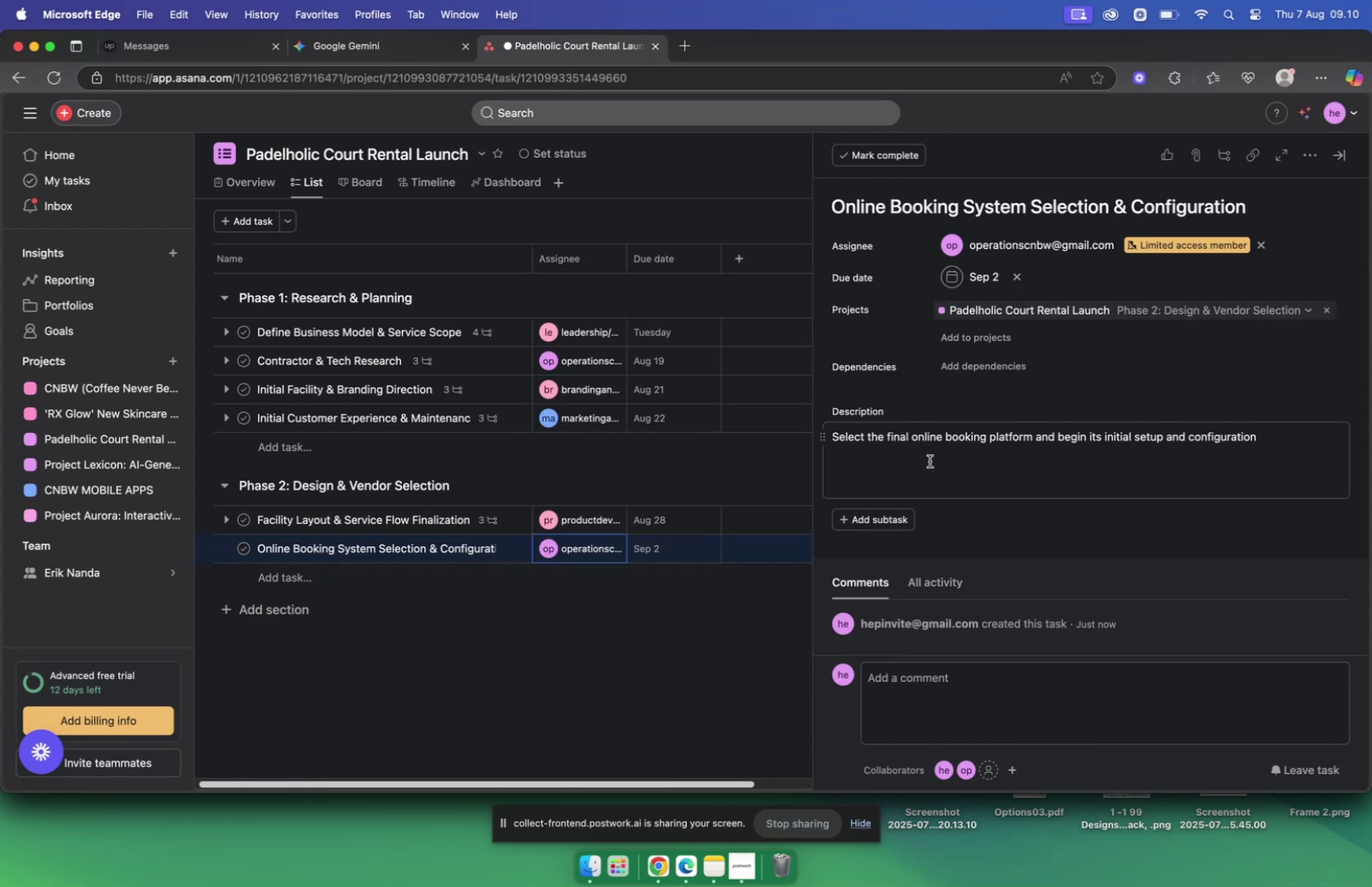 
left_click([873, 525])
 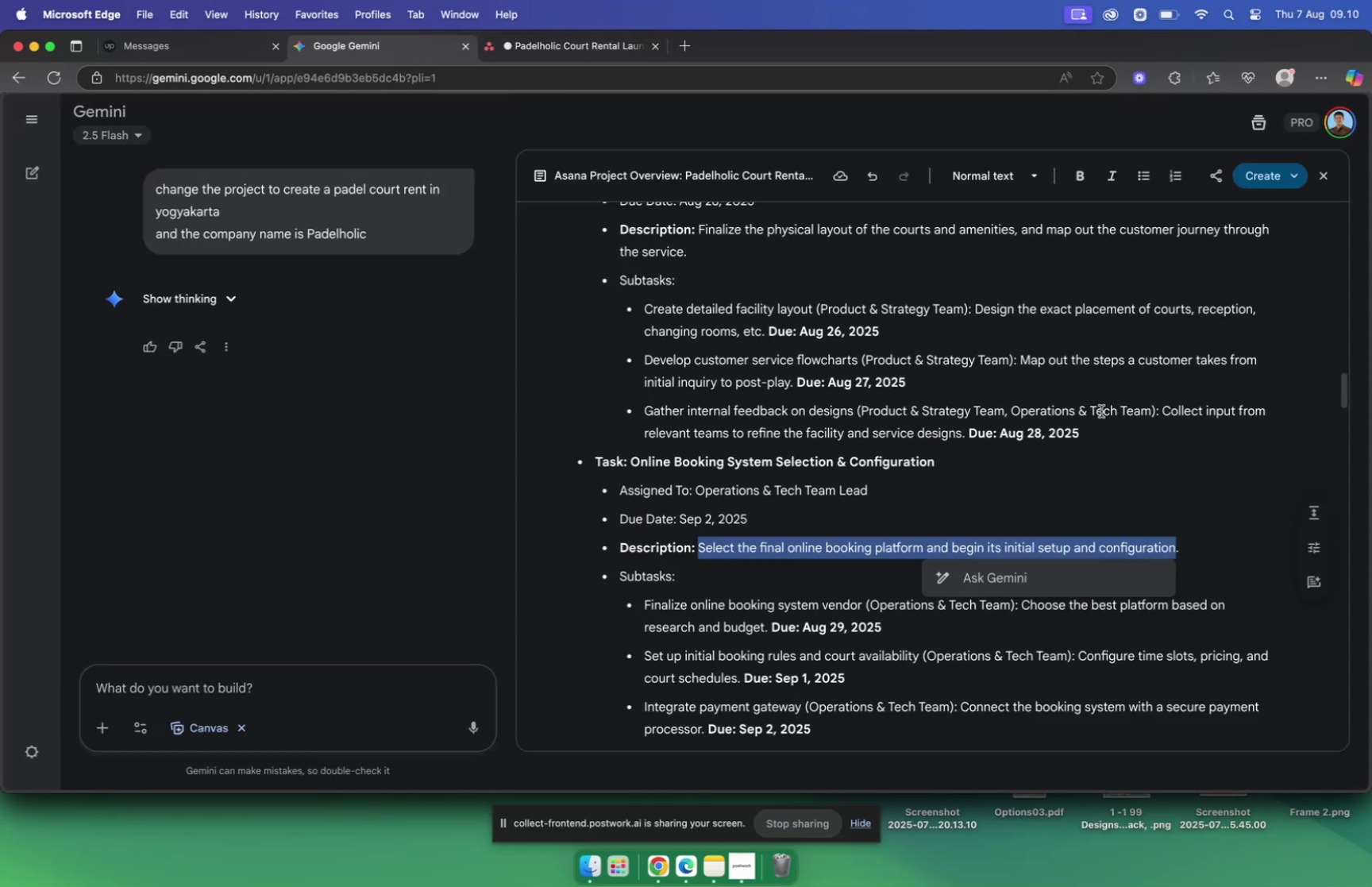 
scroll: coordinate [780, 537], scroll_direction: down, amount: 4.0
 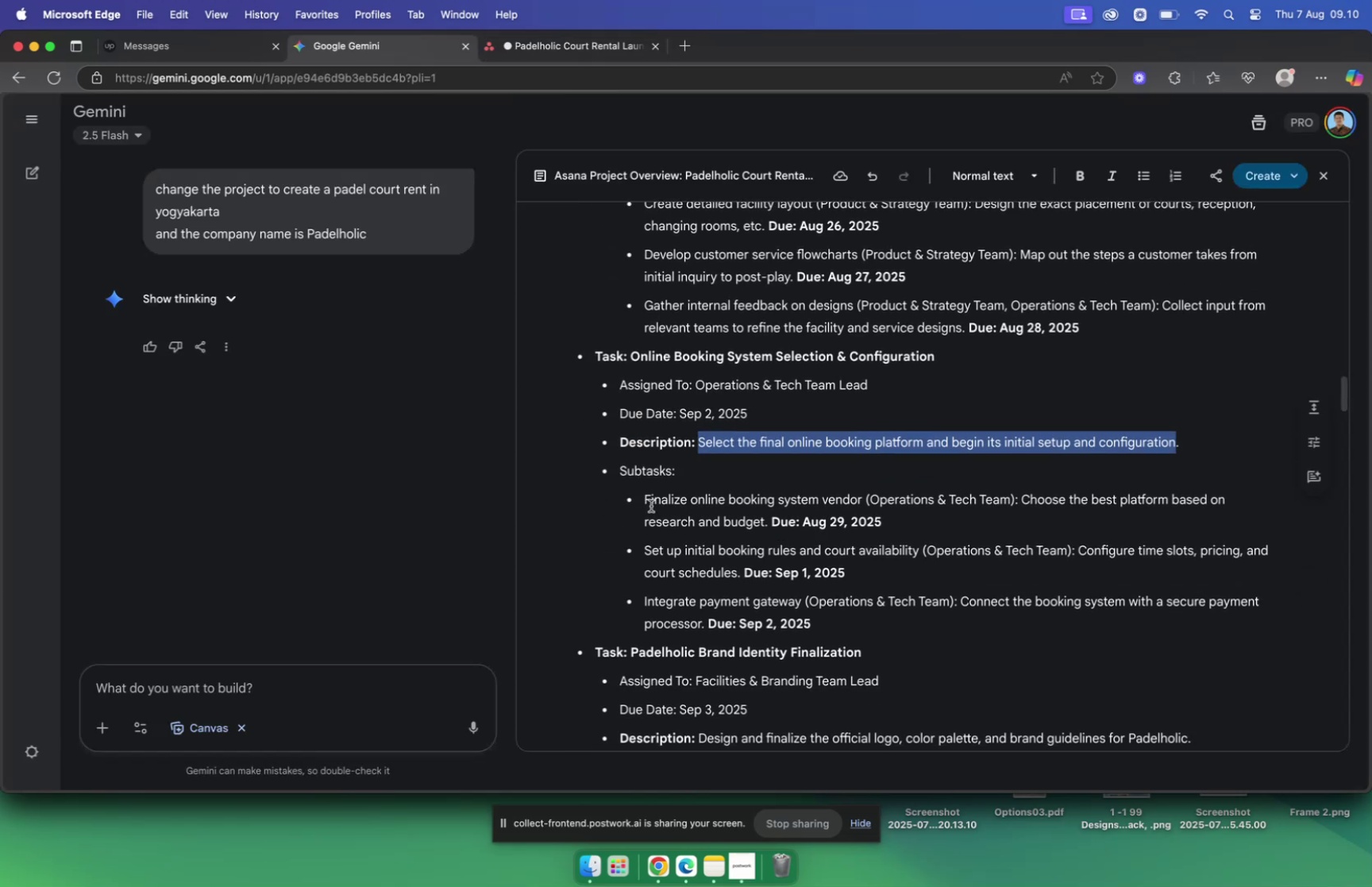 
left_click_drag(start_coordinate=[648, 498], to_coordinate=[862, 499])
 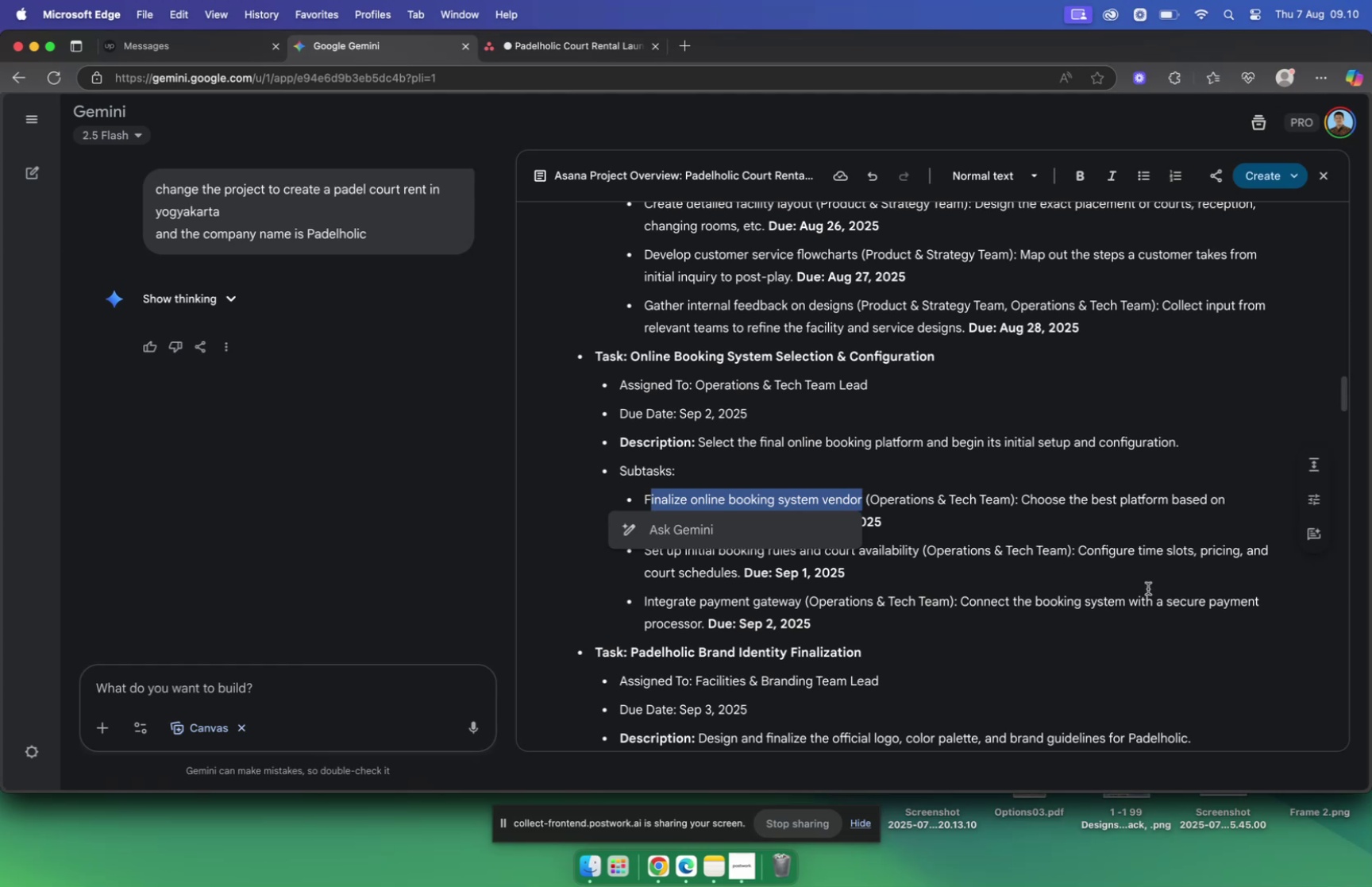 
key(Meta+C)
 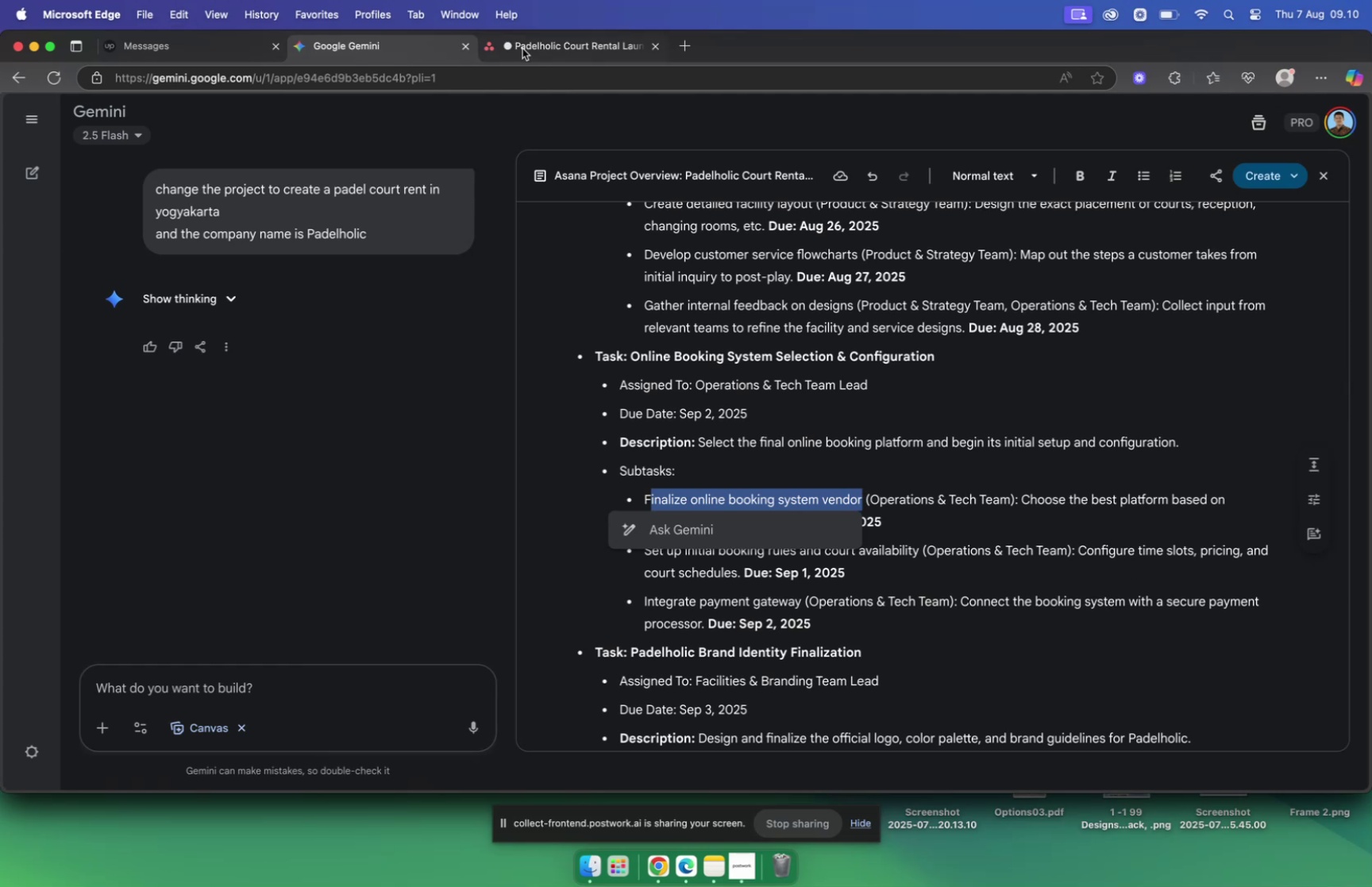 
left_click([544, 52])
 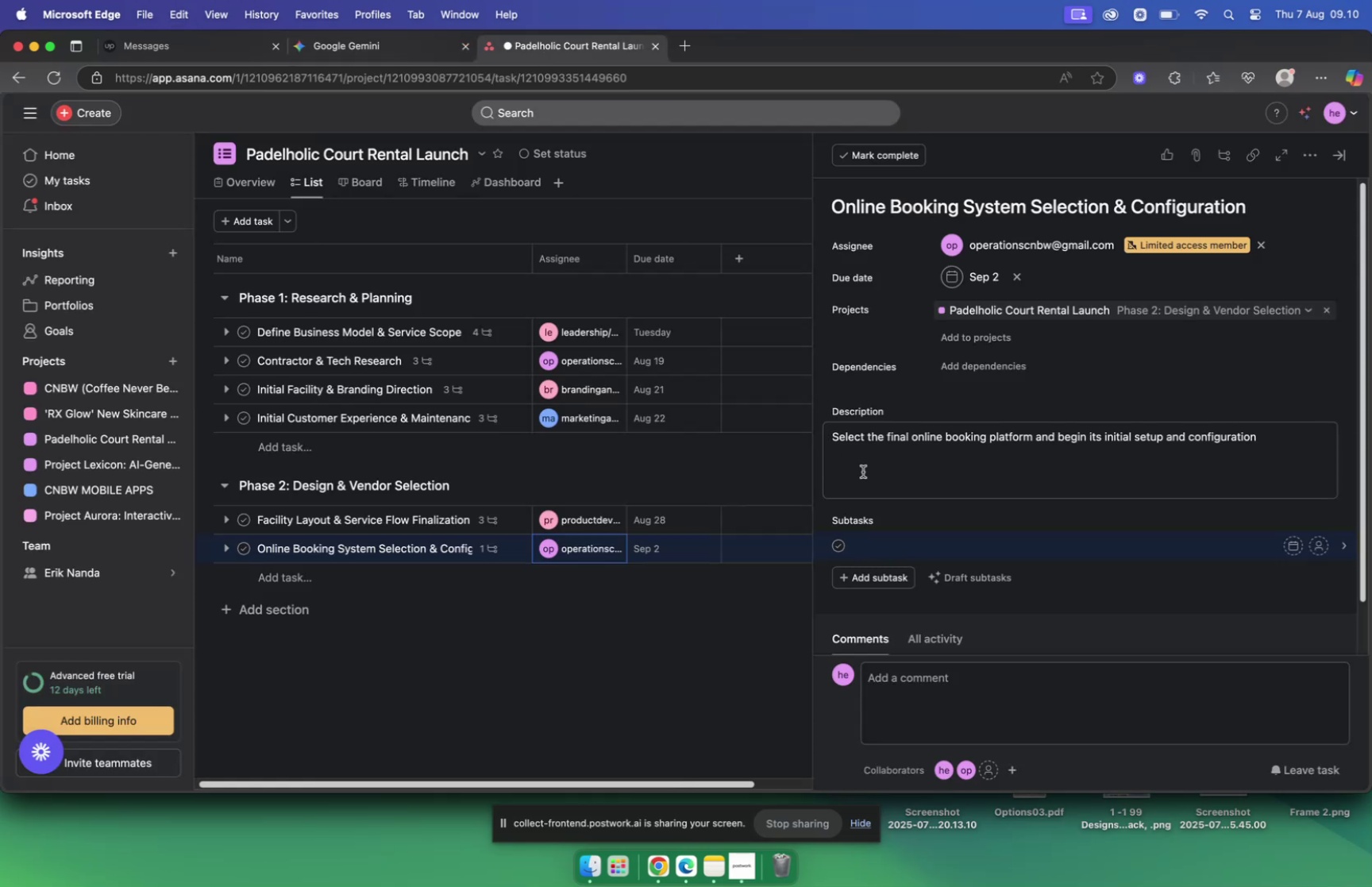 
key(Meta+V)
 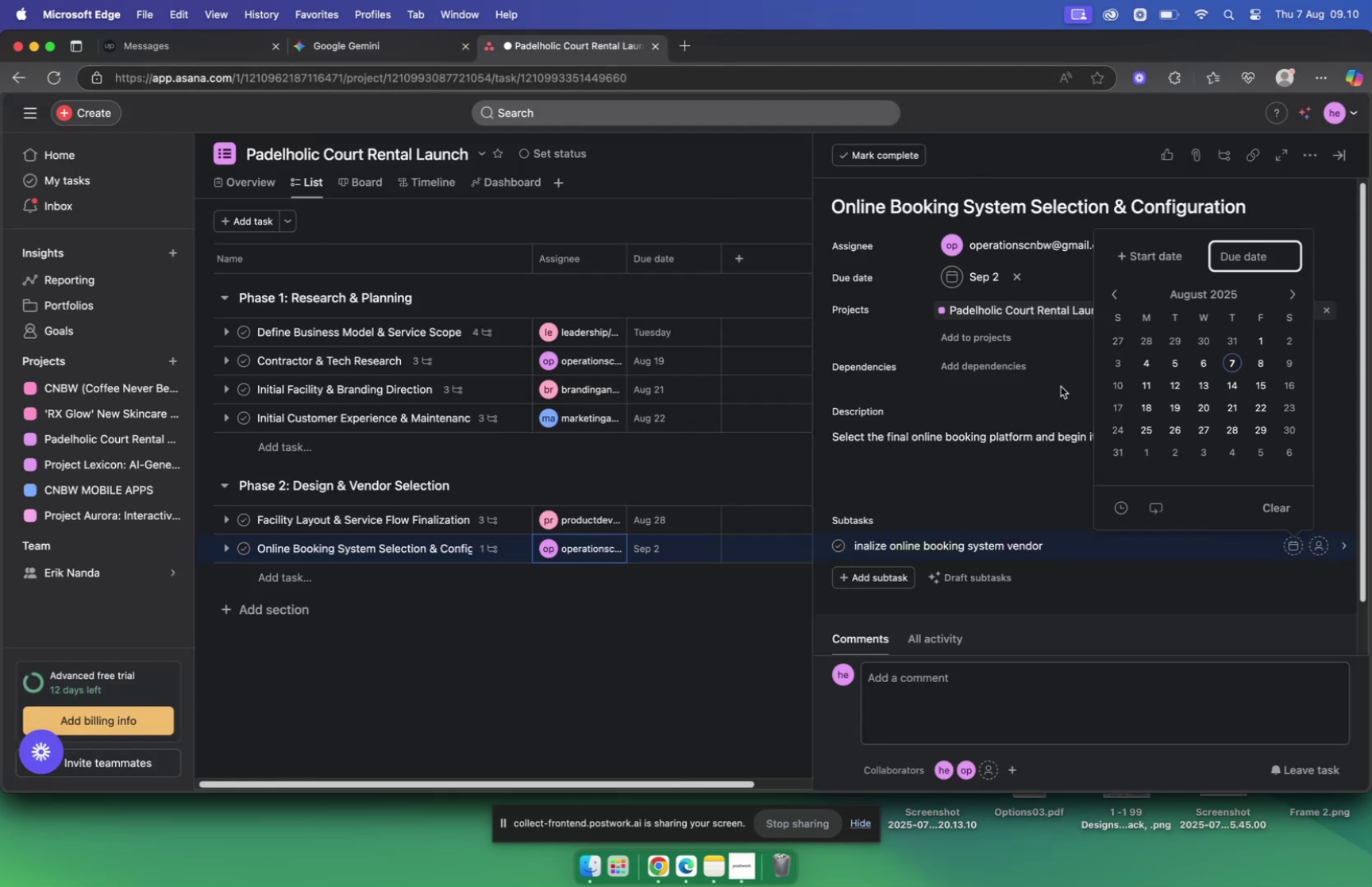 
left_click([375, 42])
 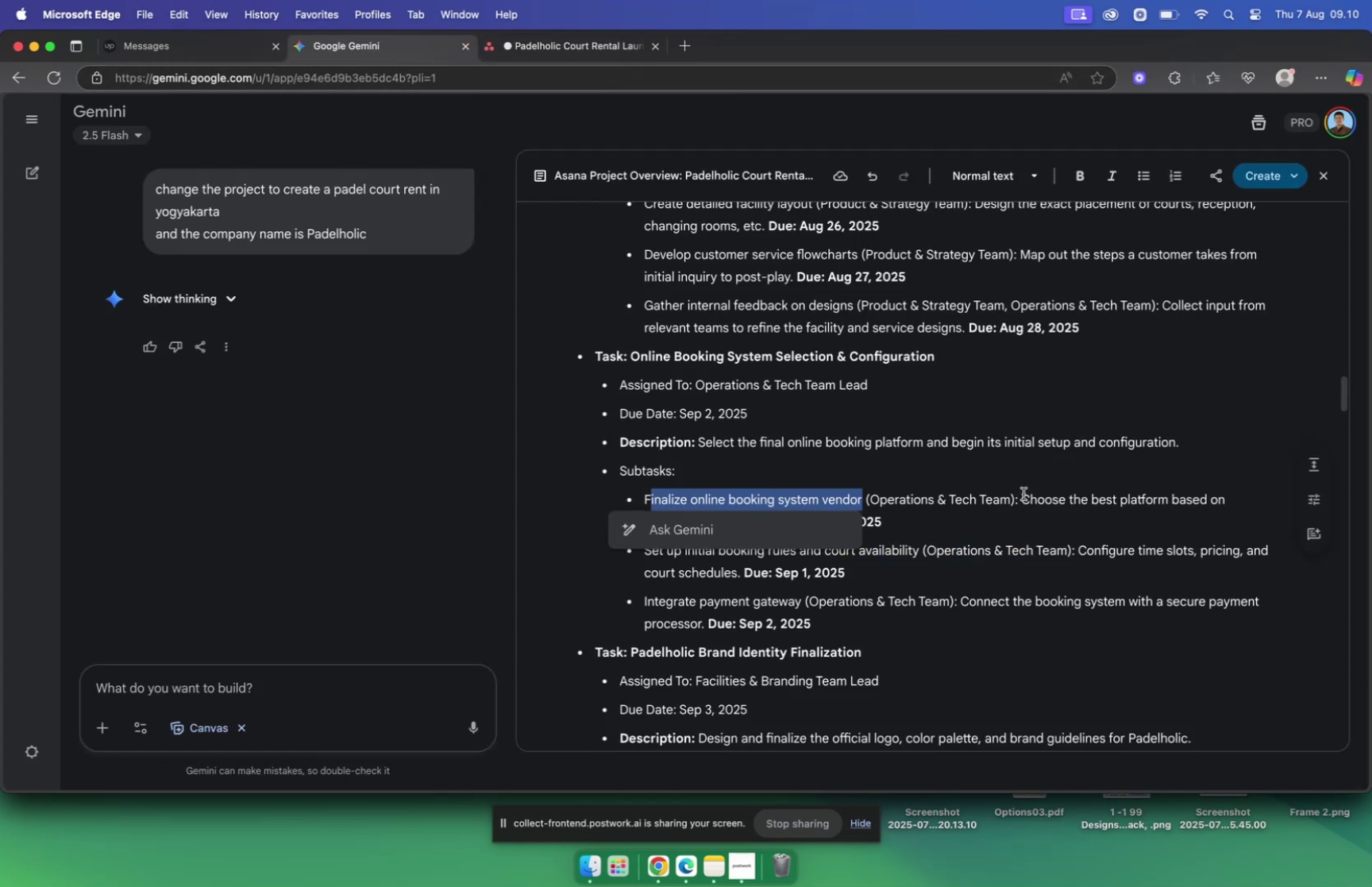 
left_click_drag(start_coordinate=[1025, 498], to_coordinate=[765, 525])
 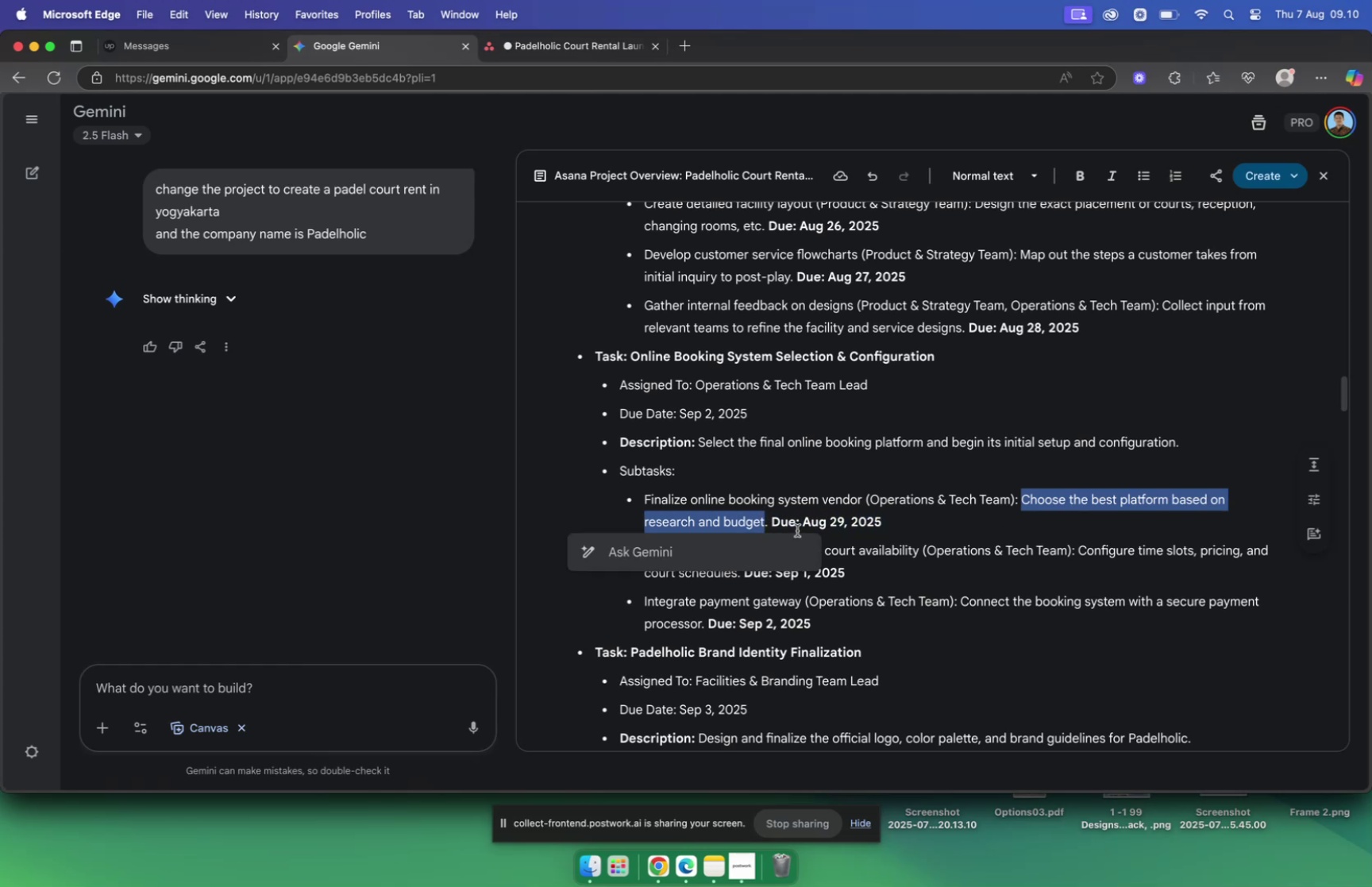 
key(Meta+C)
 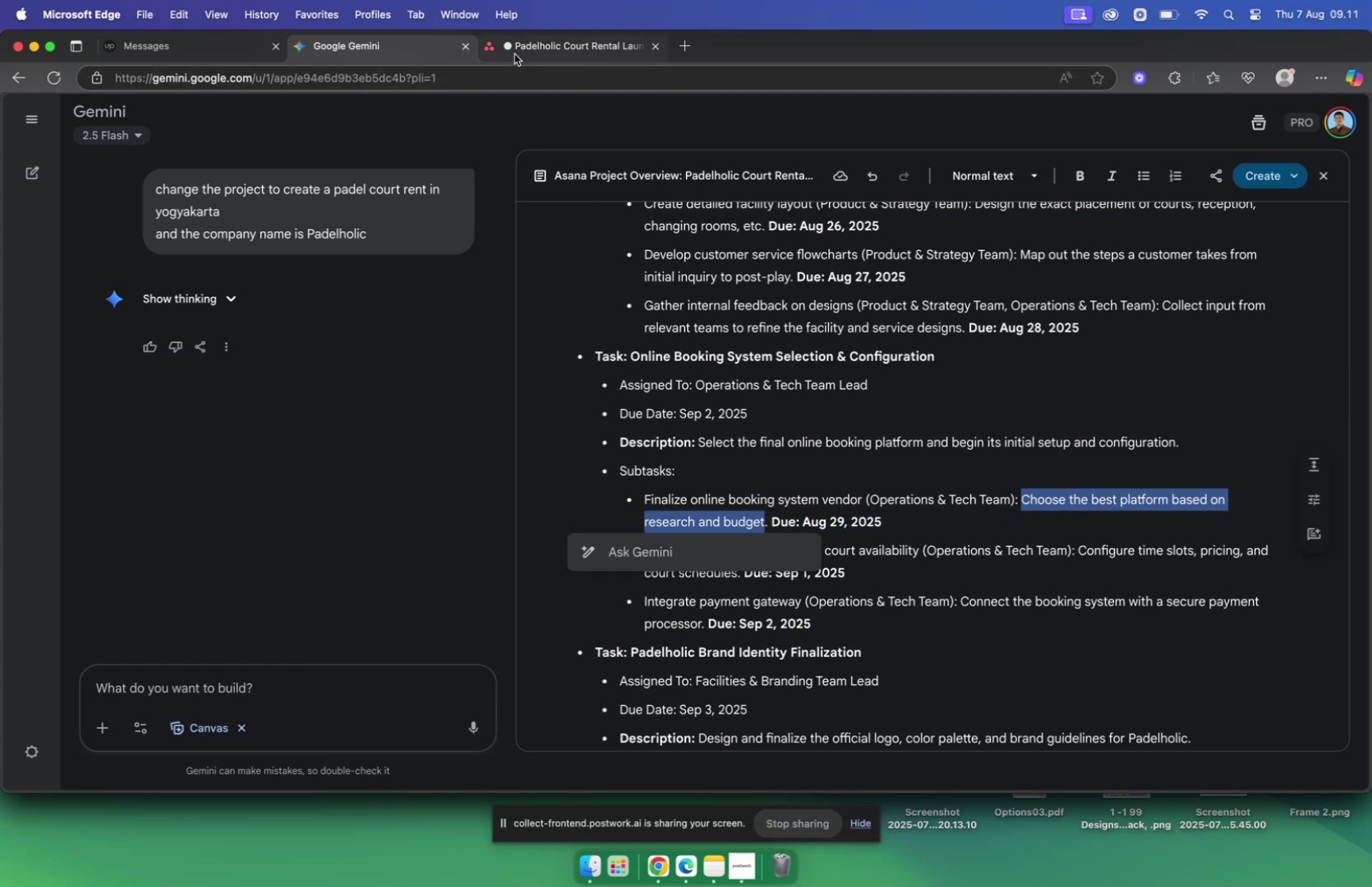 
left_click([517, 51])
 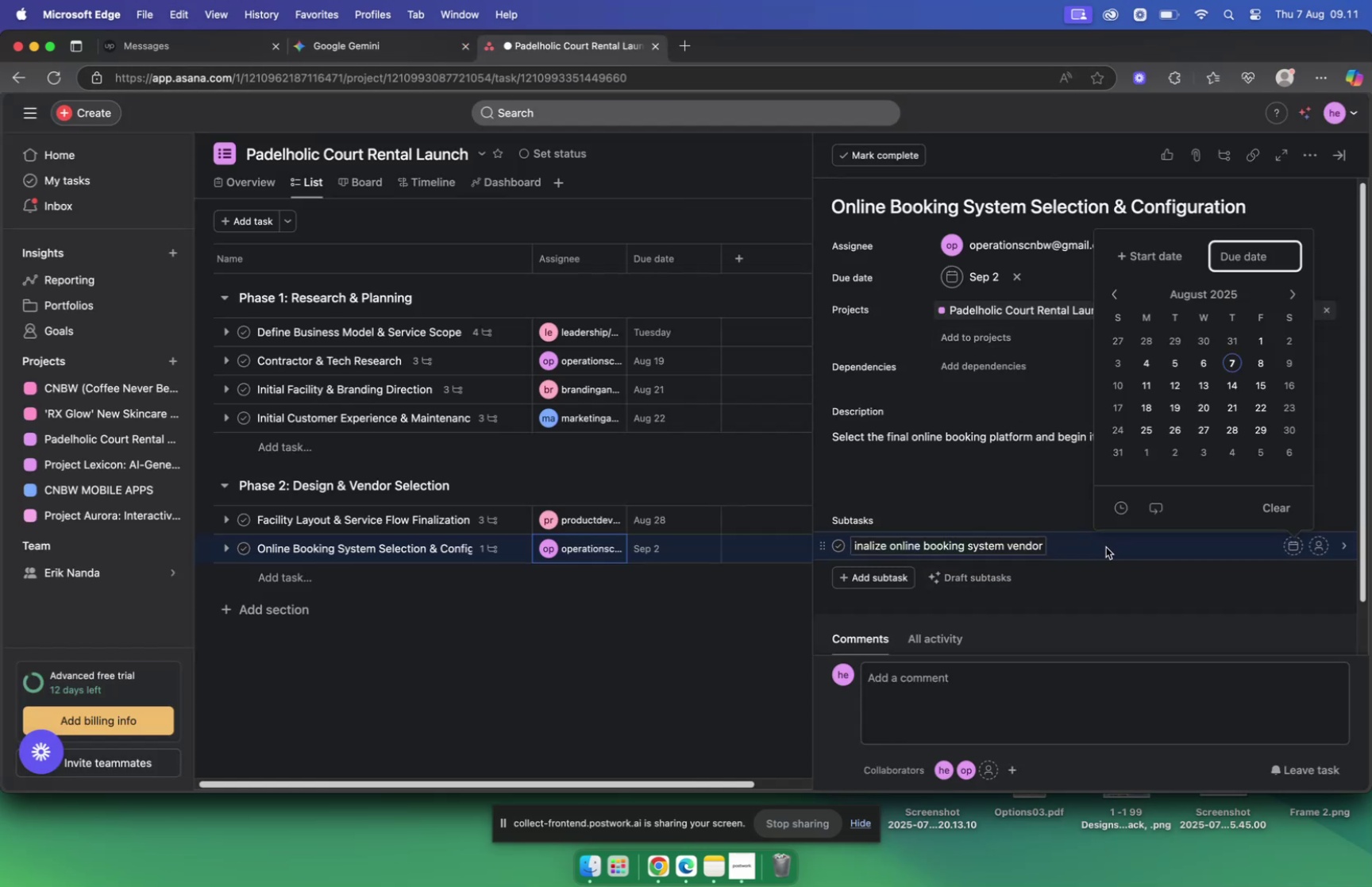 
wait(5.11)
 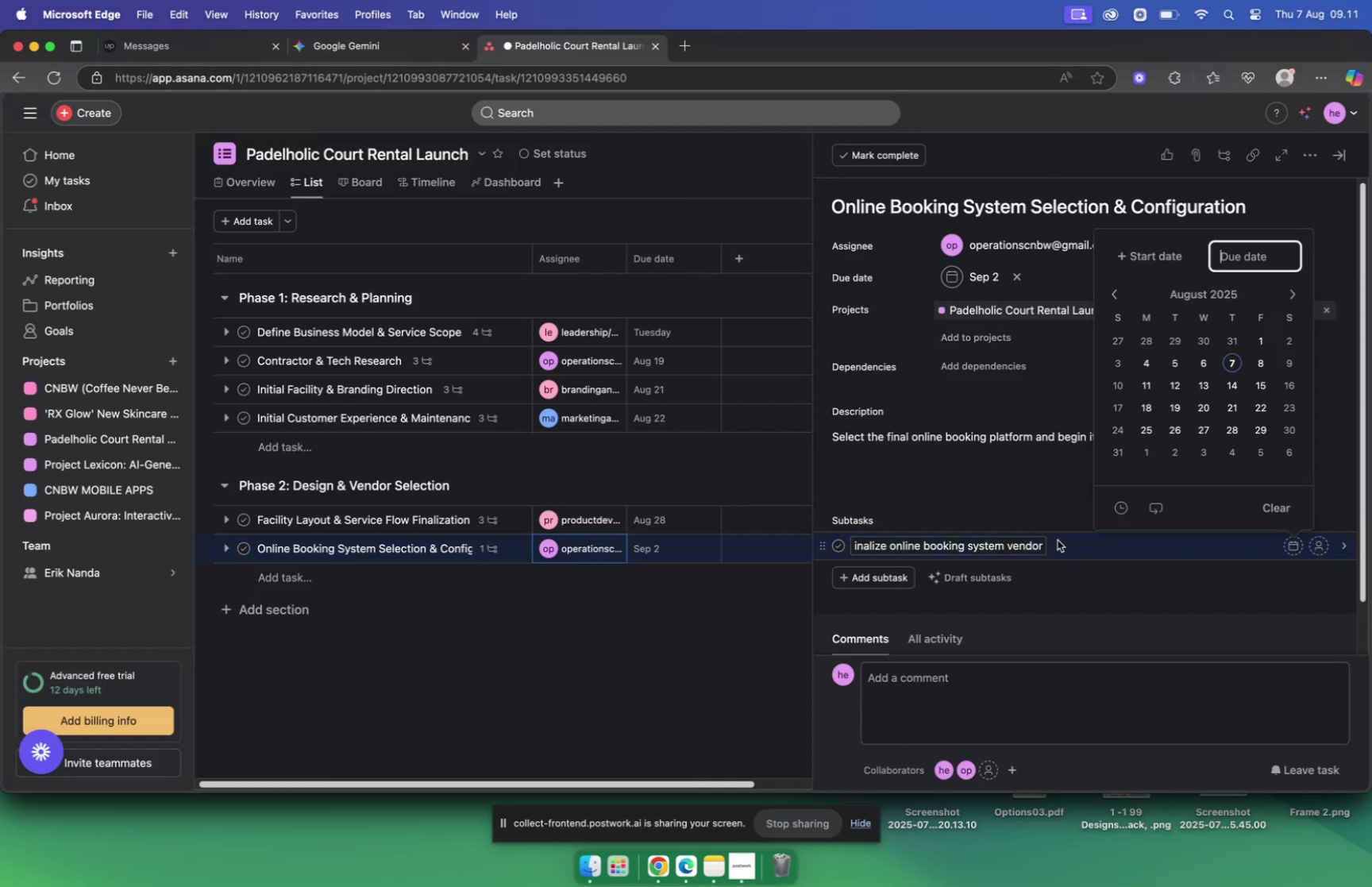 
left_click([963, 446])
 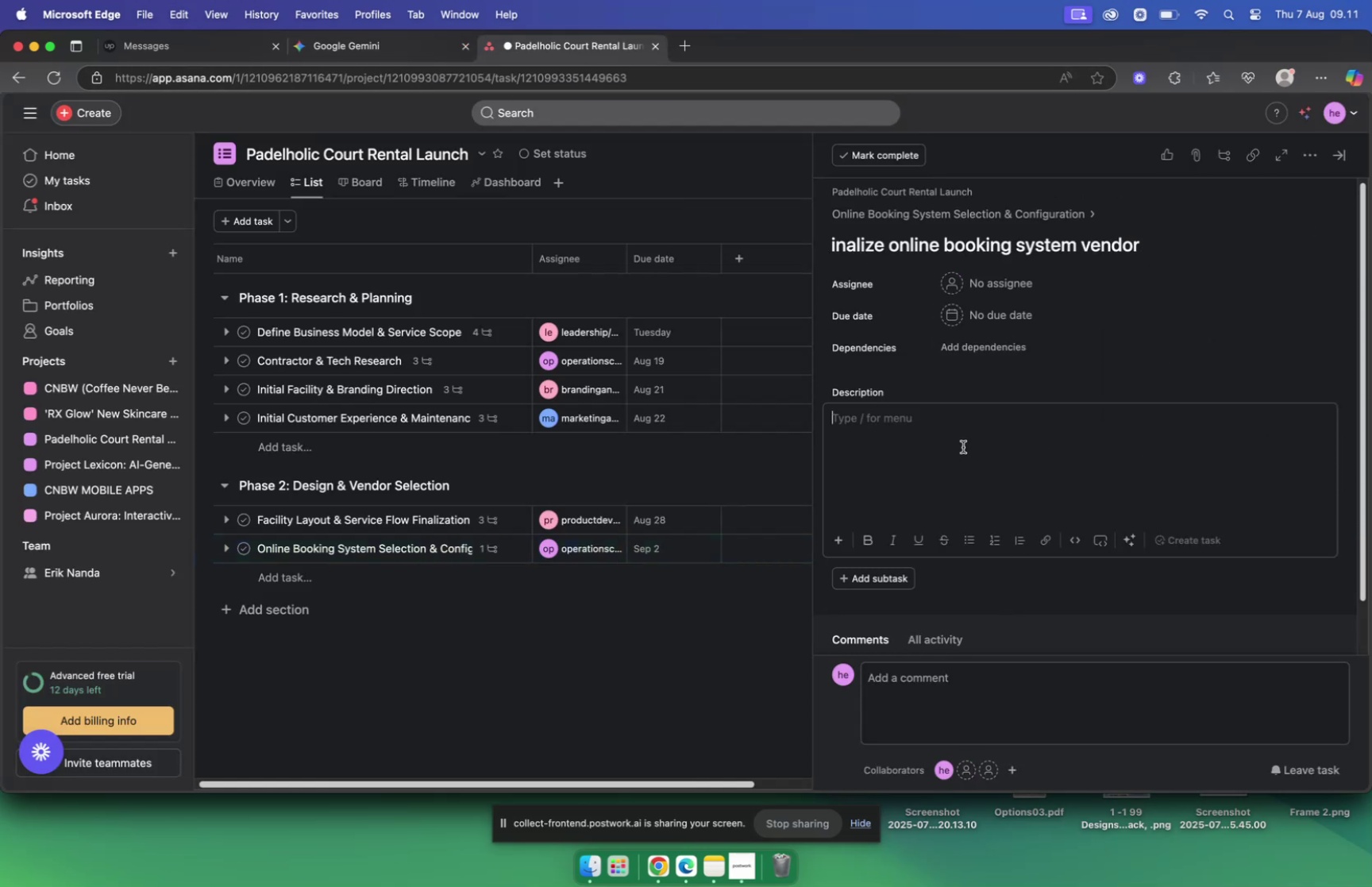 
key(Meta+V)
 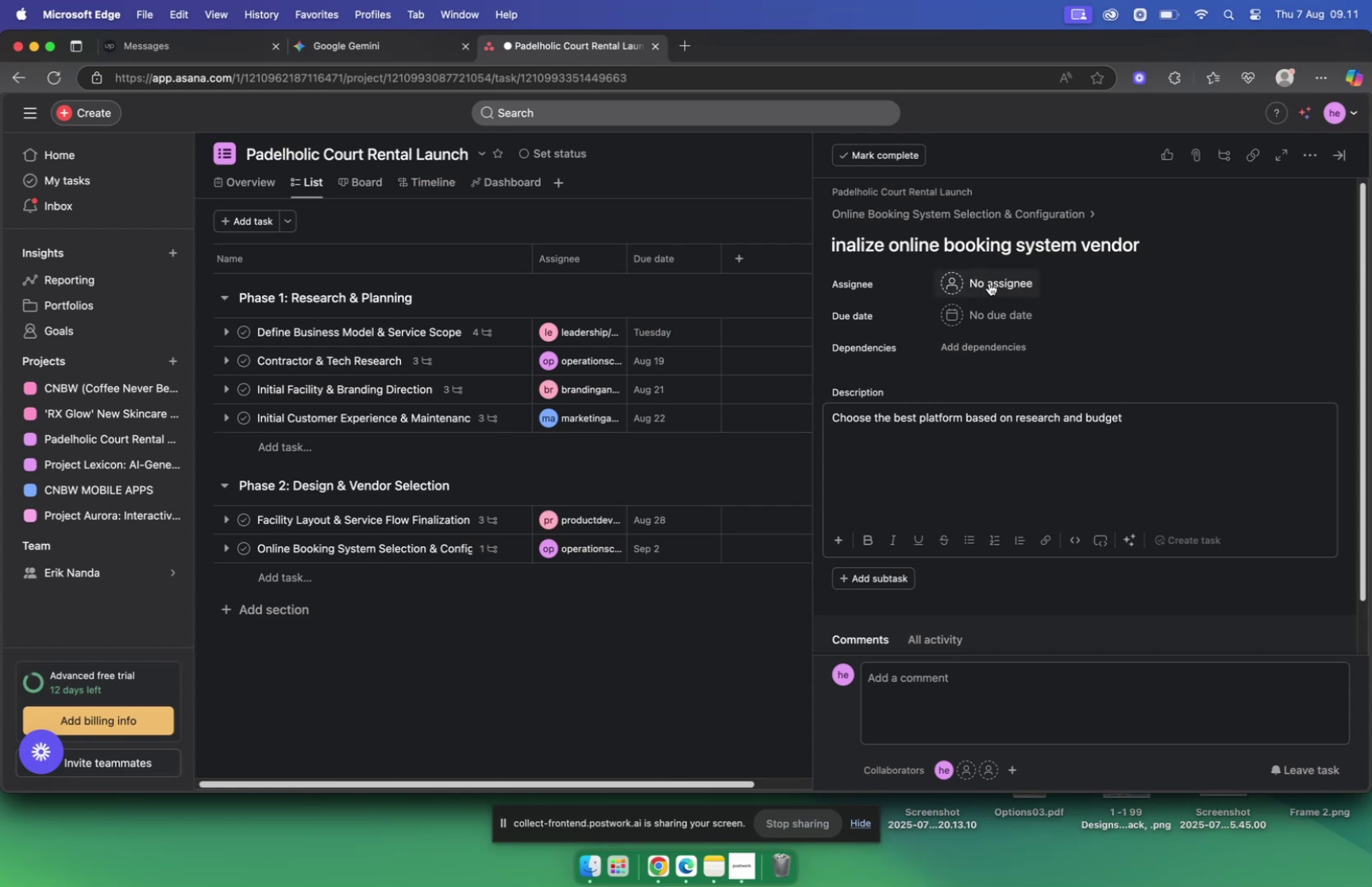 
left_click([989, 281])
 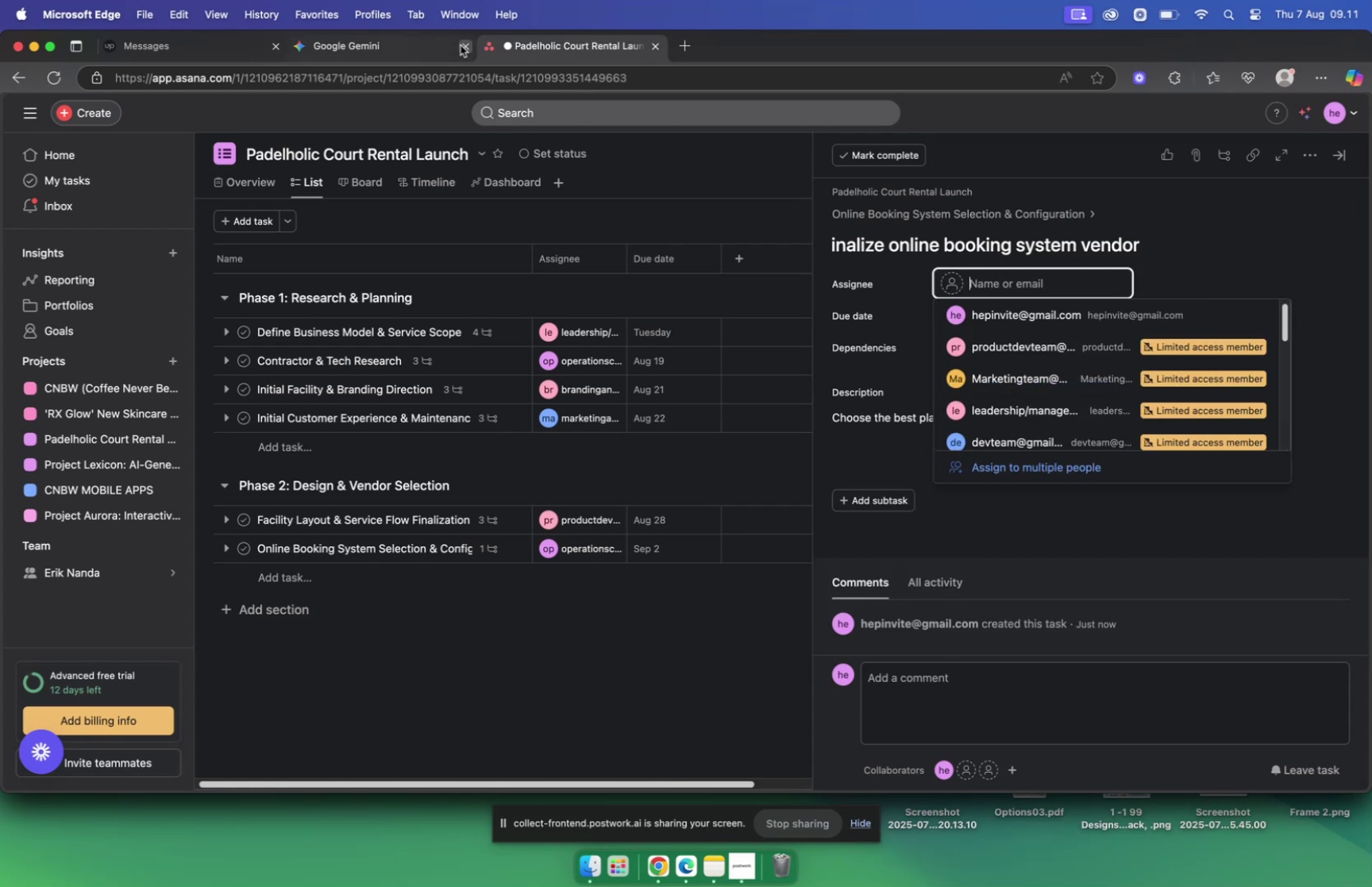 
left_click([389, 50])
 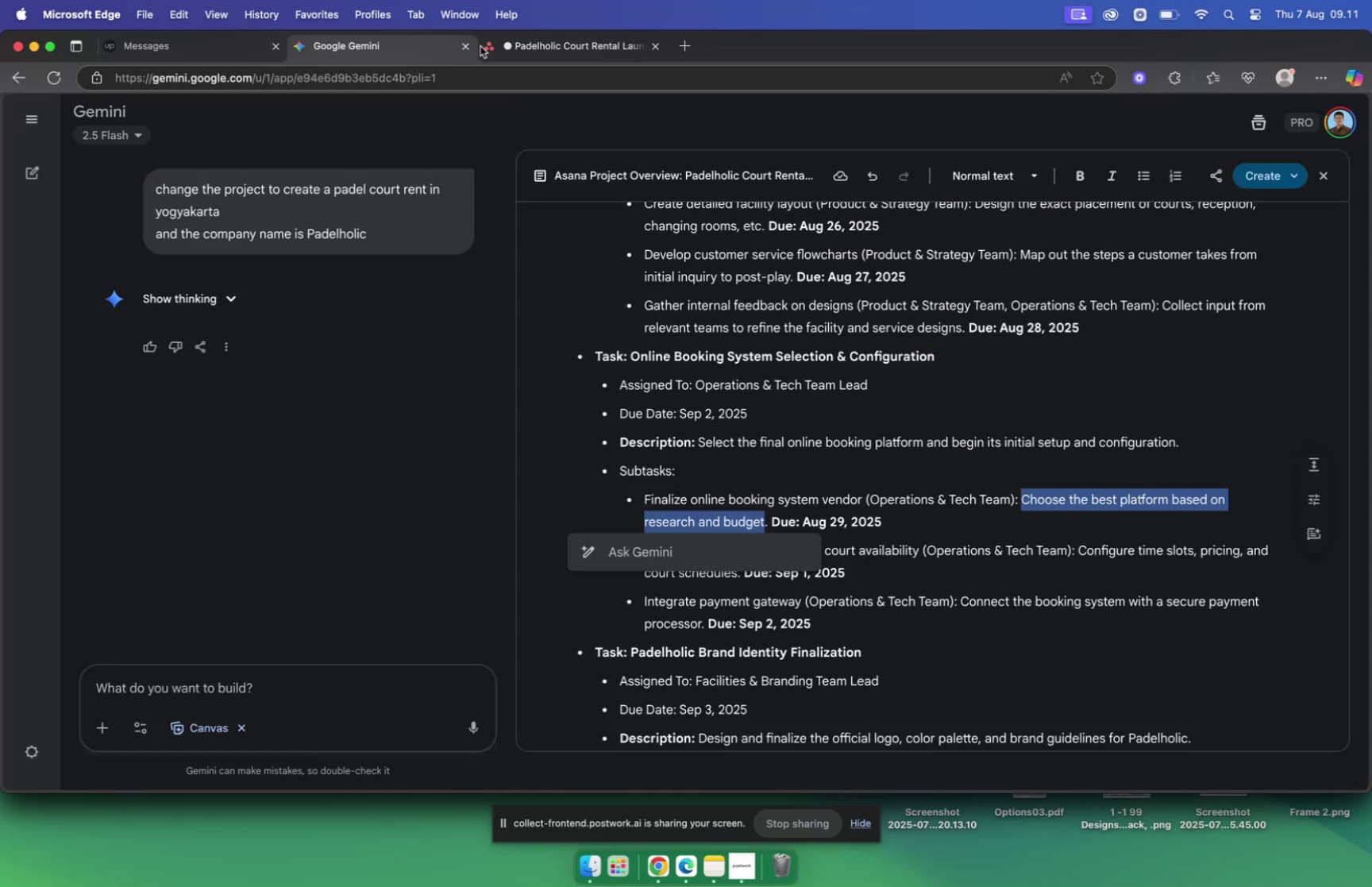 
left_click([552, 47])
 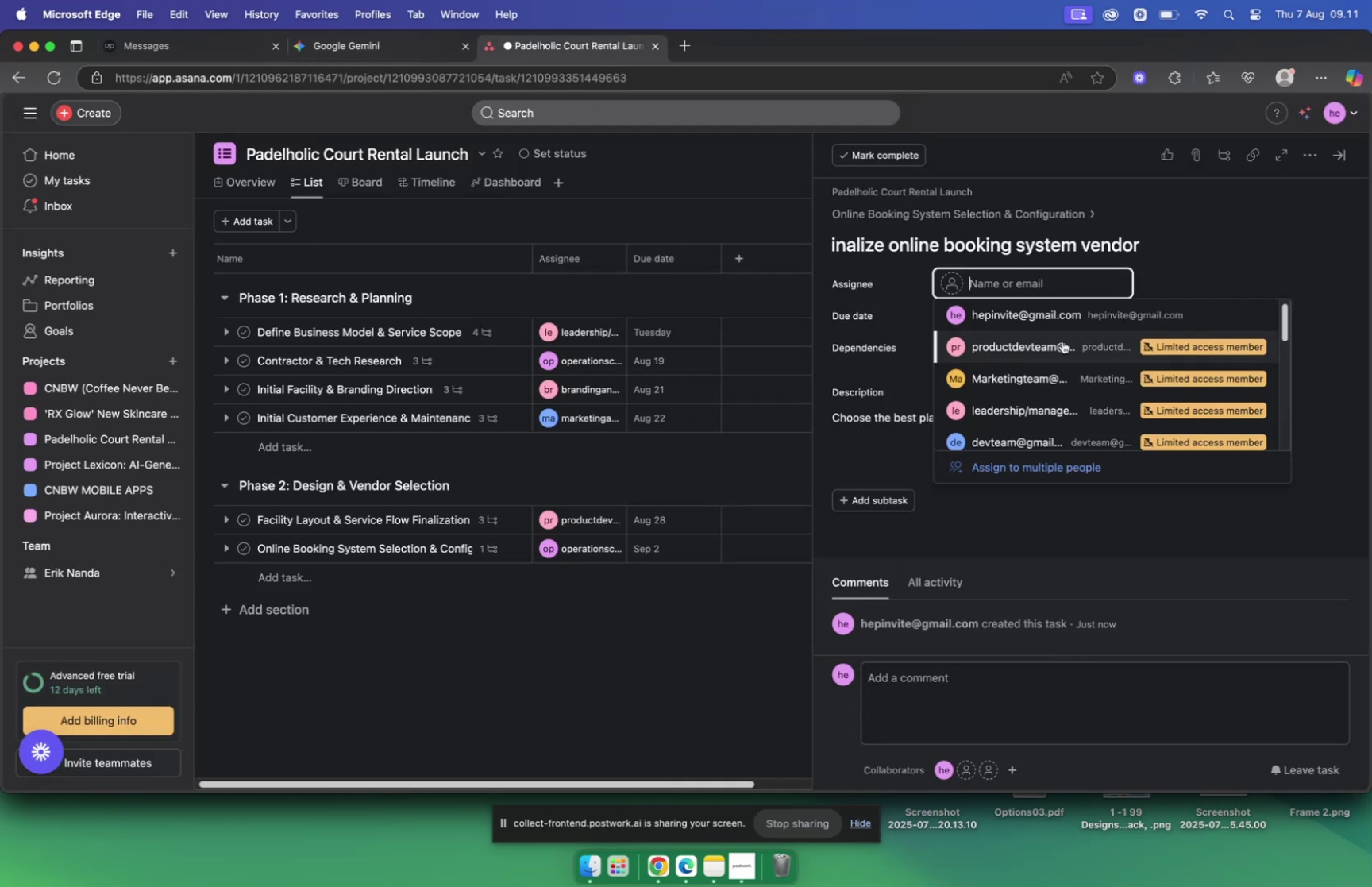 
scroll: coordinate [1111, 342], scroll_direction: down, amount: 4.0
 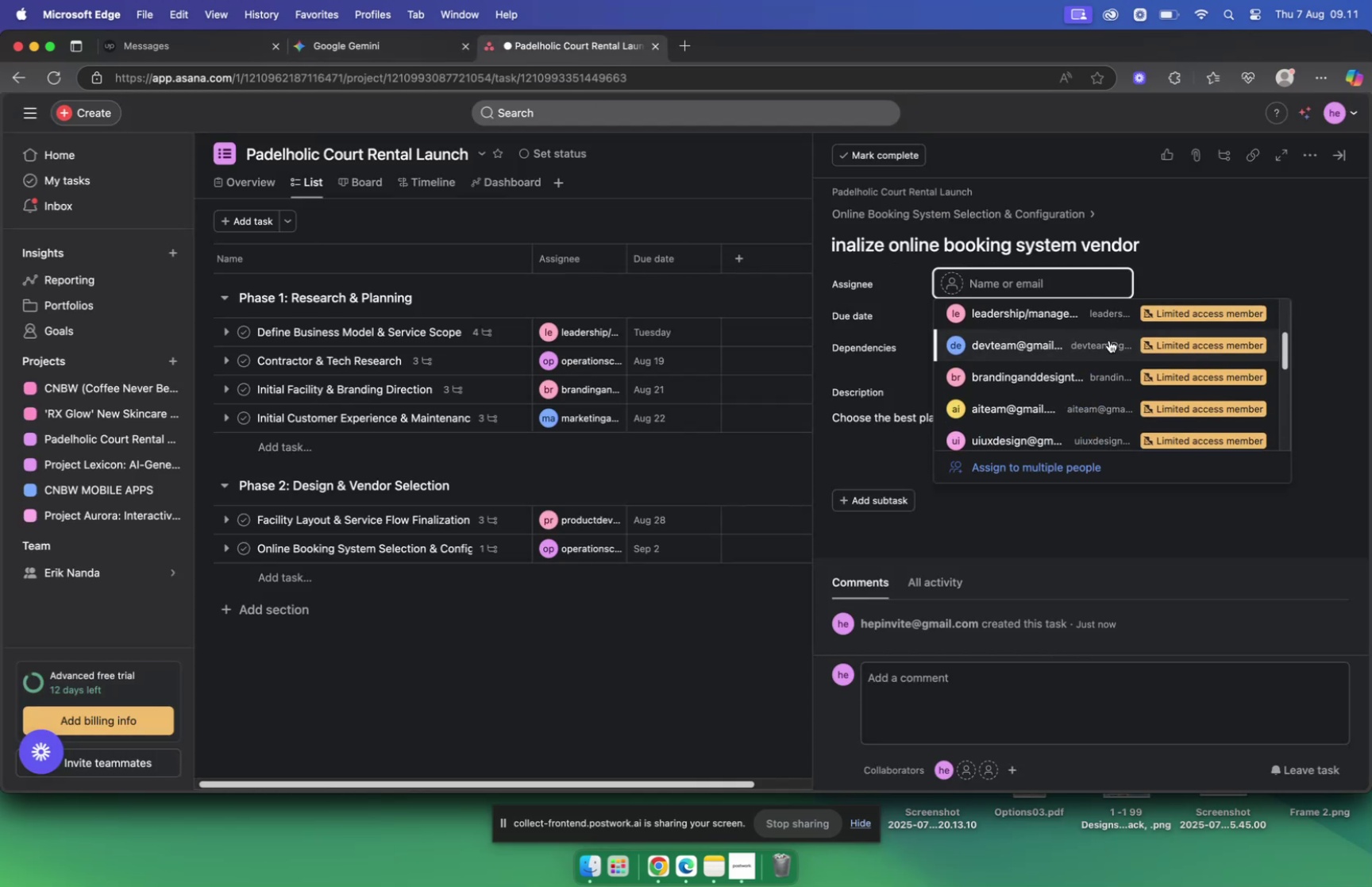 
scroll: coordinate [1109, 340], scroll_direction: up, amount: 7.0
 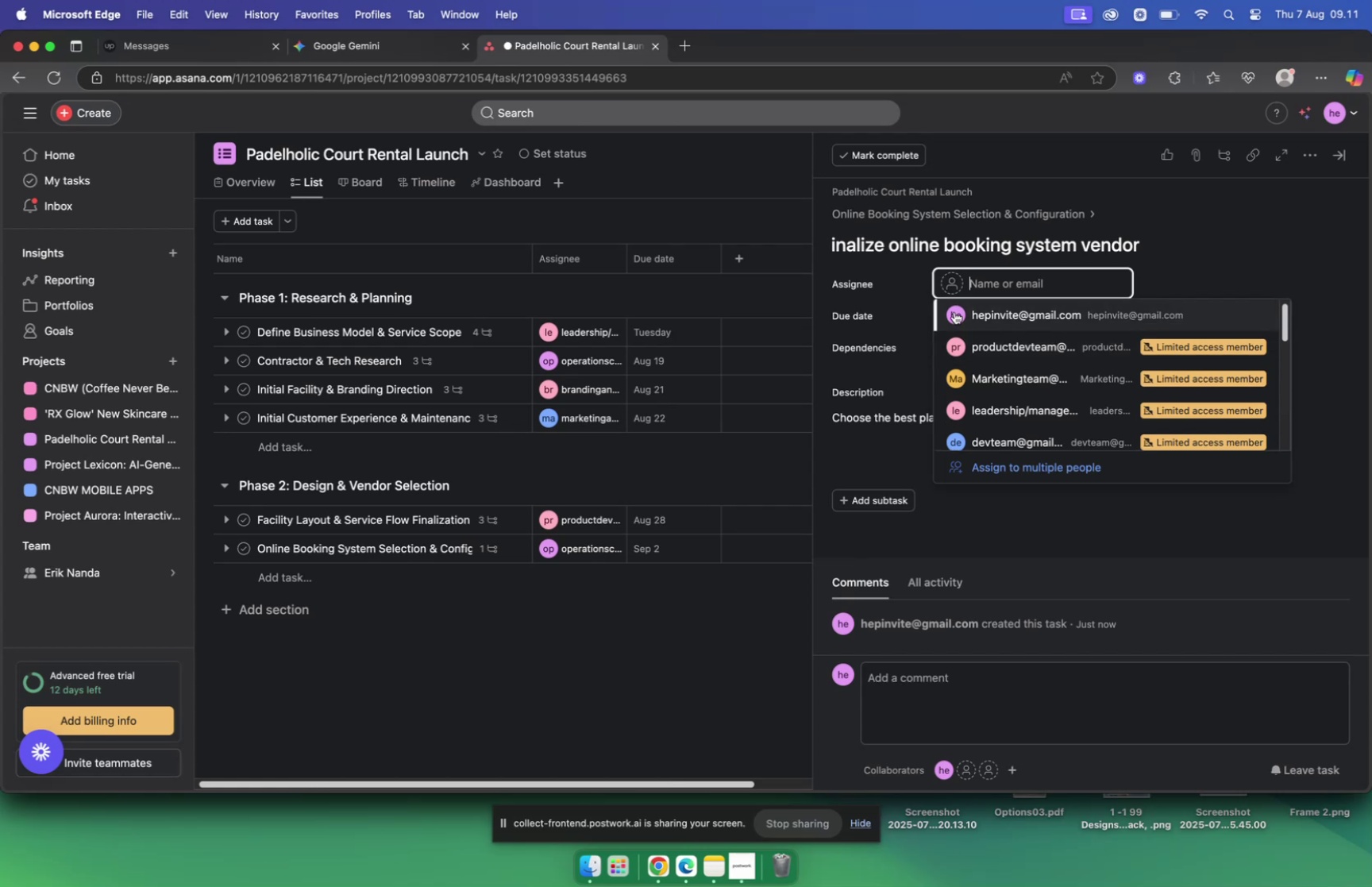 
left_click([903, 286])
 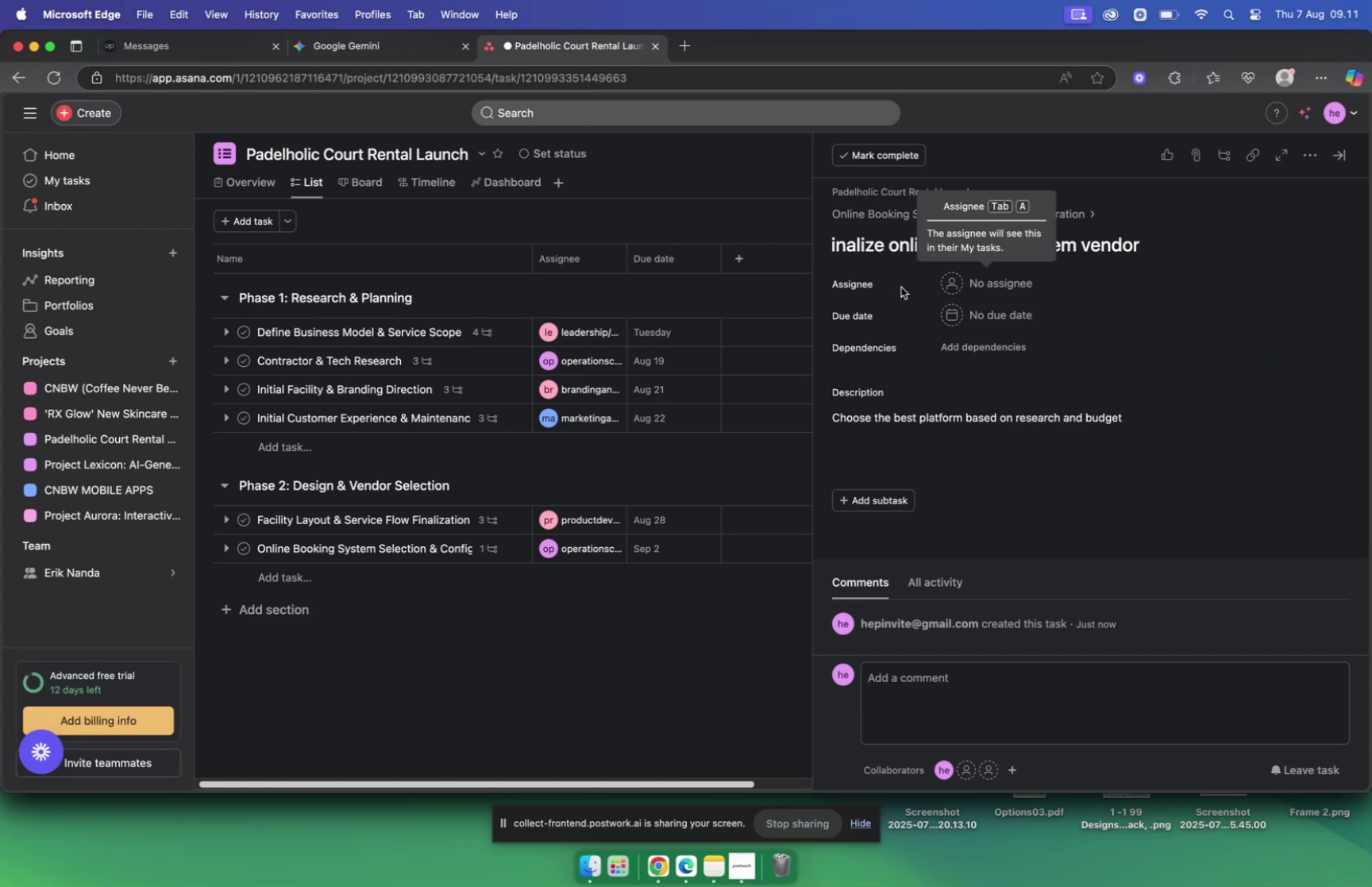 
mouse_move([1005, 287])
 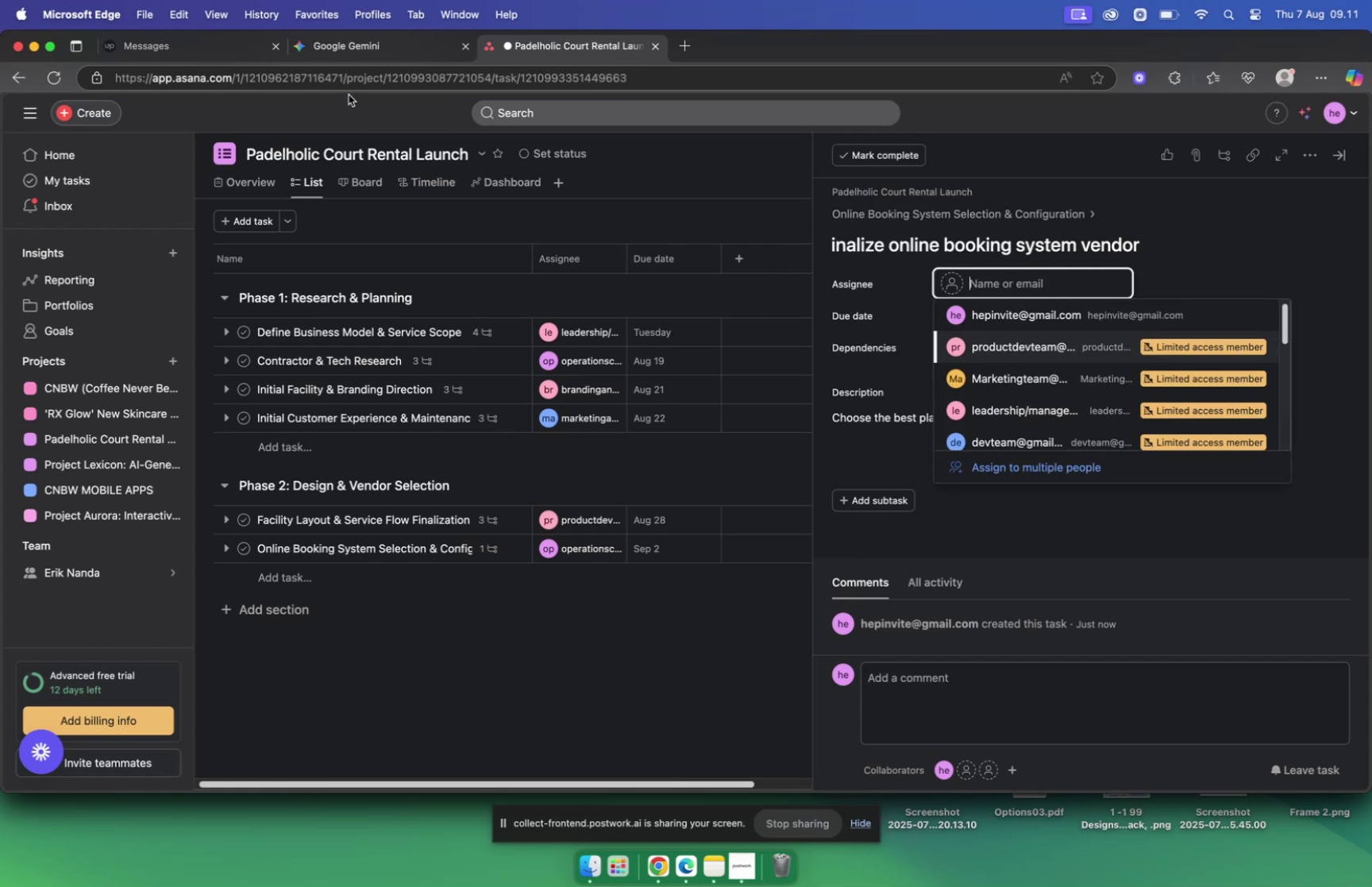 
left_click([349, 48])
 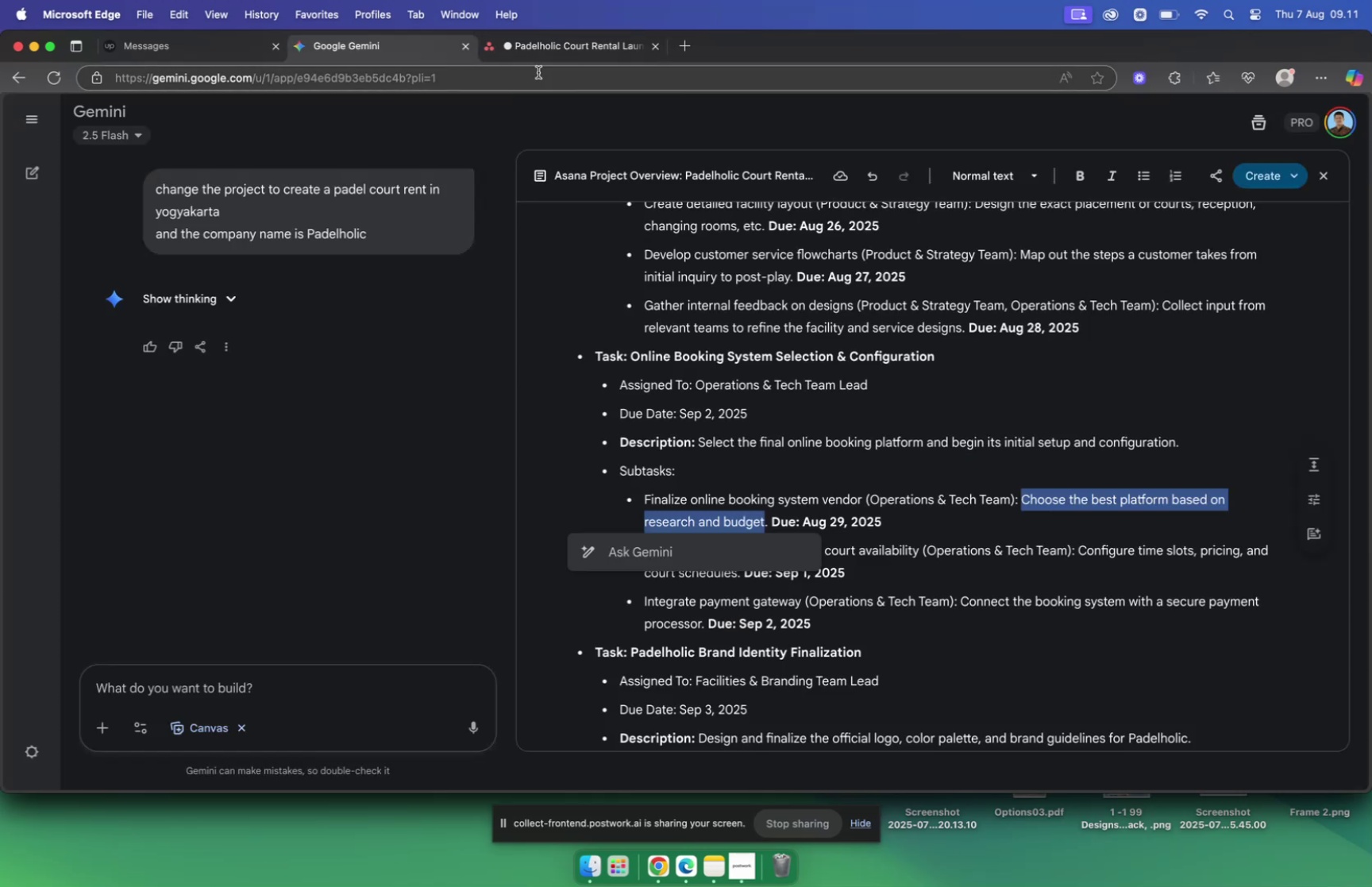 
left_click([557, 58])
 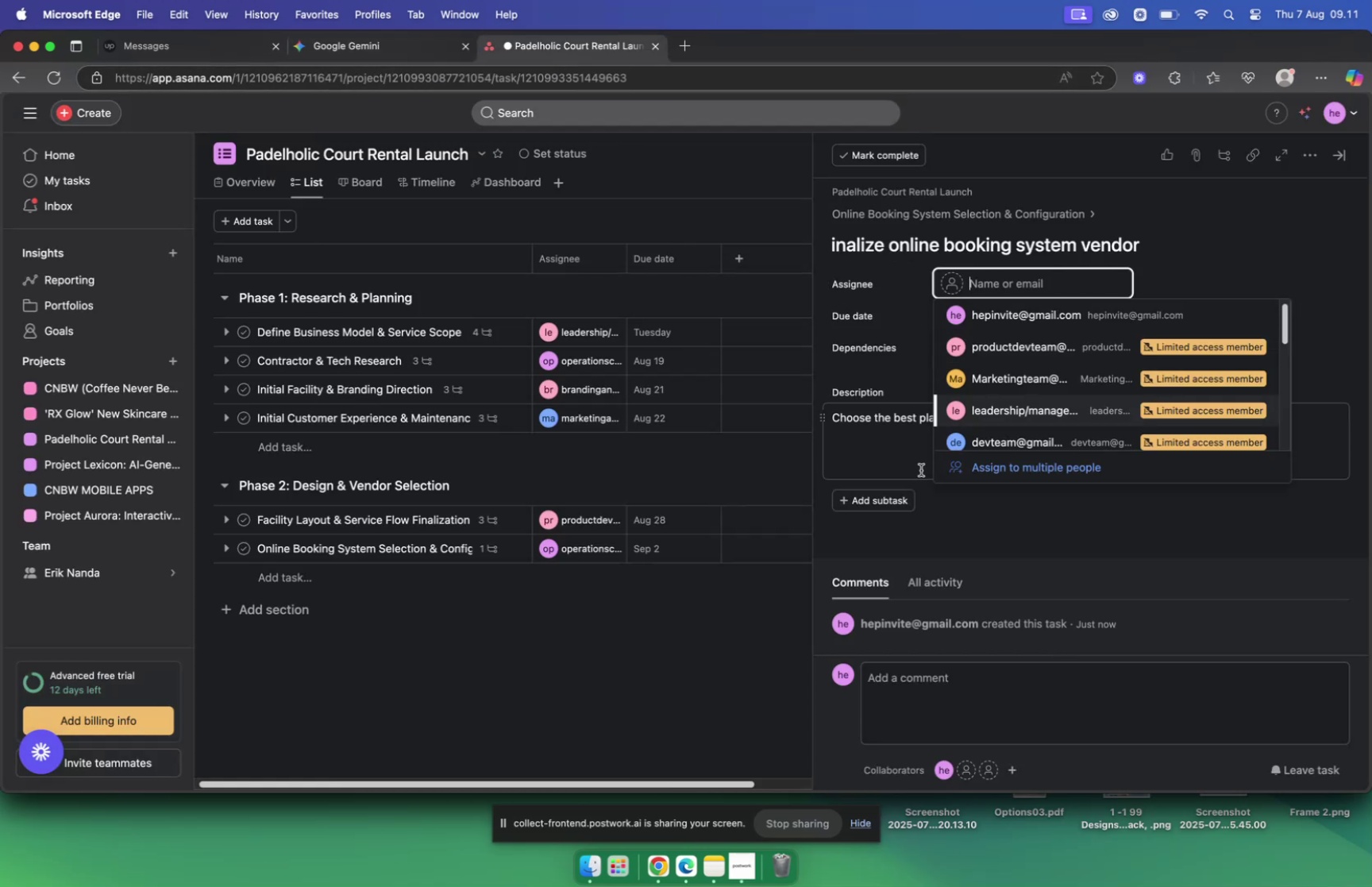 
left_click([905, 441])
 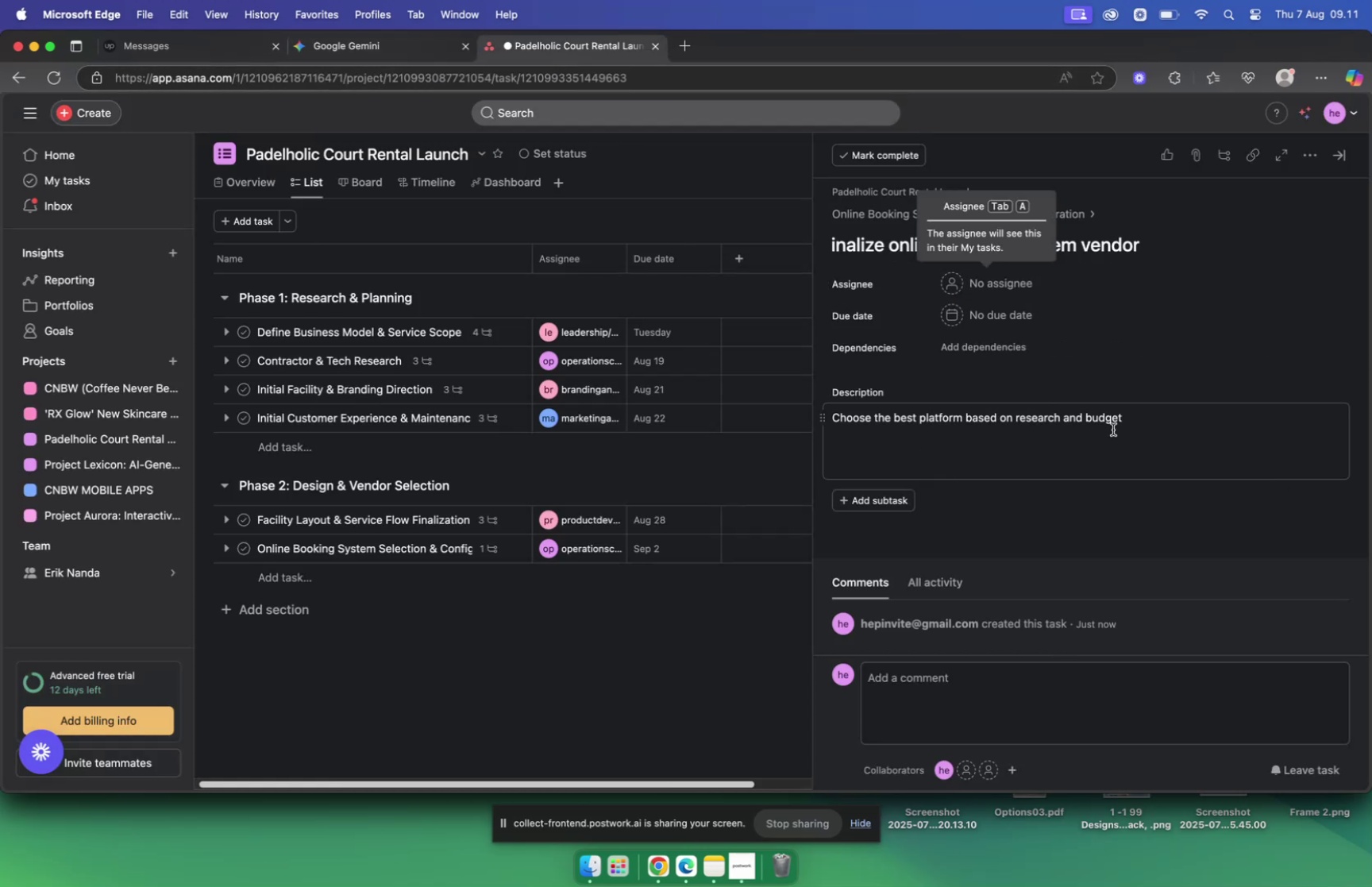 
left_click([1135, 426])
 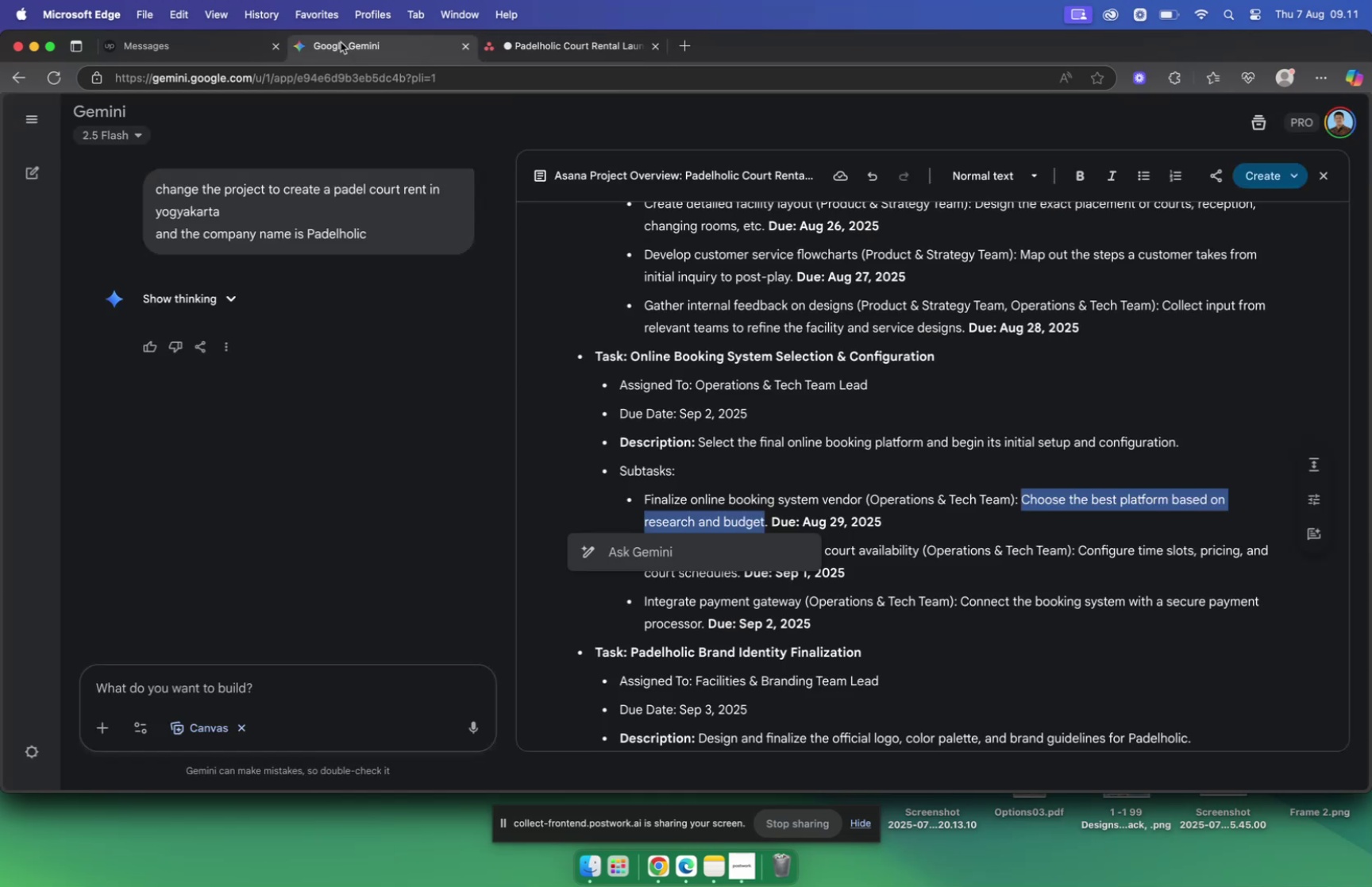 
left_click([509, 46])
 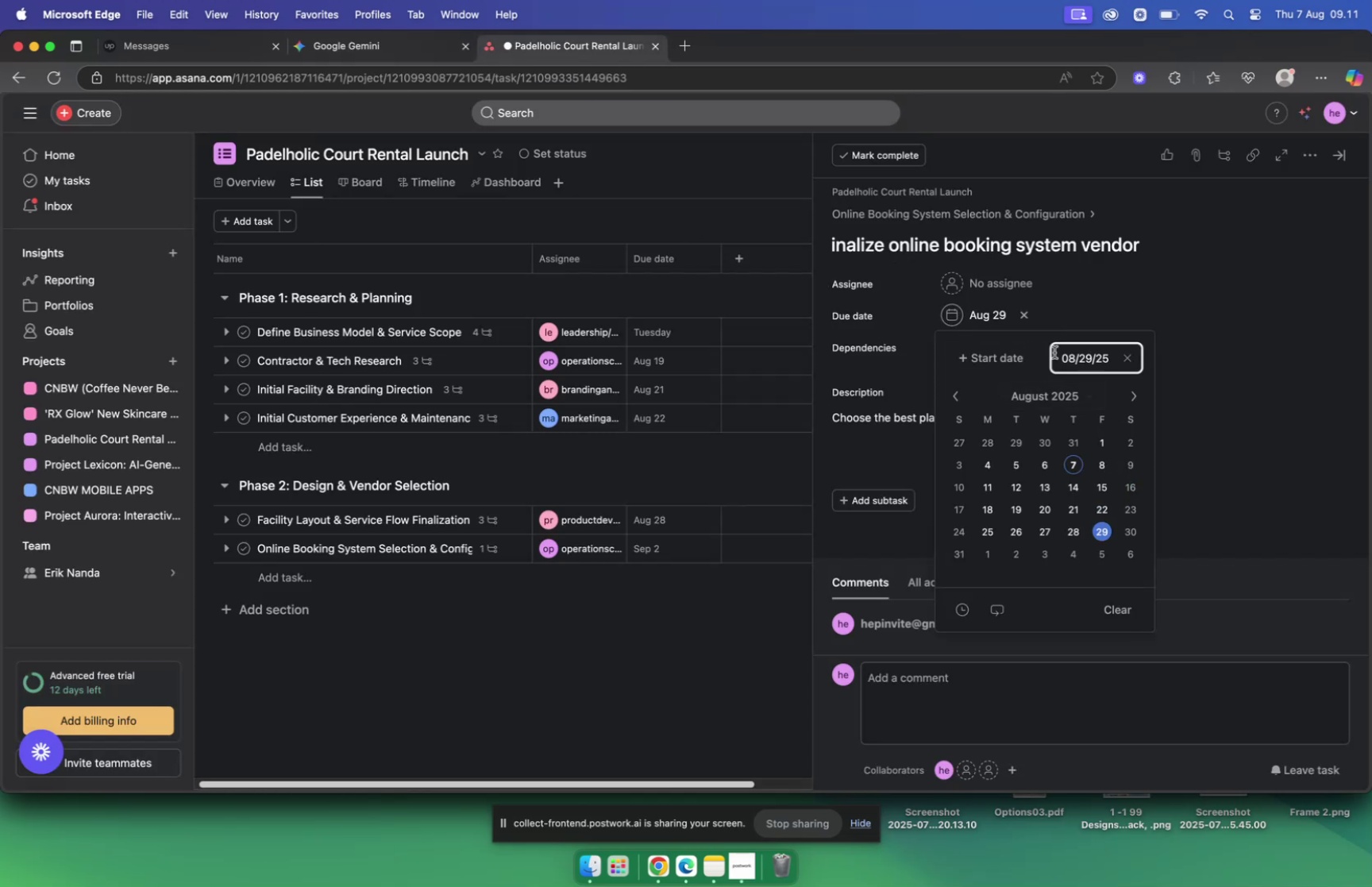 
wait(5.16)
 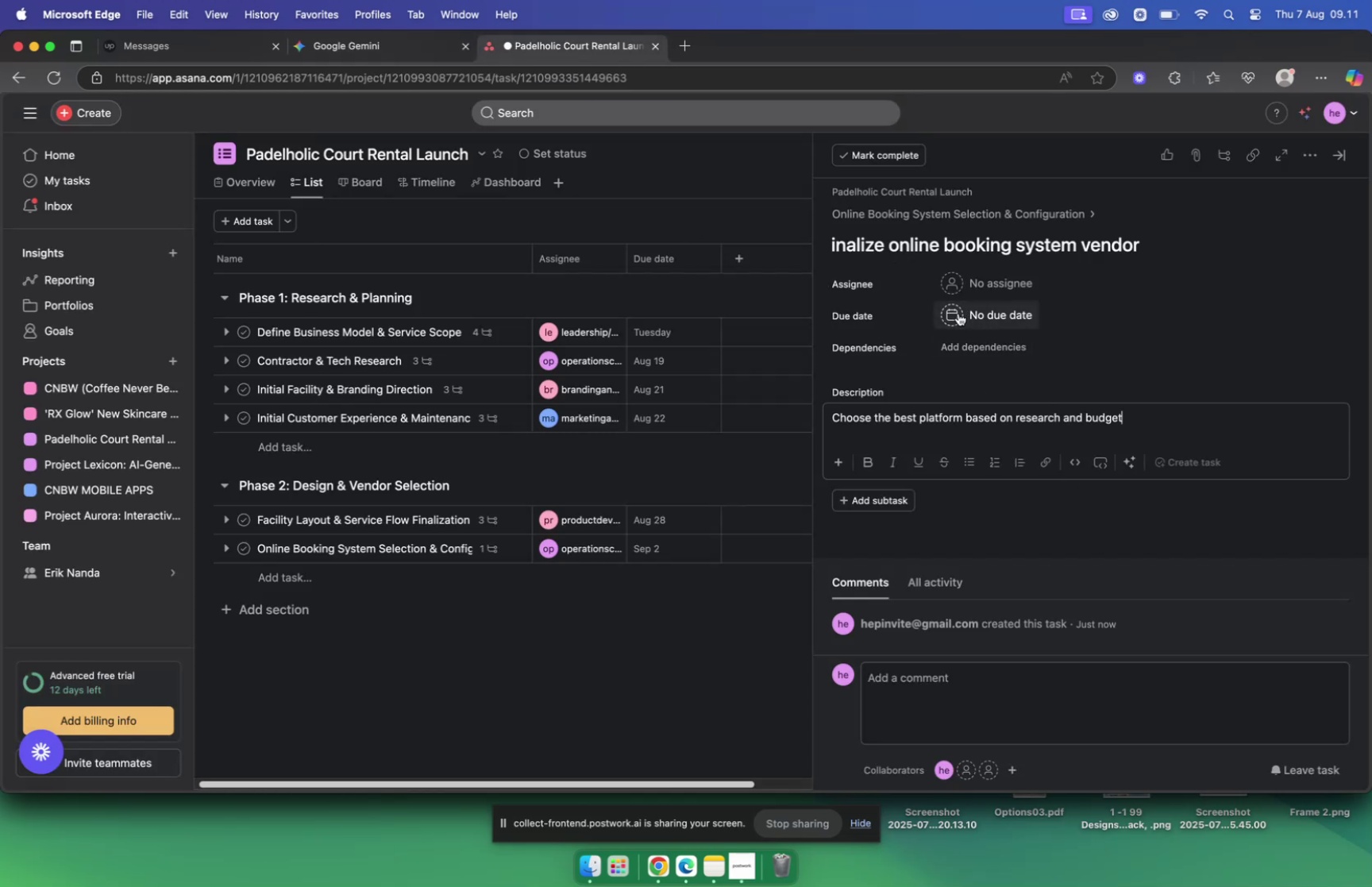 
left_click([1019, 284])
 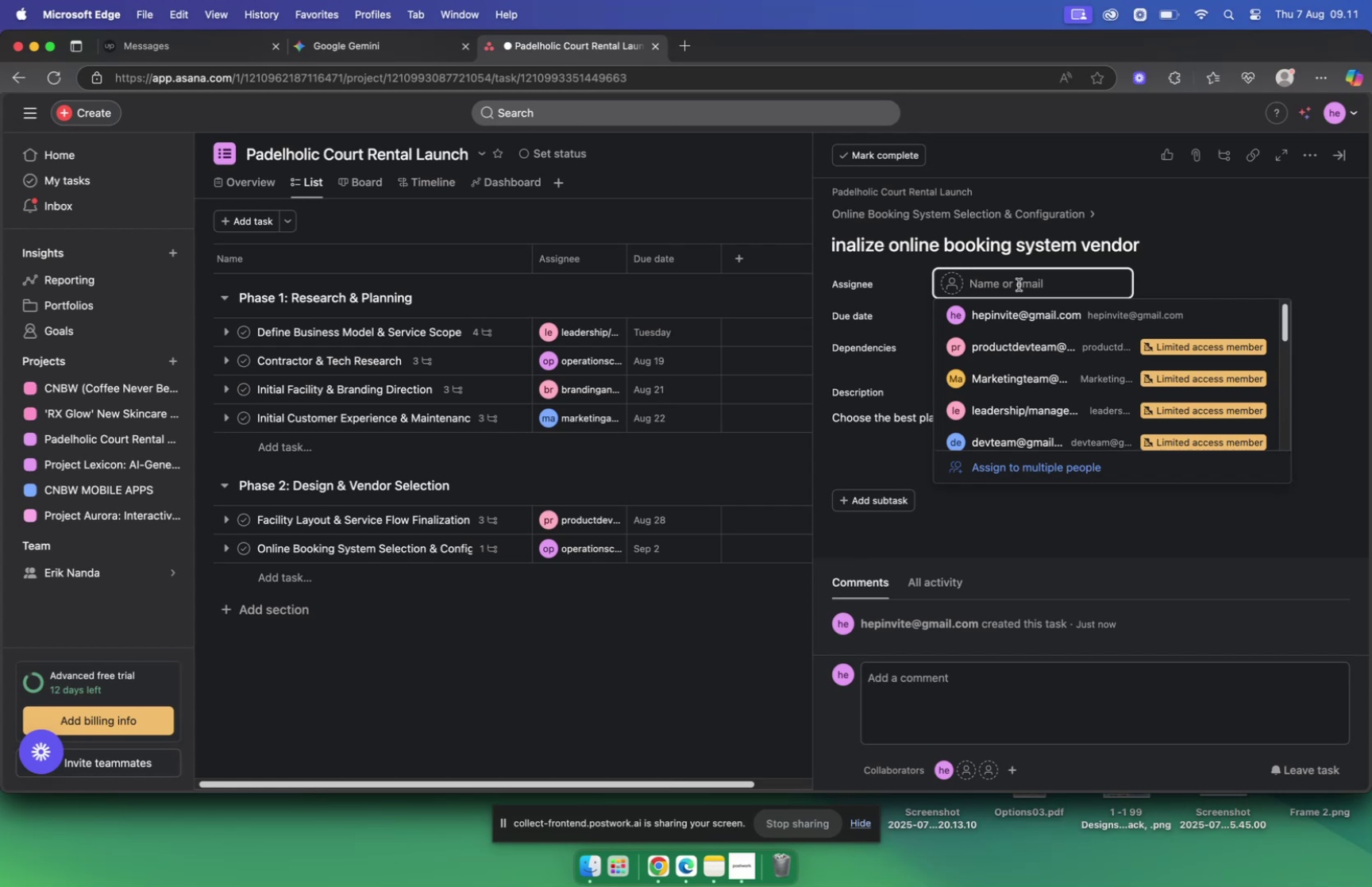 
type(ope)
 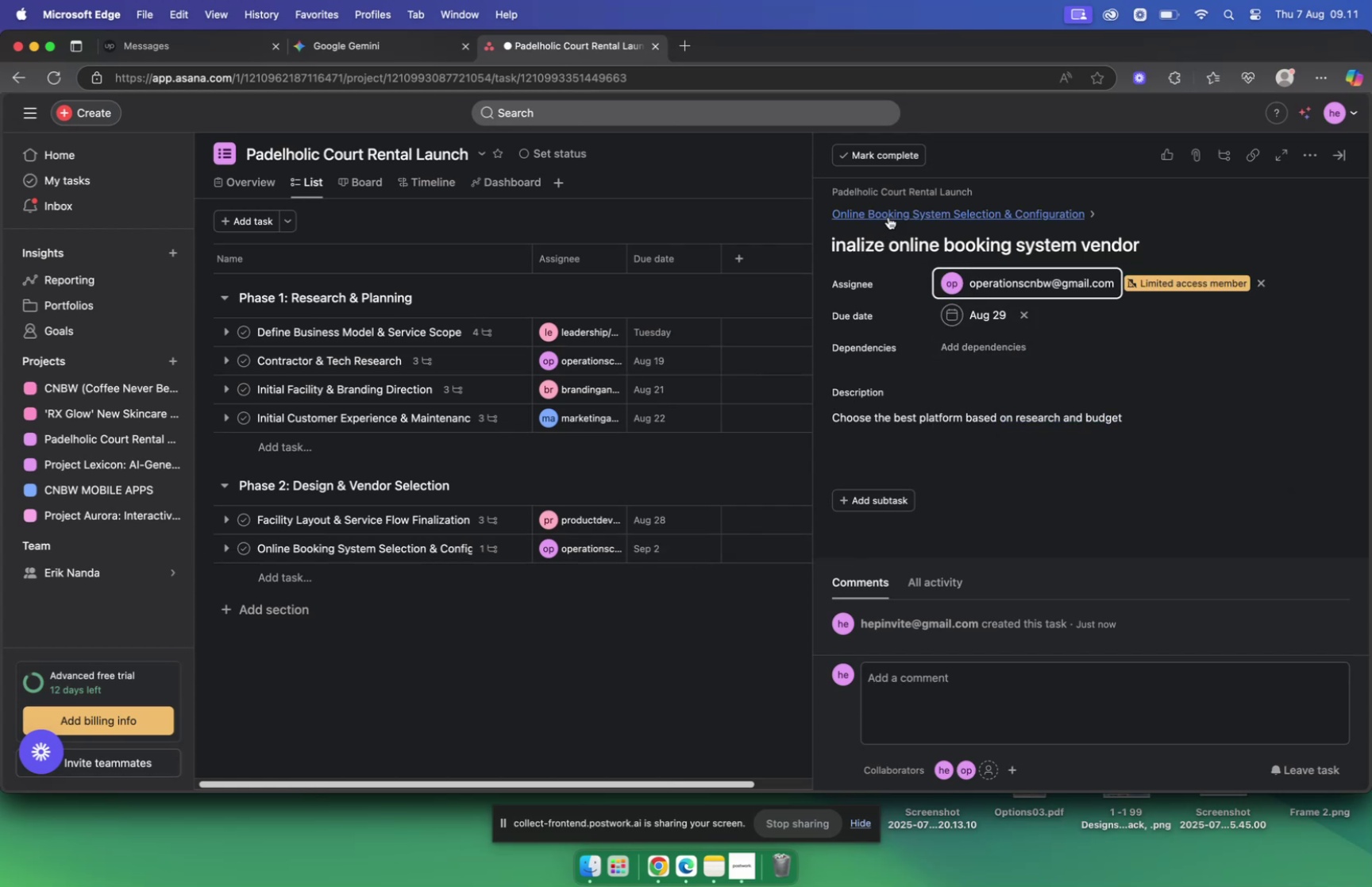 
wait(5.51)
 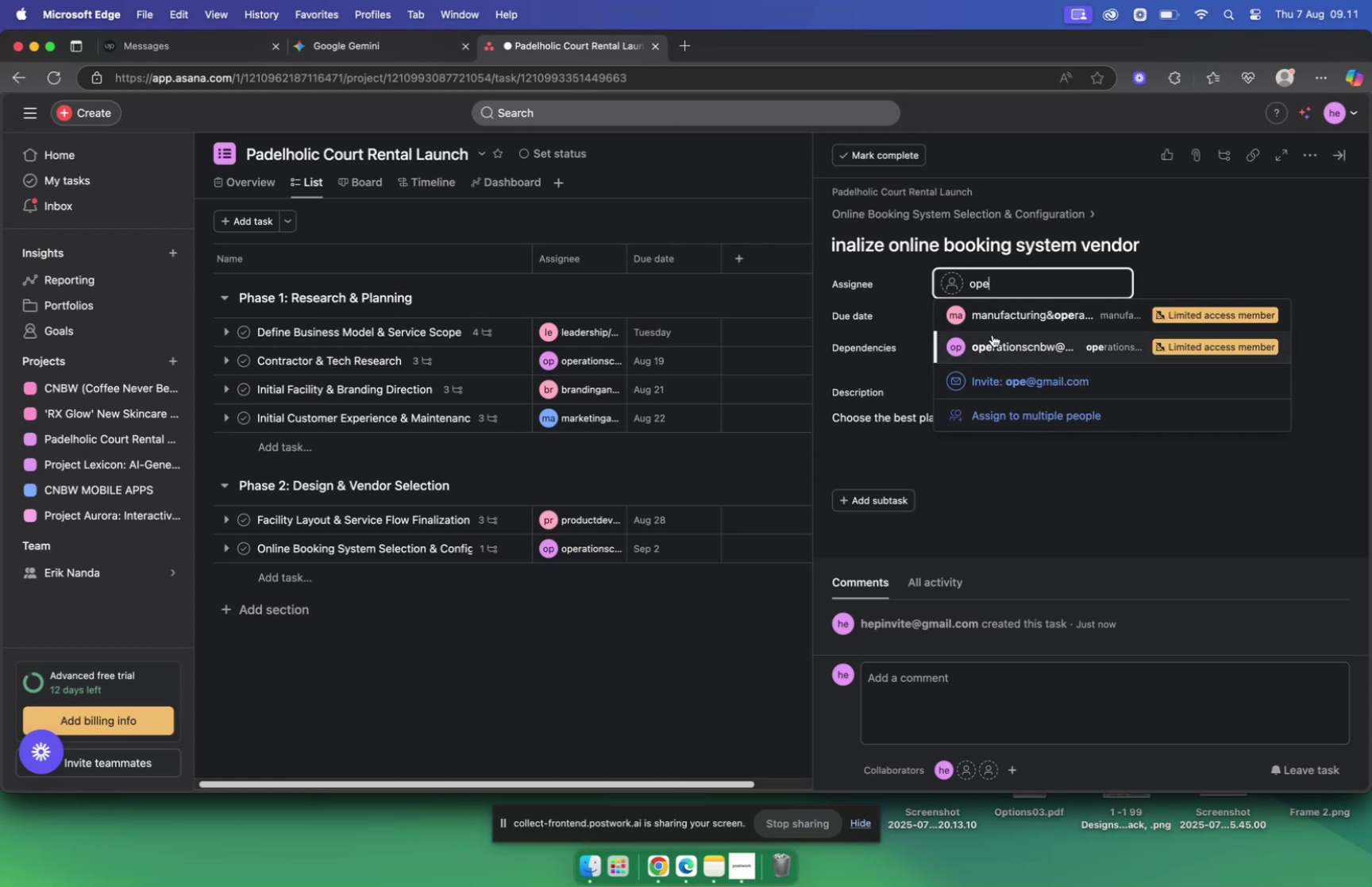 
left_click([875, 580])
 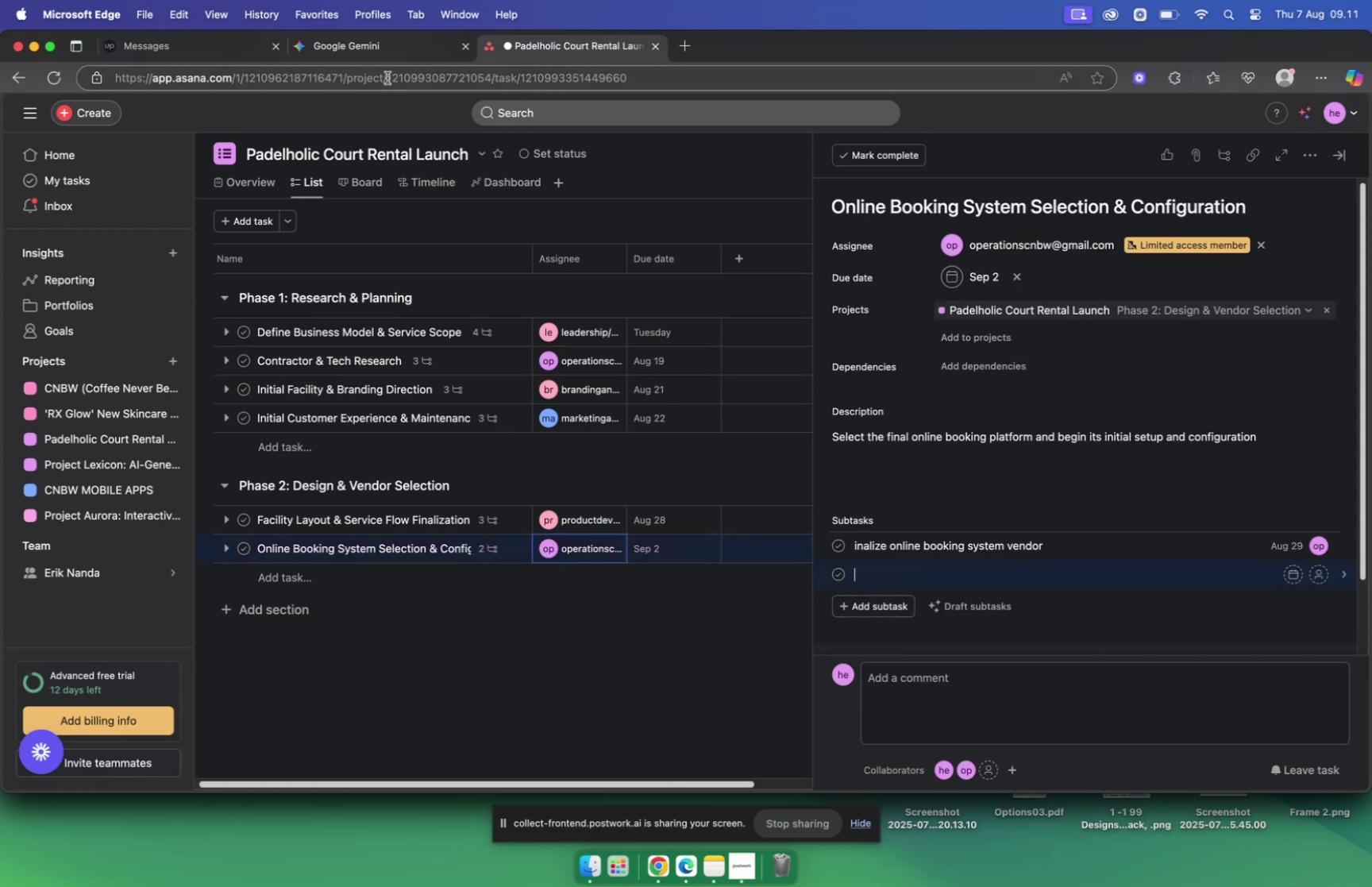 
left_click([375, 49])
 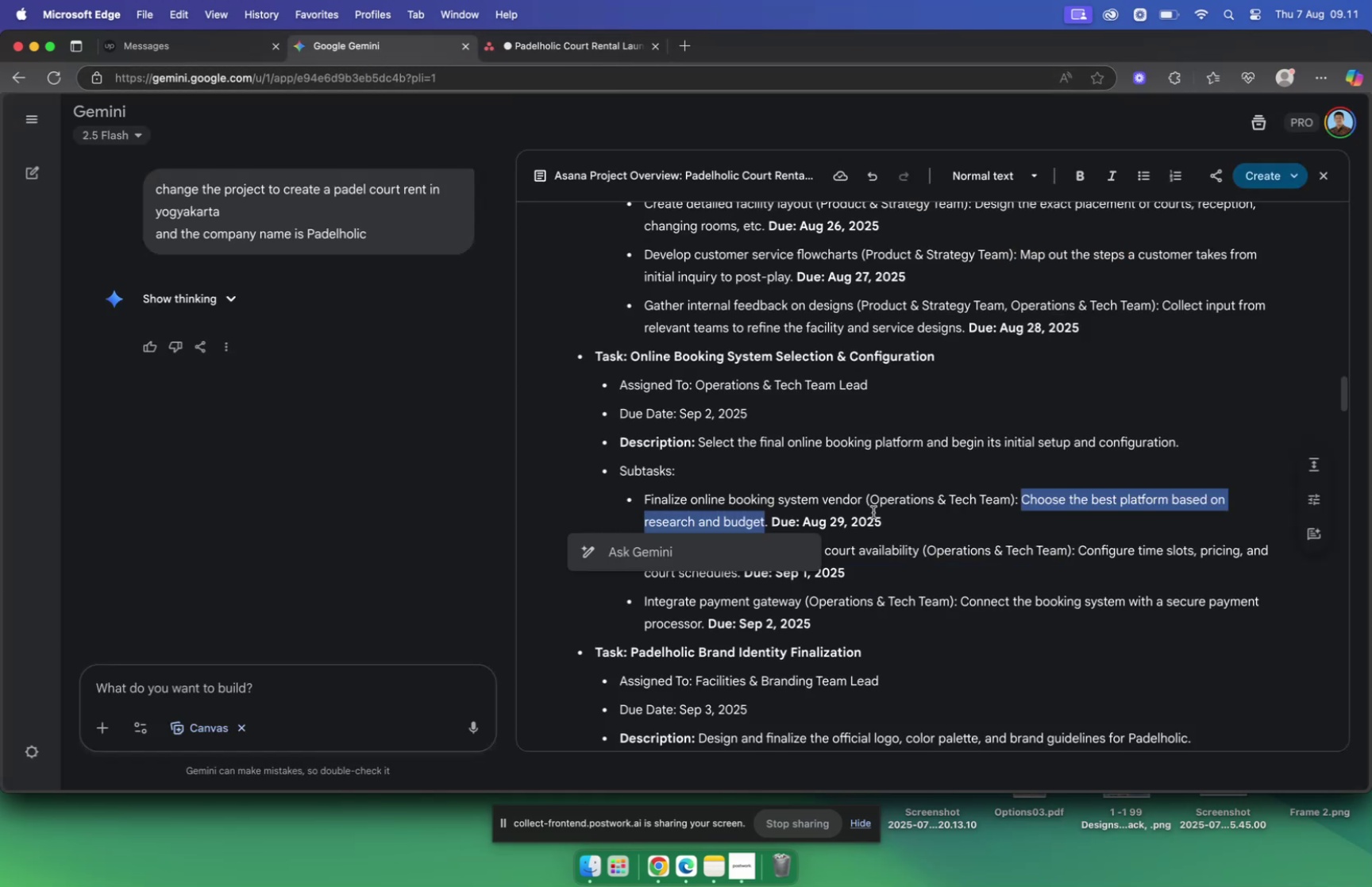 
left_click([895, 535])
 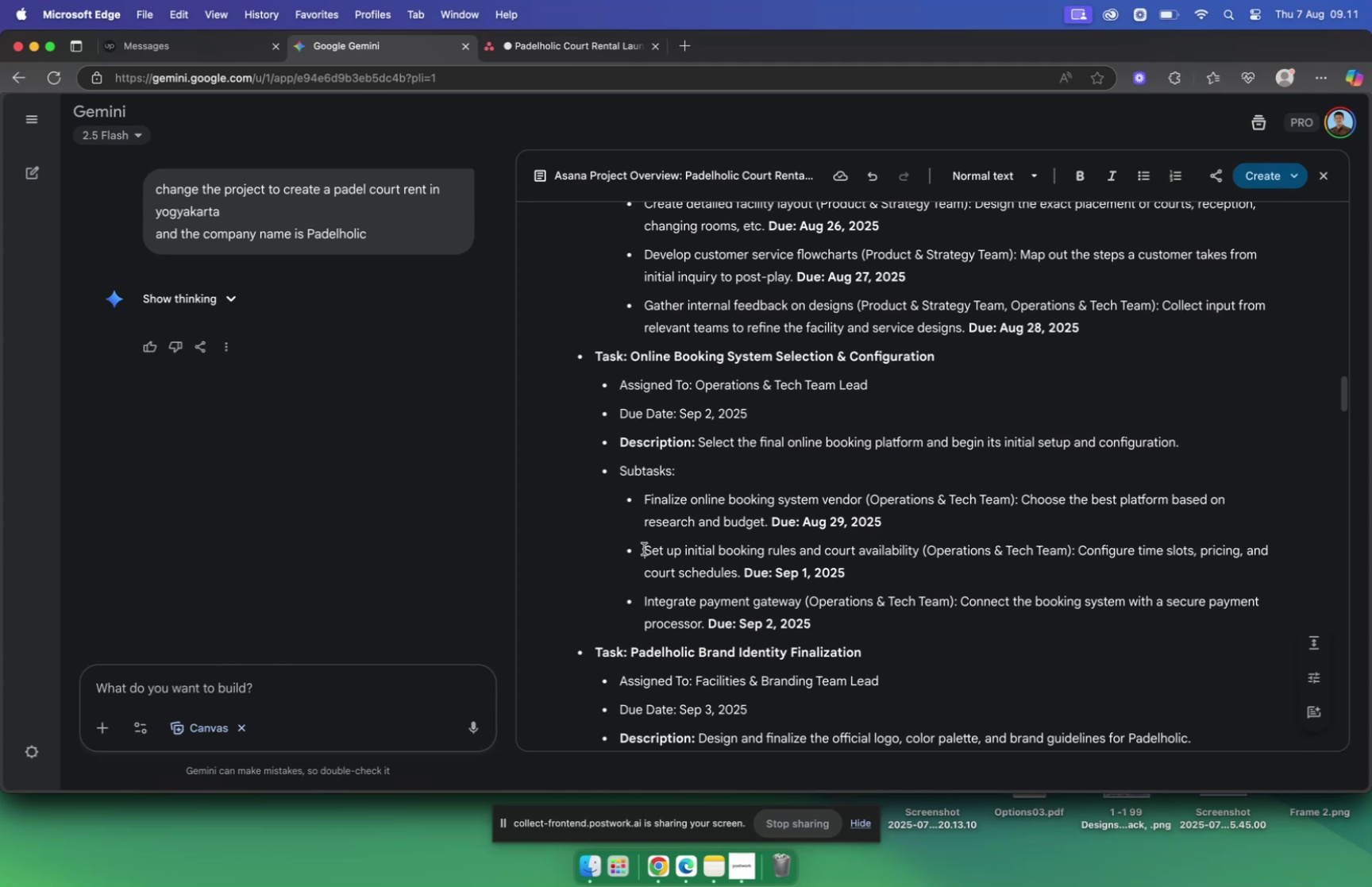 
left_click_drag(start_coordinate=[644, 547], to_coordinate=[920, 555])
 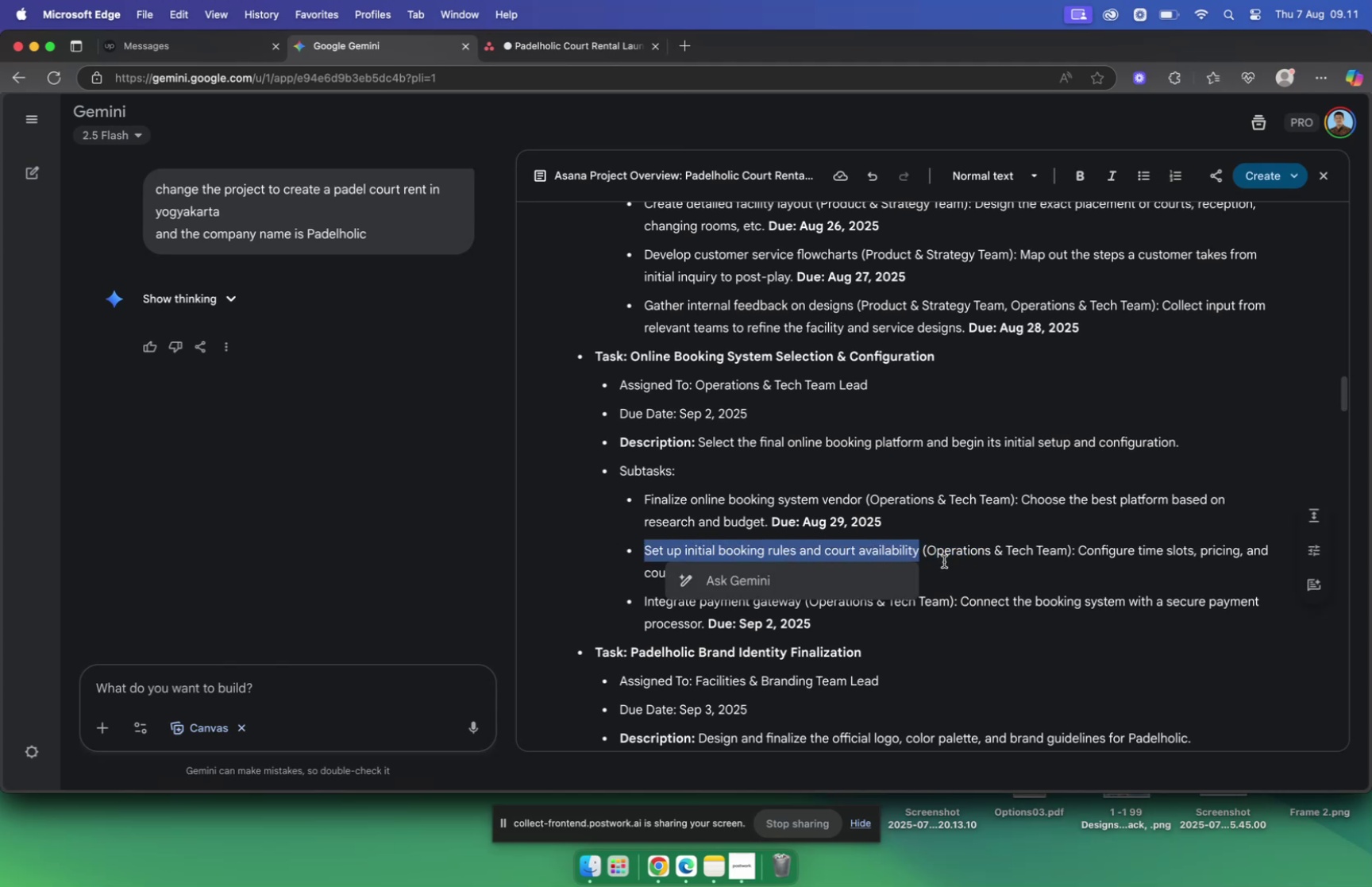 
key(Meta+C)
 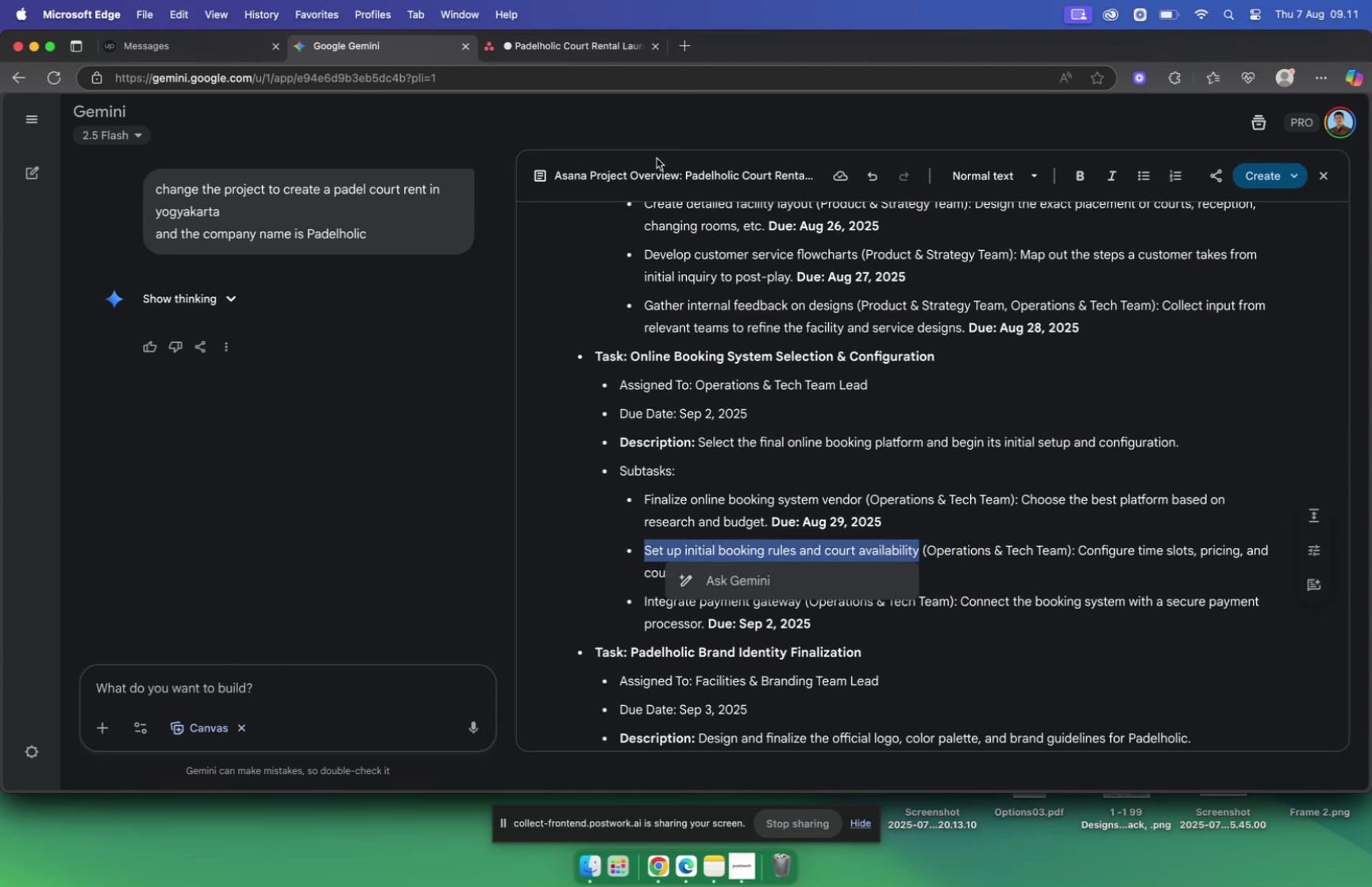 
left_click([576, 50])
 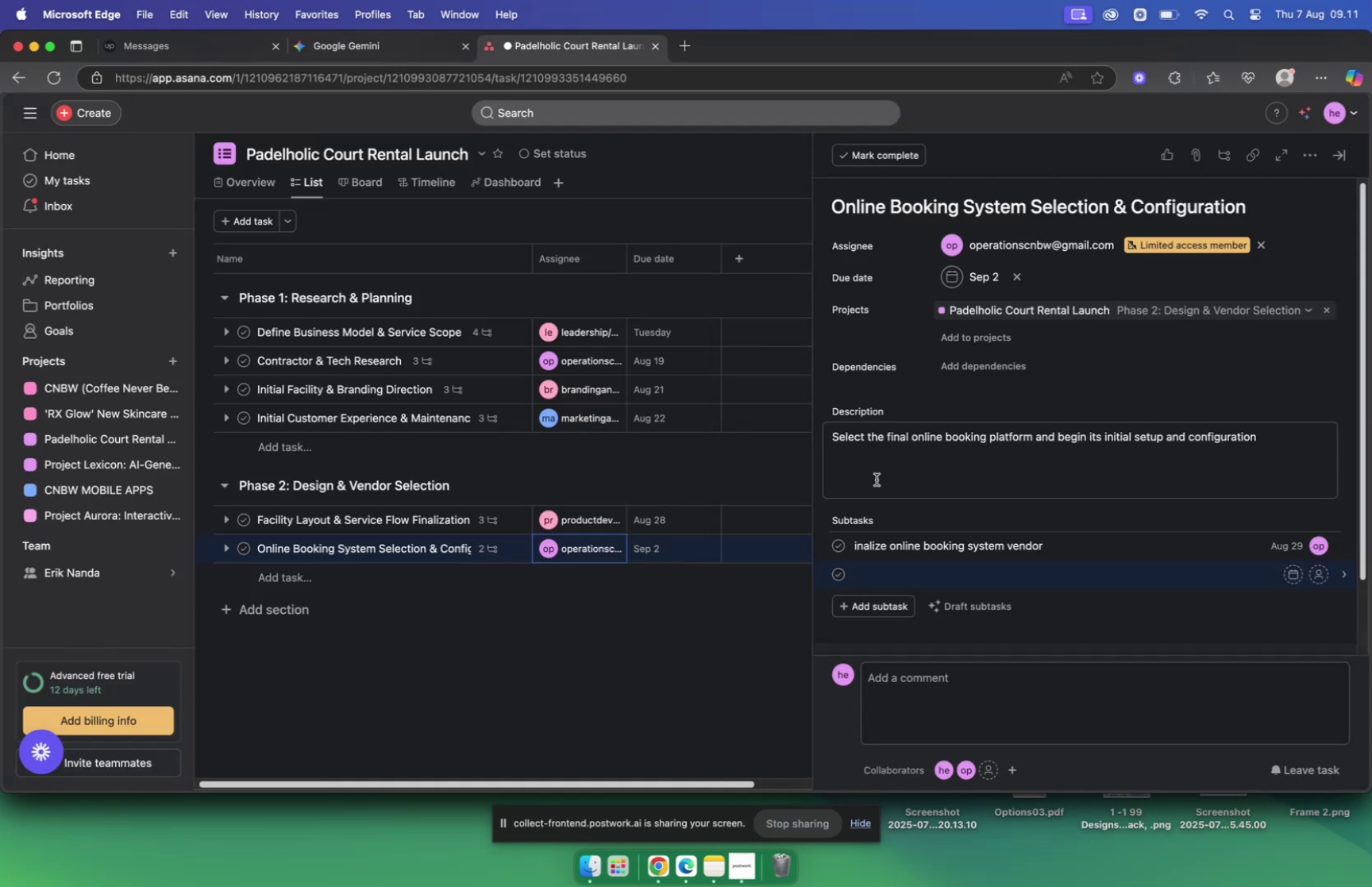 
key(Meta+V)
 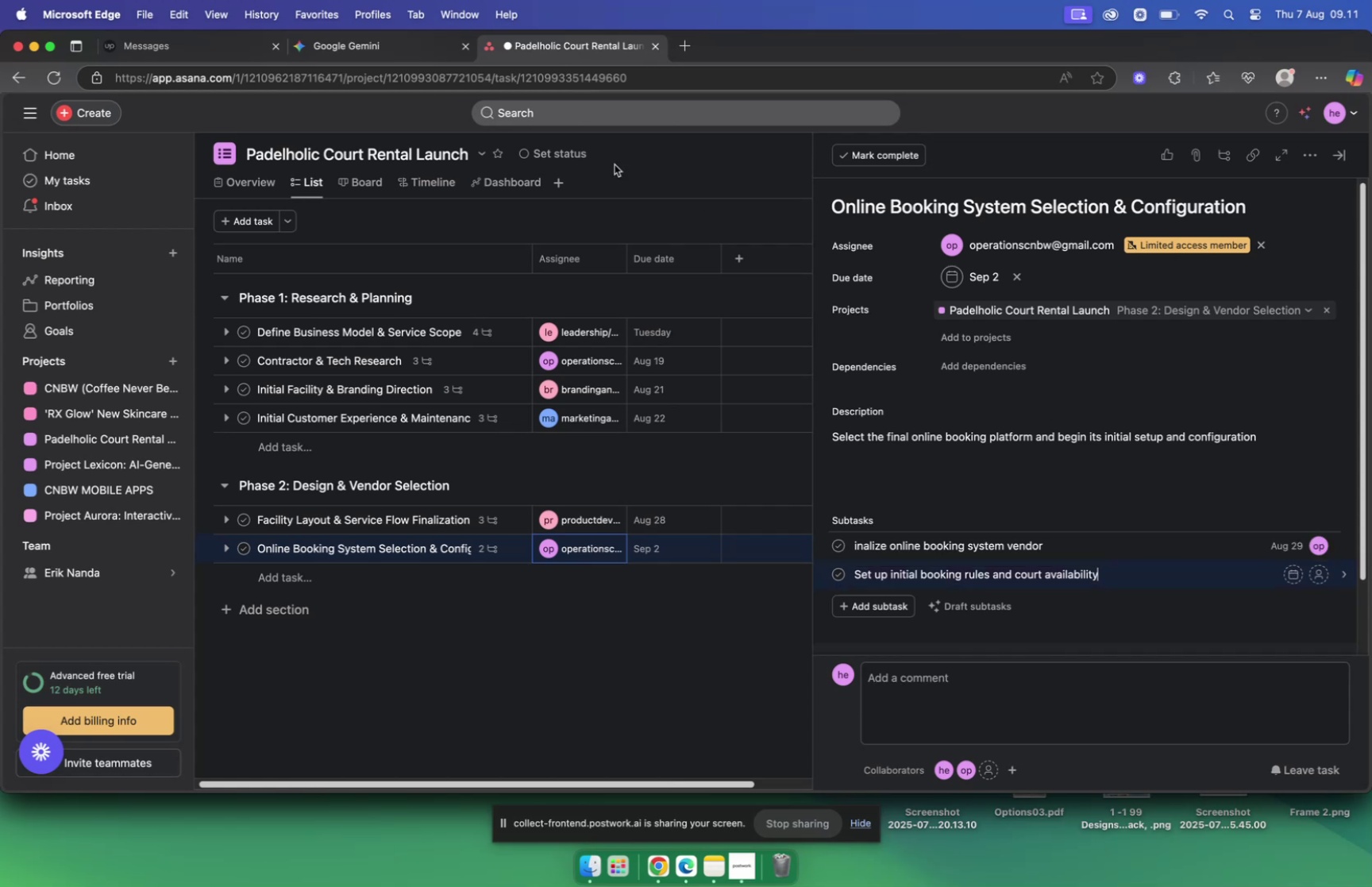 
left_click([412, 51])
 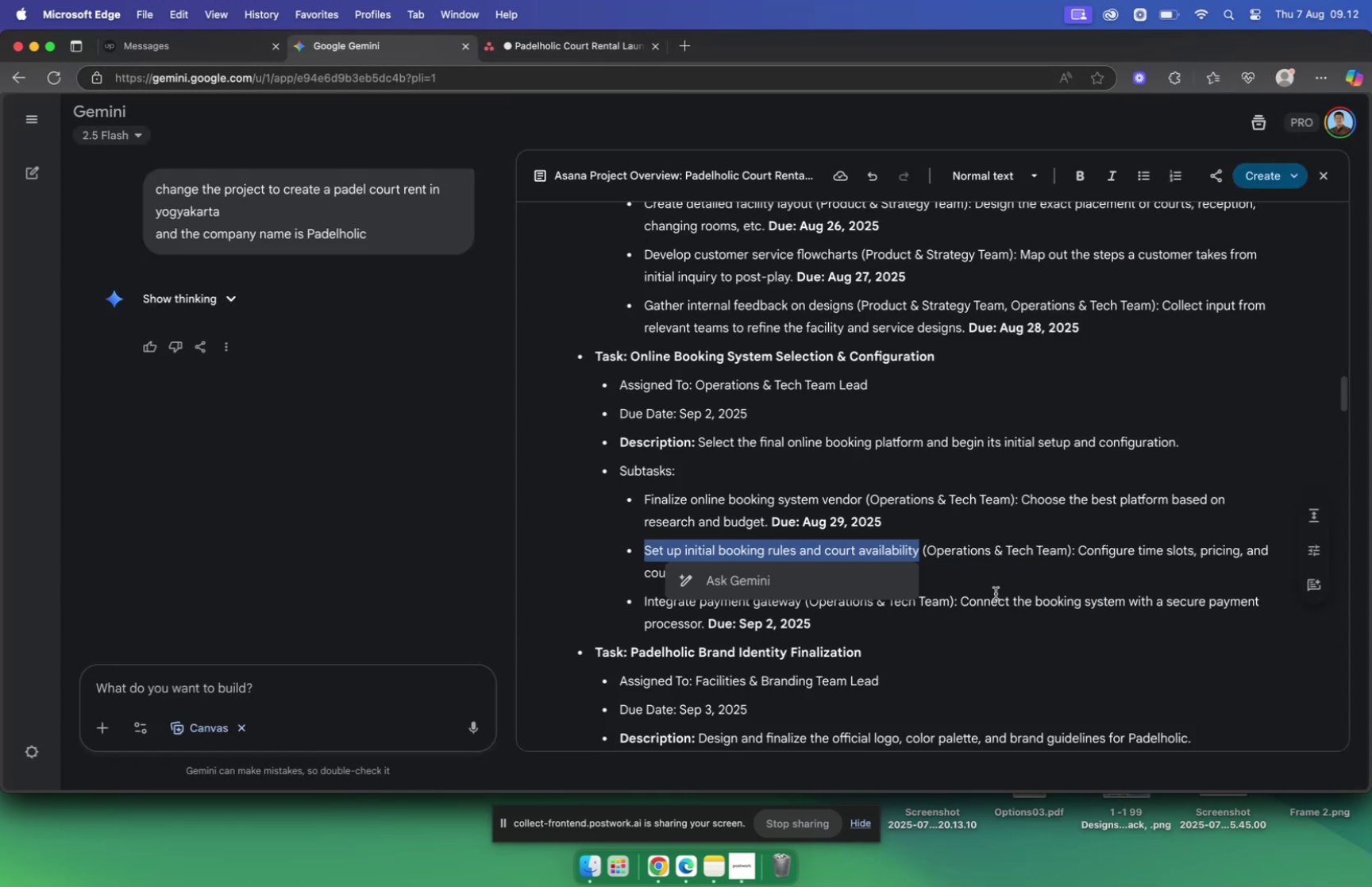 
left_click([1014, 592])
 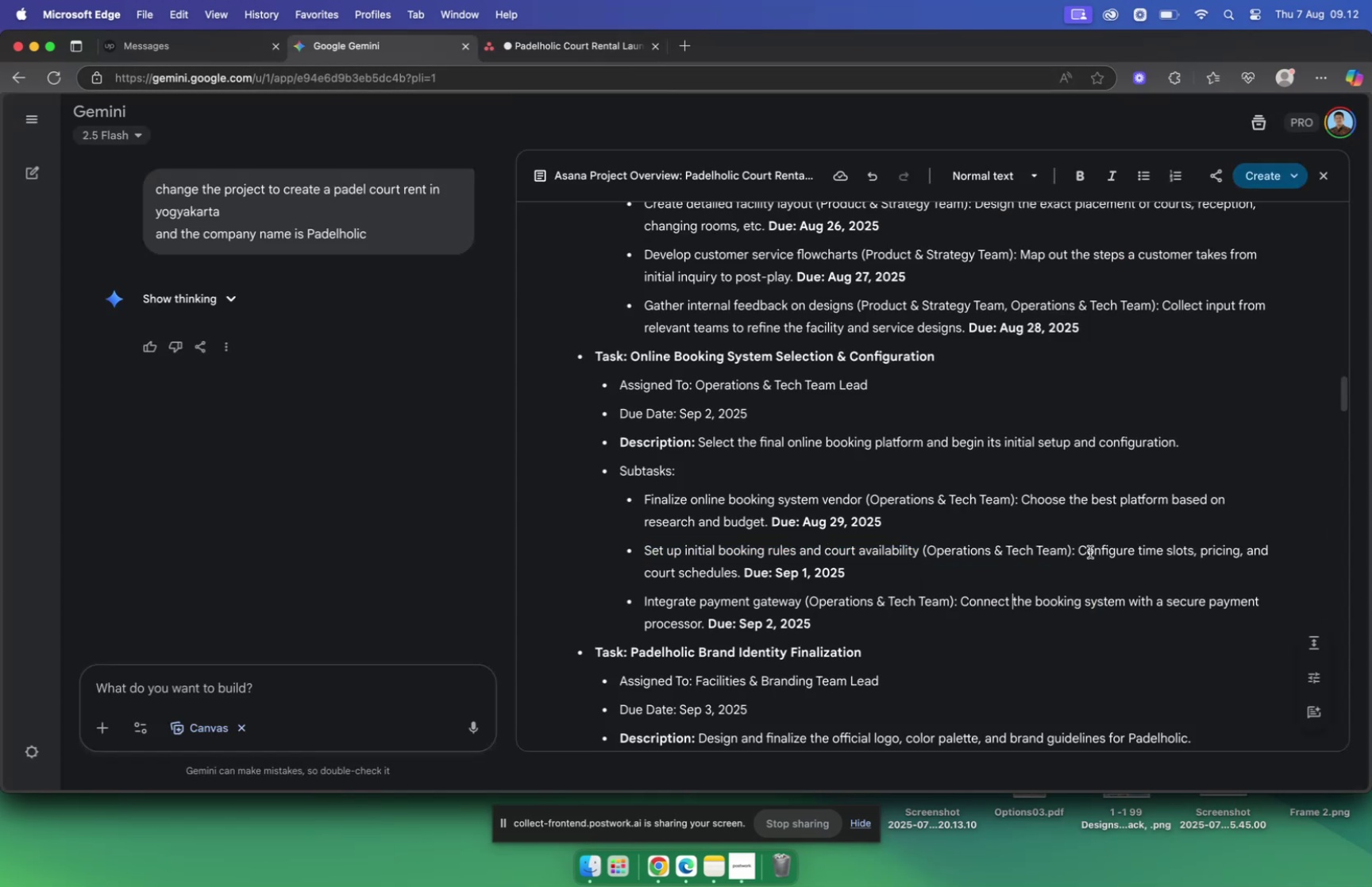 
left_click_drag(start_coordinate=[1081, 548], to_coordinate=[740, 569])
 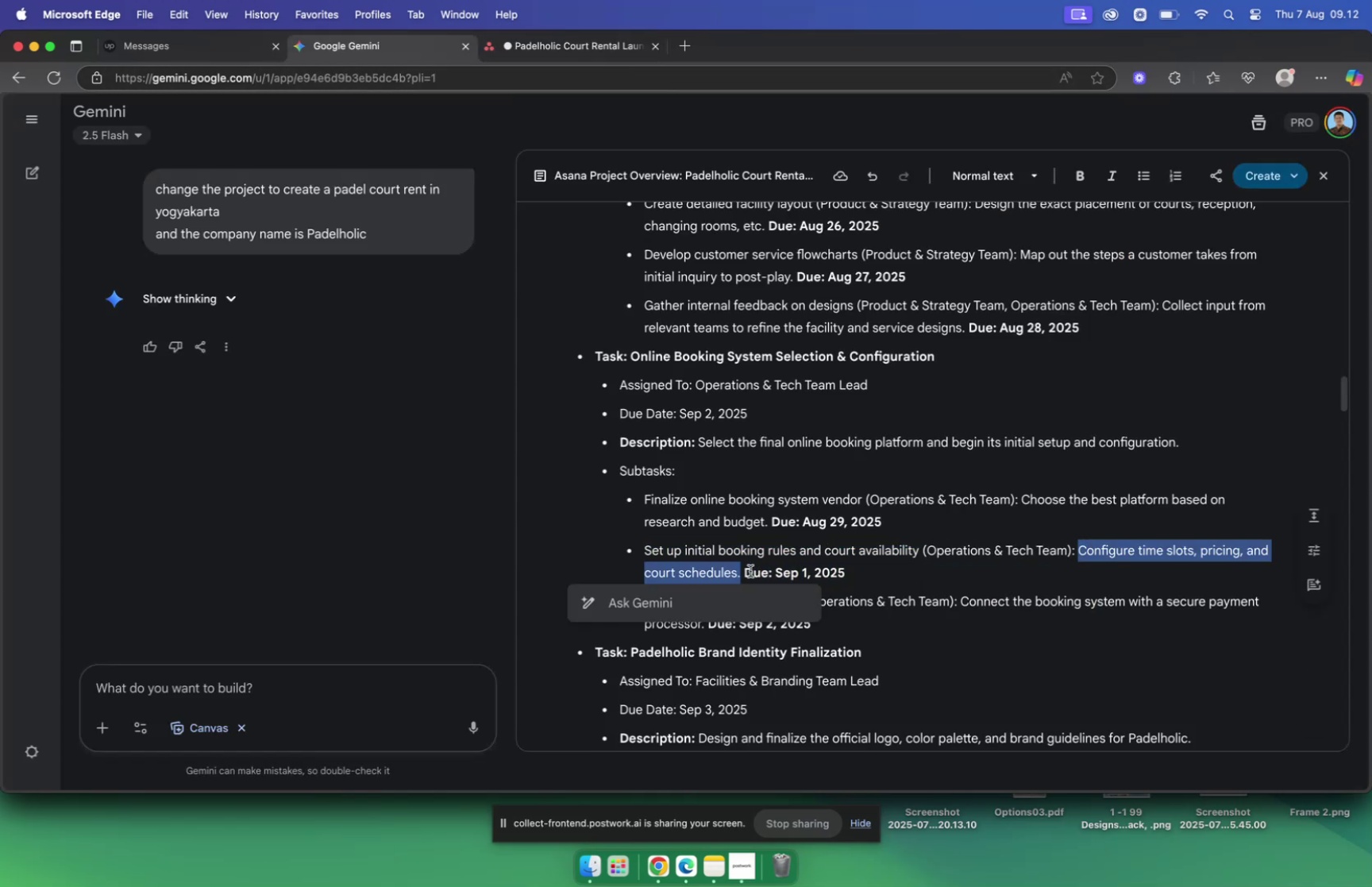 
key(Meta+CommandLeft)
 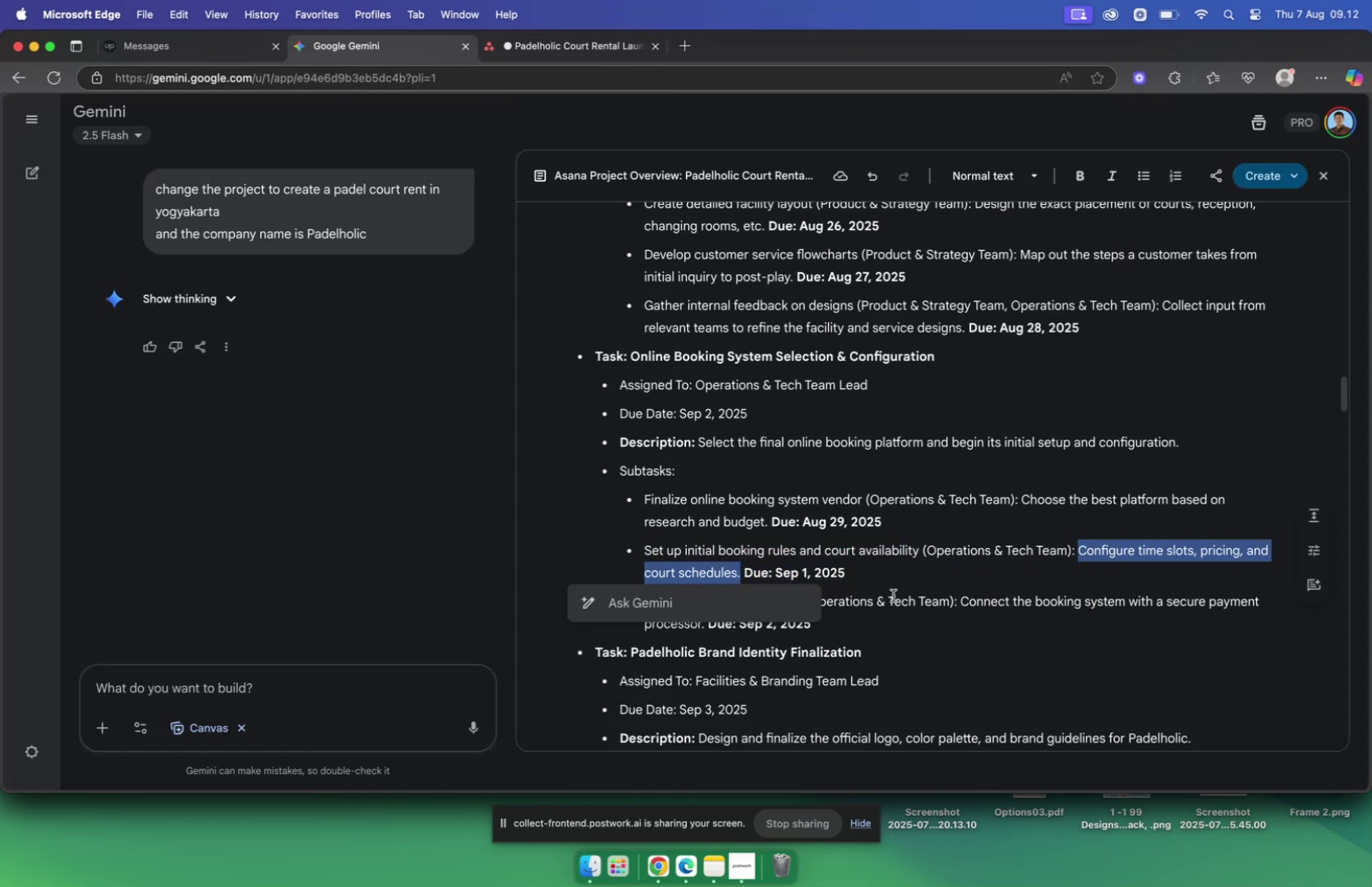 
key(Meta+C)
 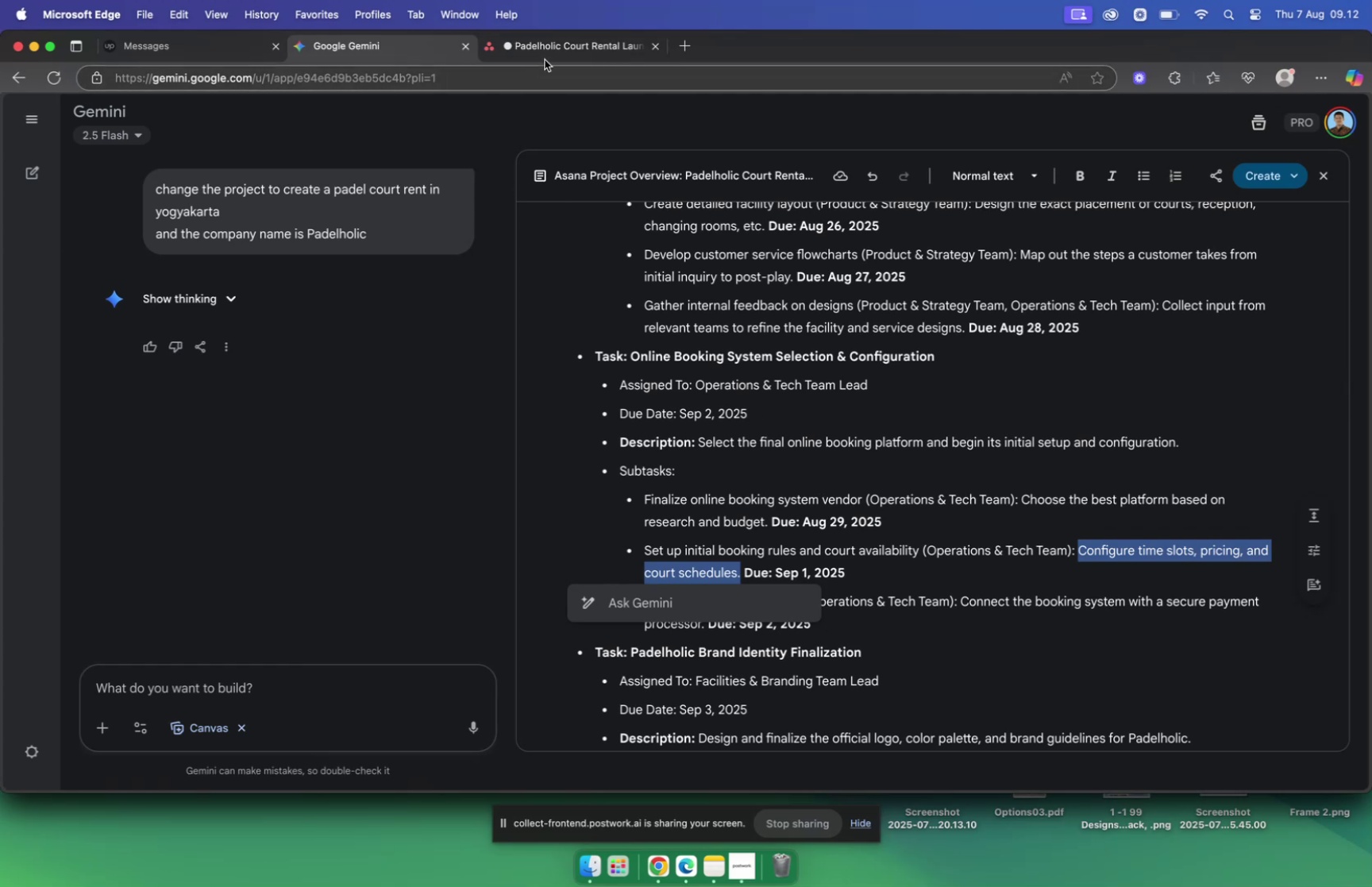 
left_click([547, 46])
 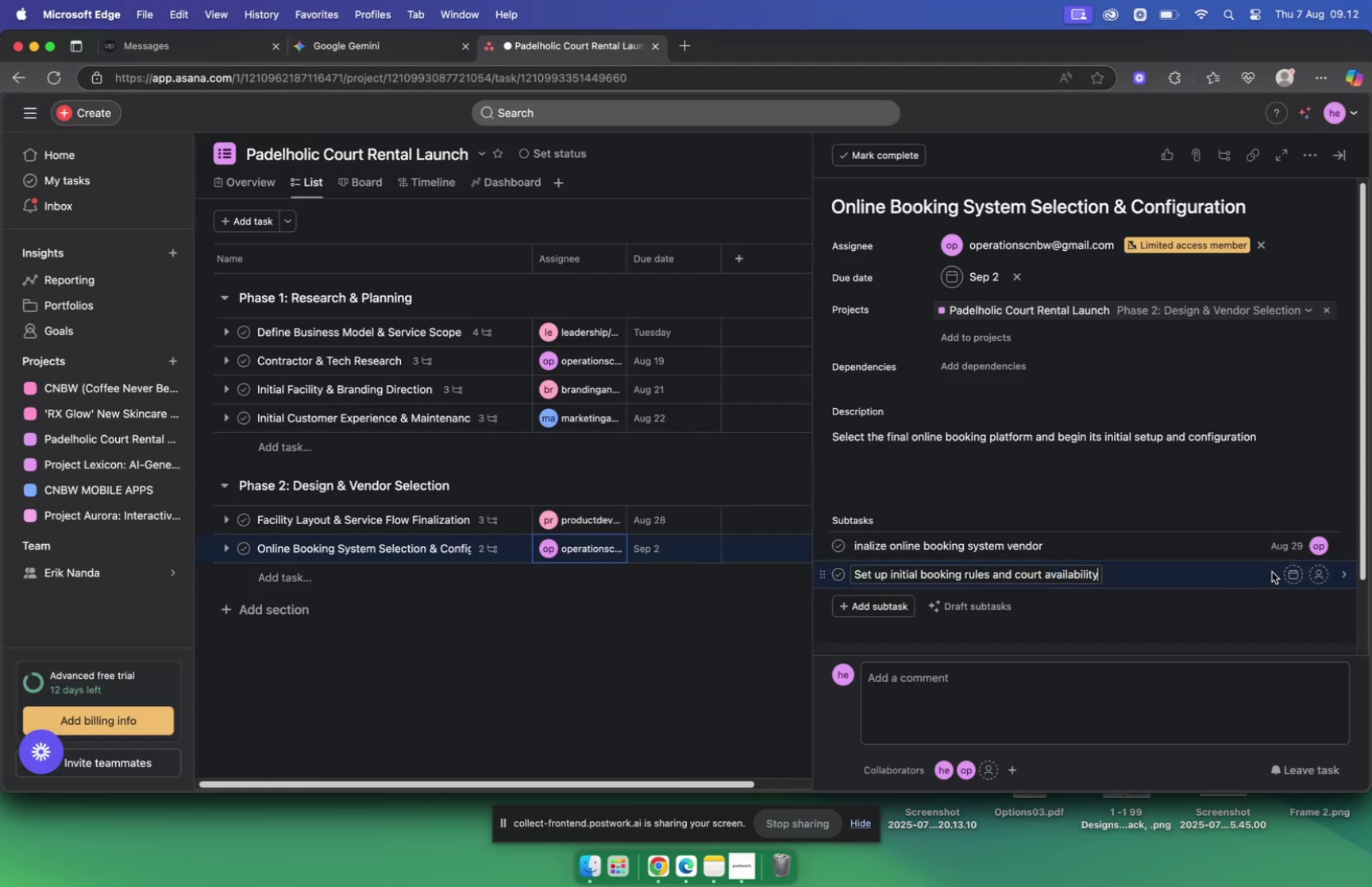 
mouse_move([1270, 569])
 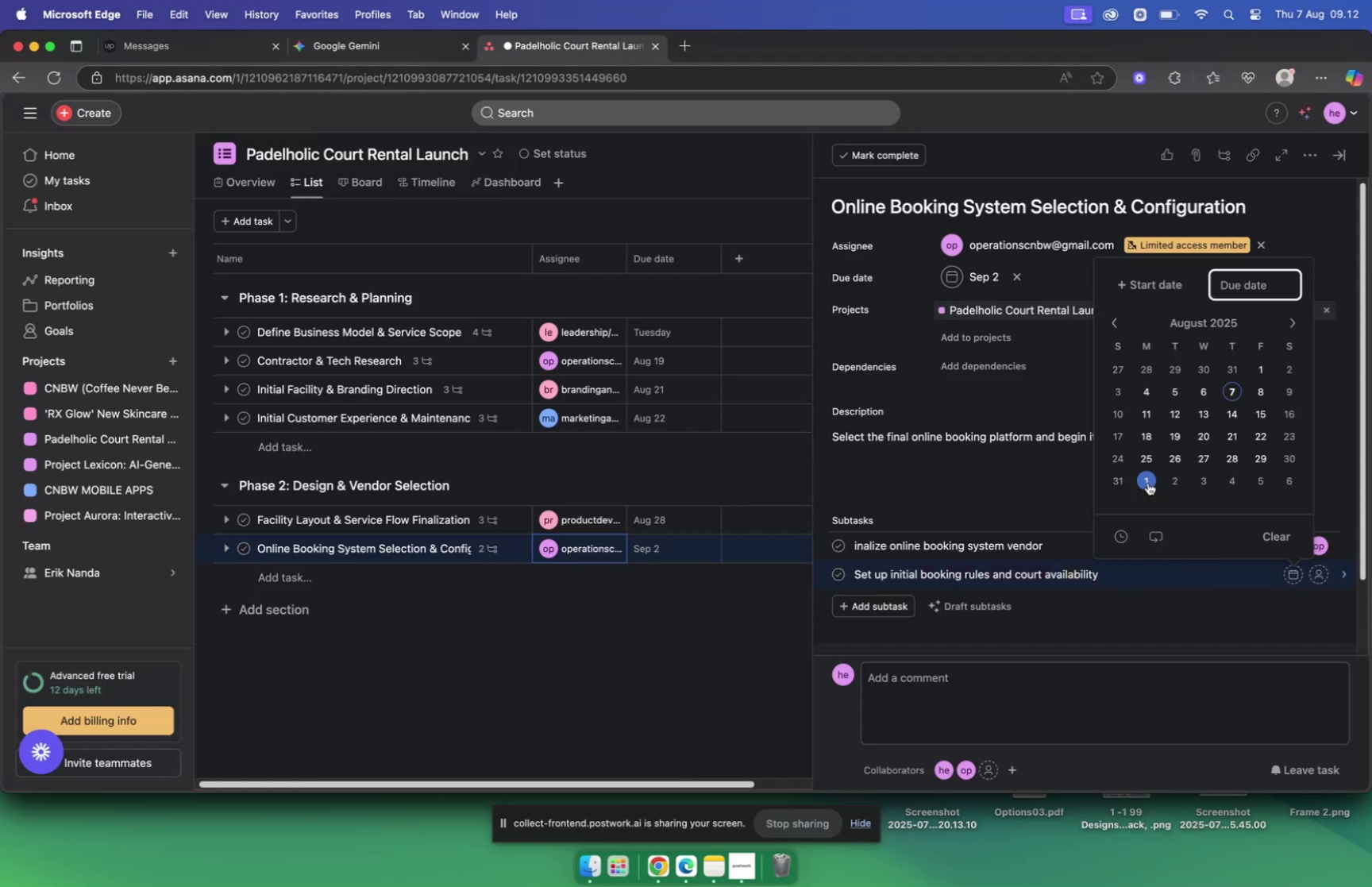 
left_click([1147, 481])
 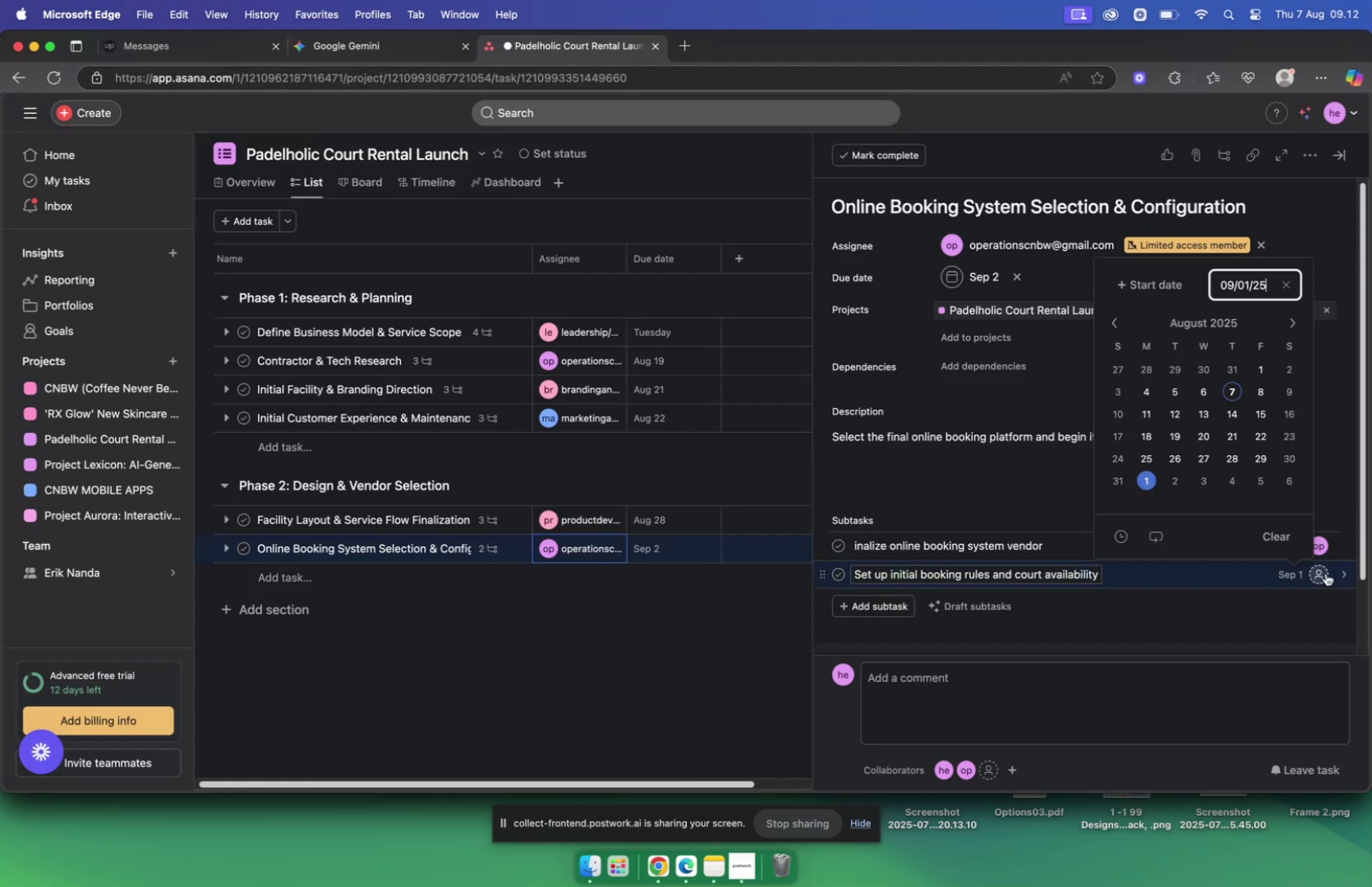 
left_click([1326, 573])
 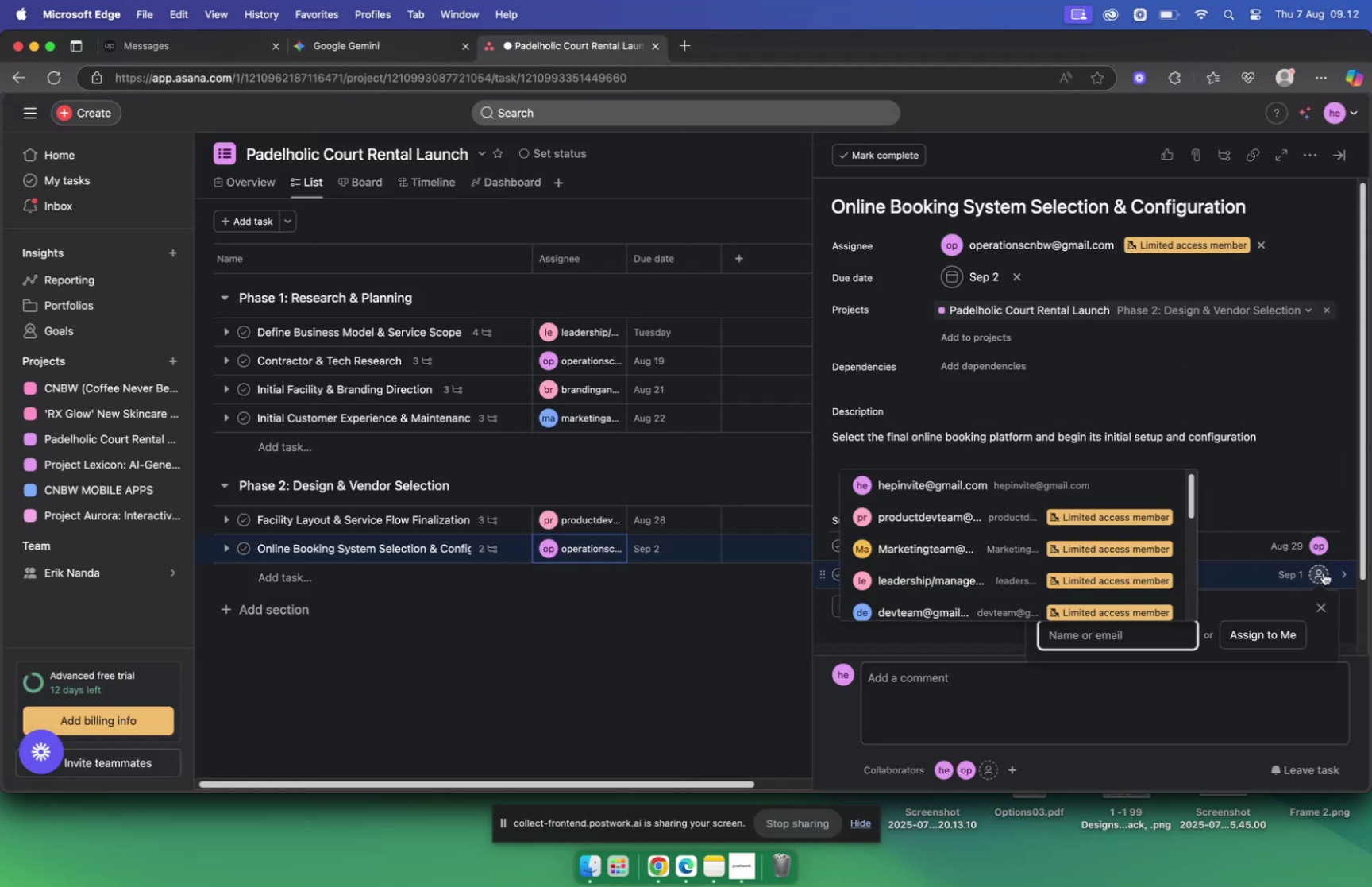 
type(op)
 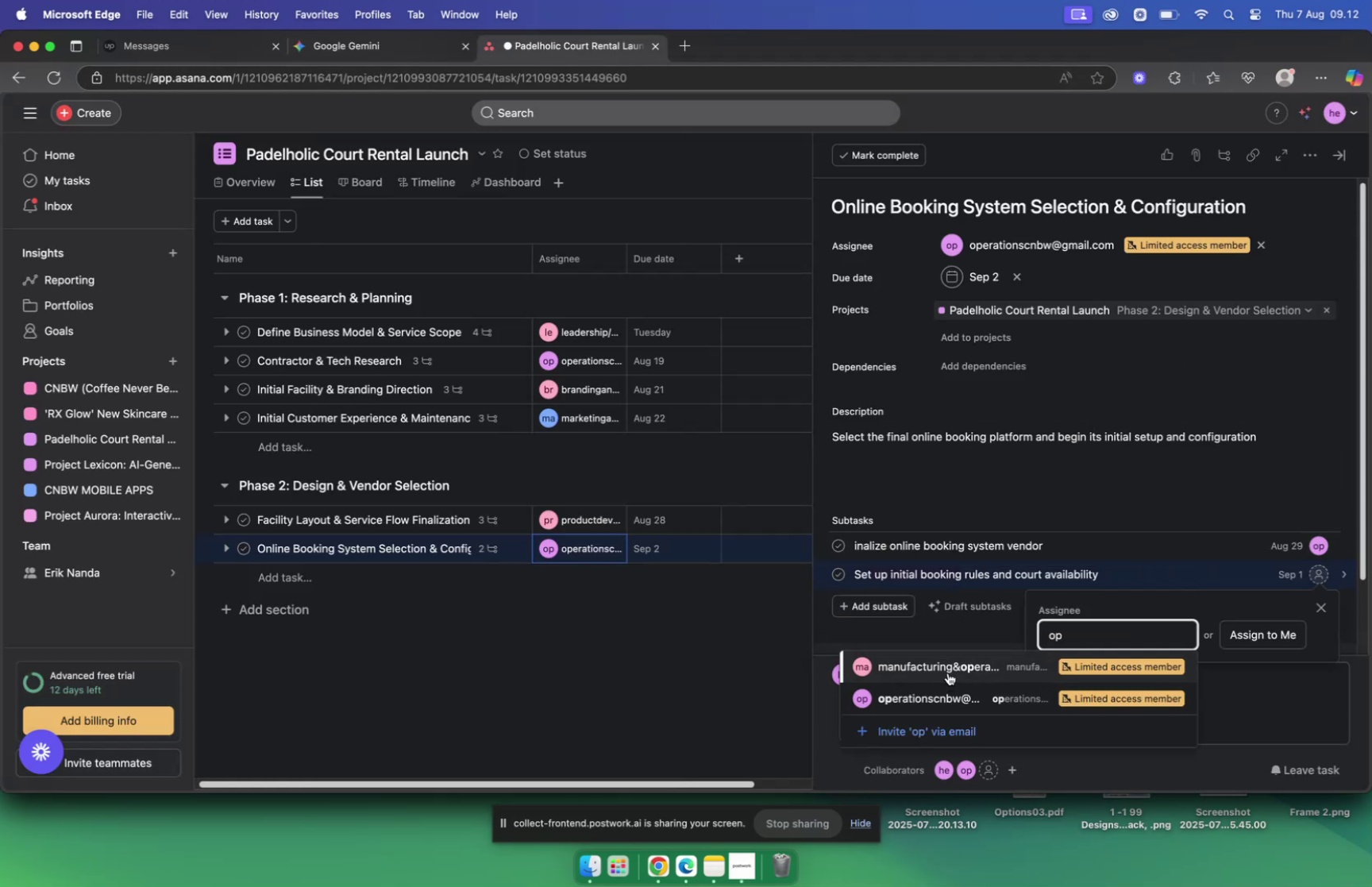 
left_click([942, 702])
 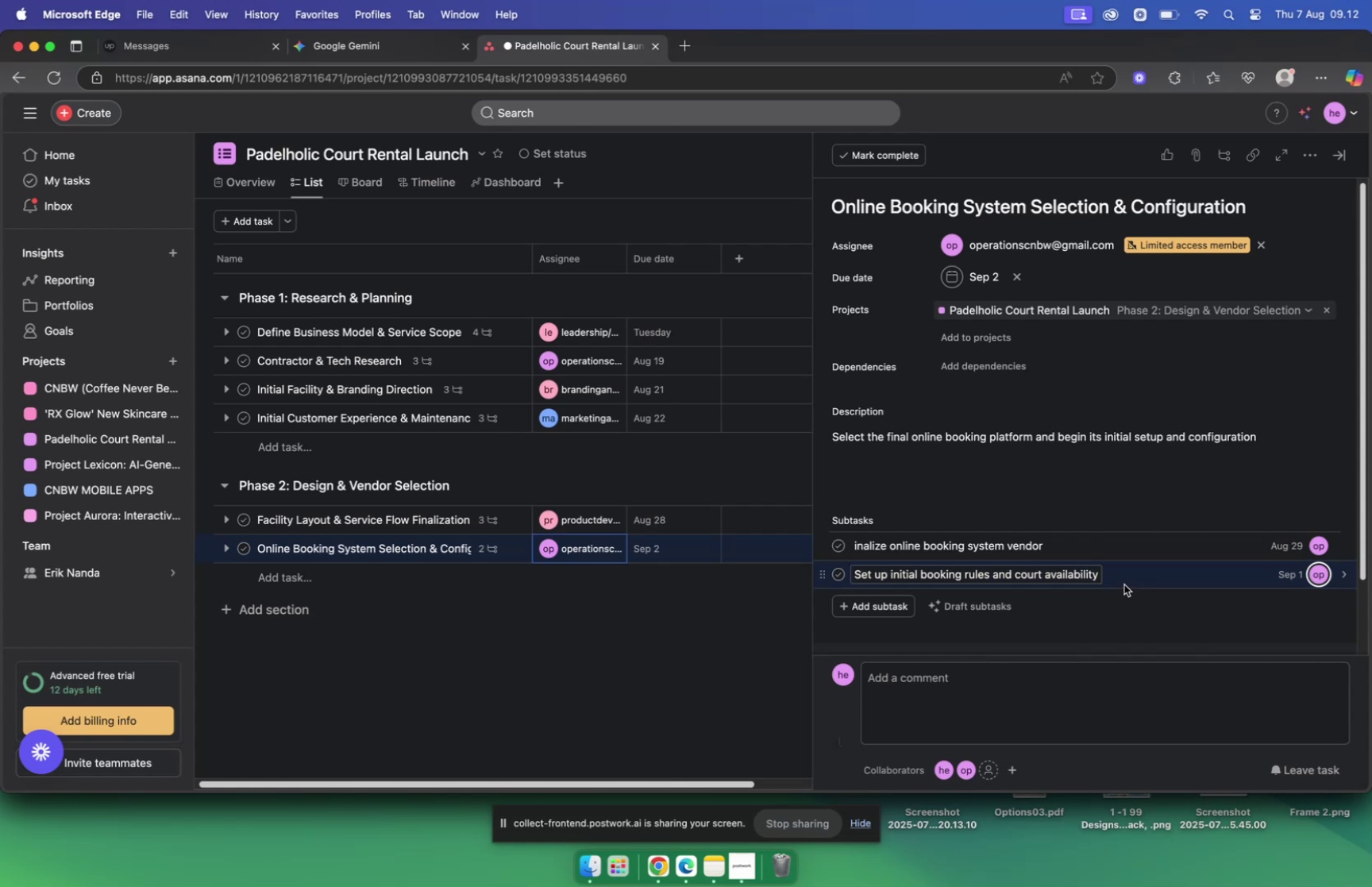 
left_click([1125, 580])
 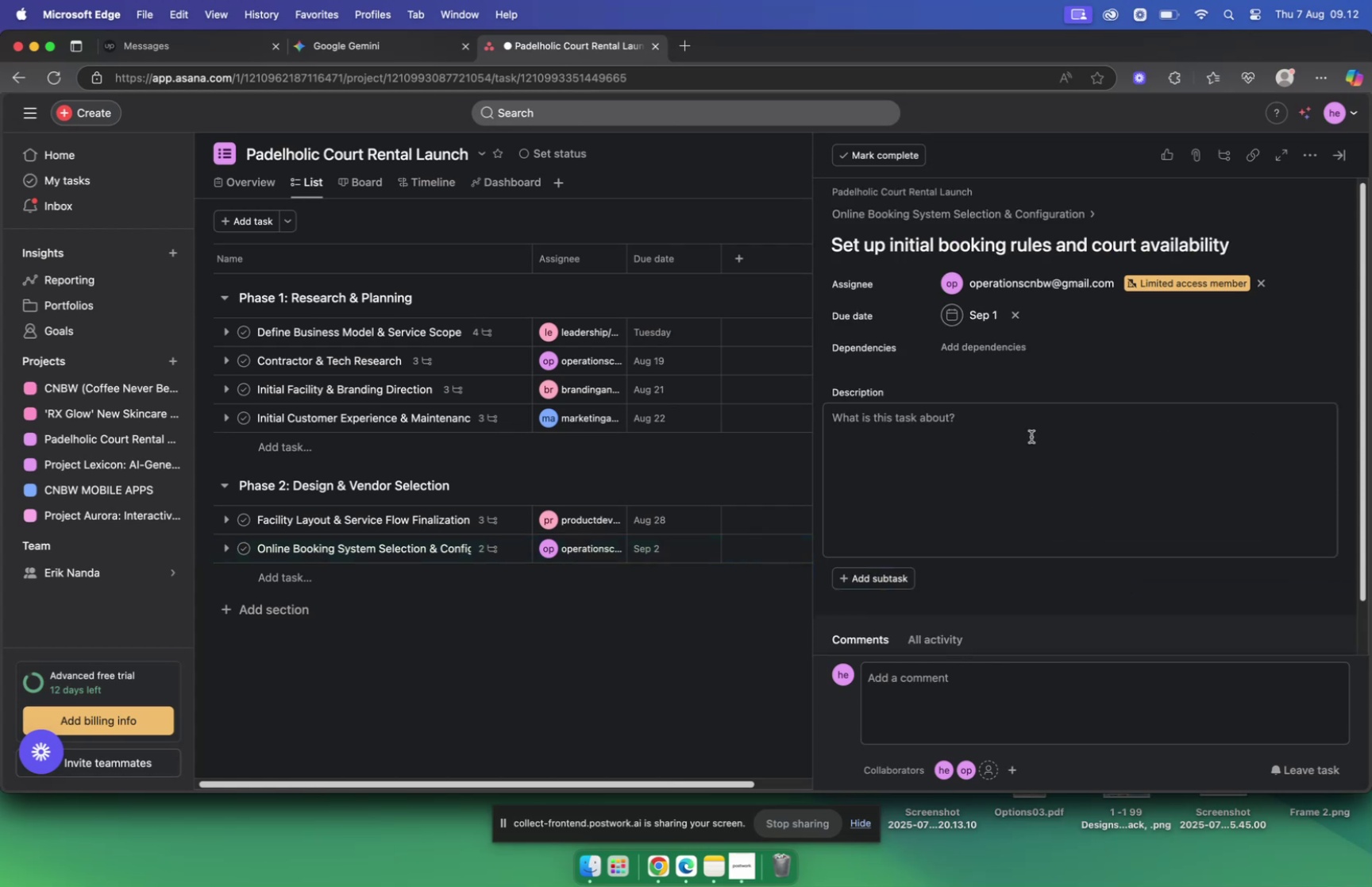 
left_click([985, 420])
 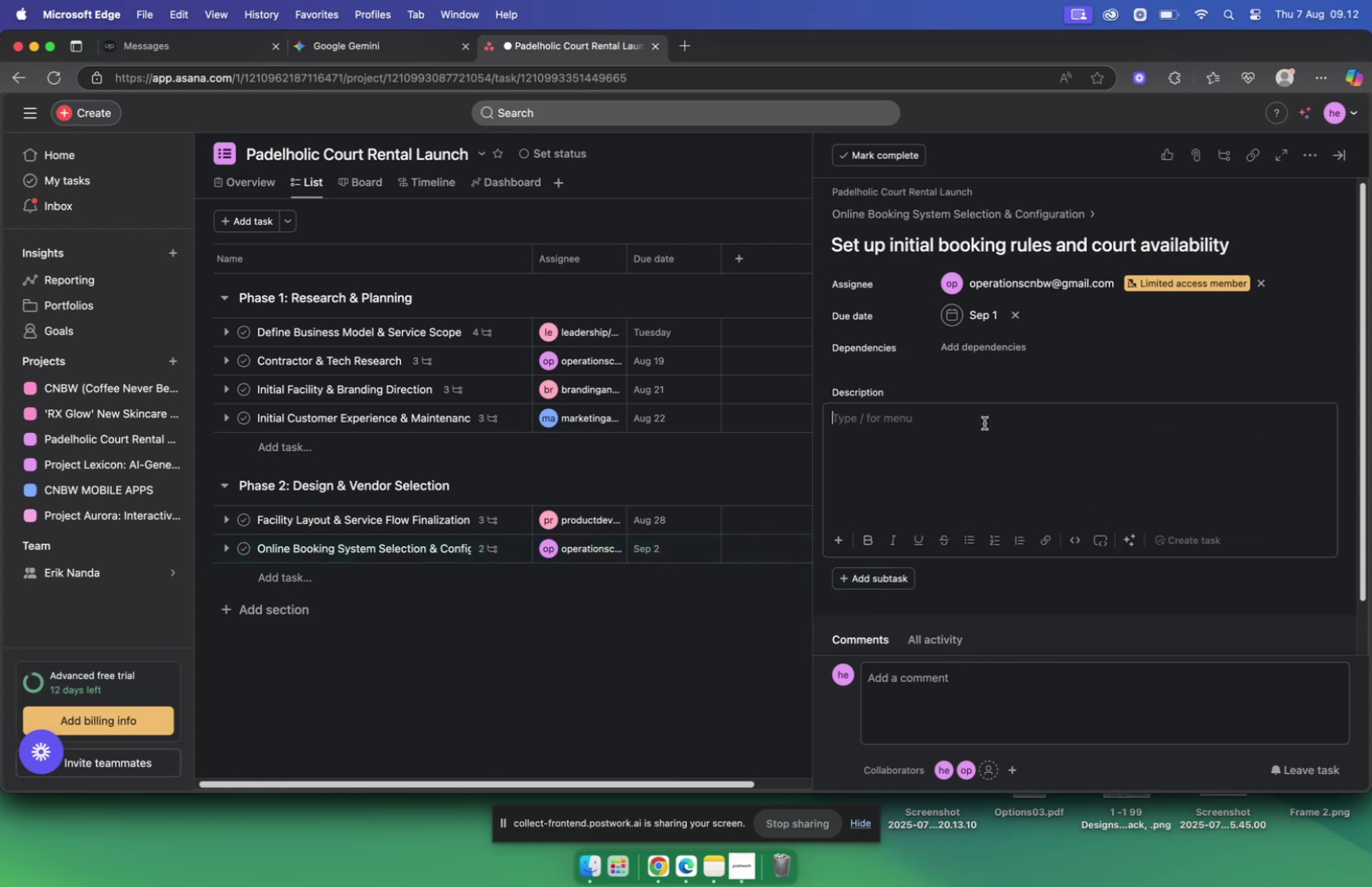 
key(Meta+V)
 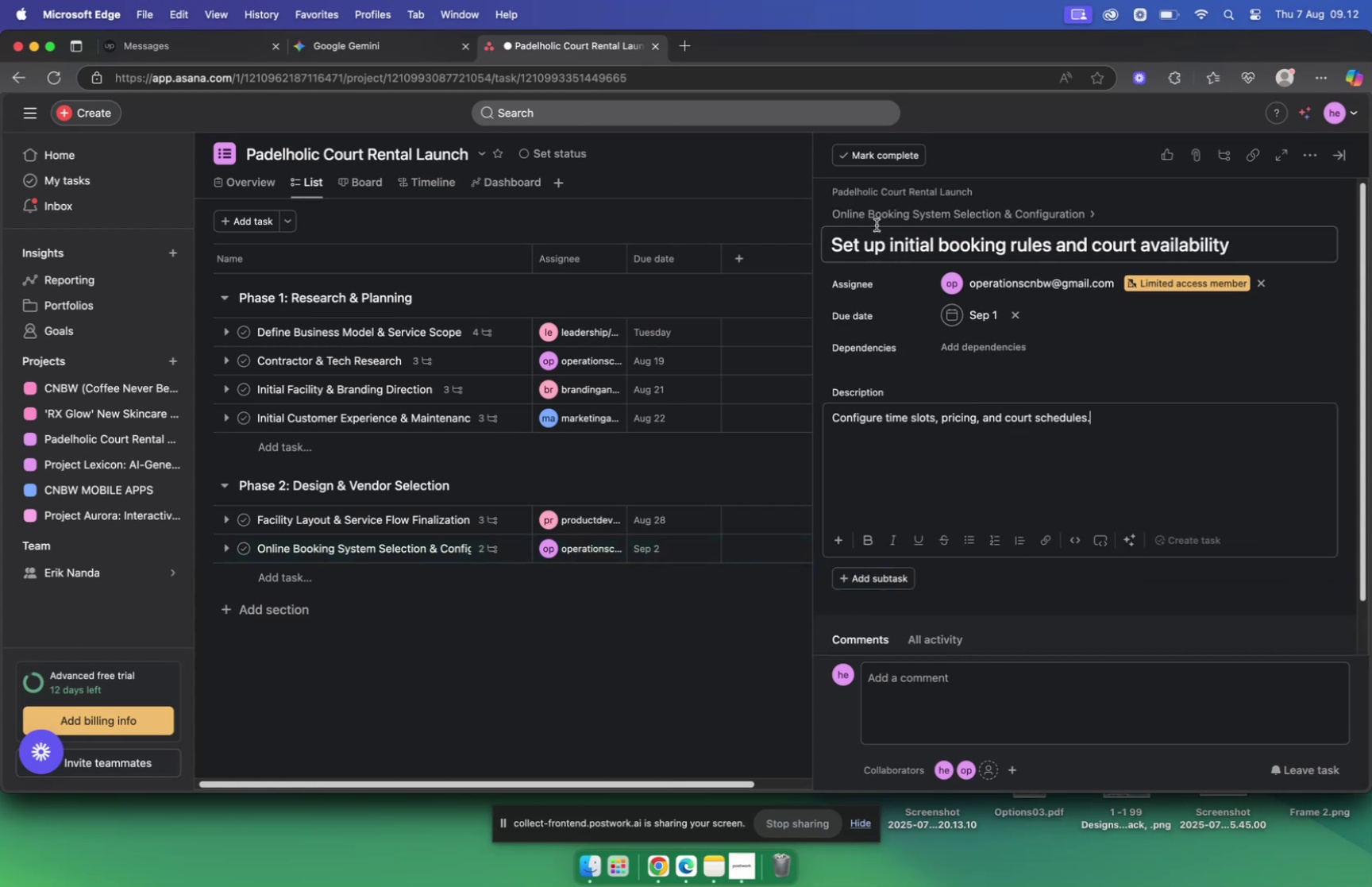 
left_click([877, 218])
 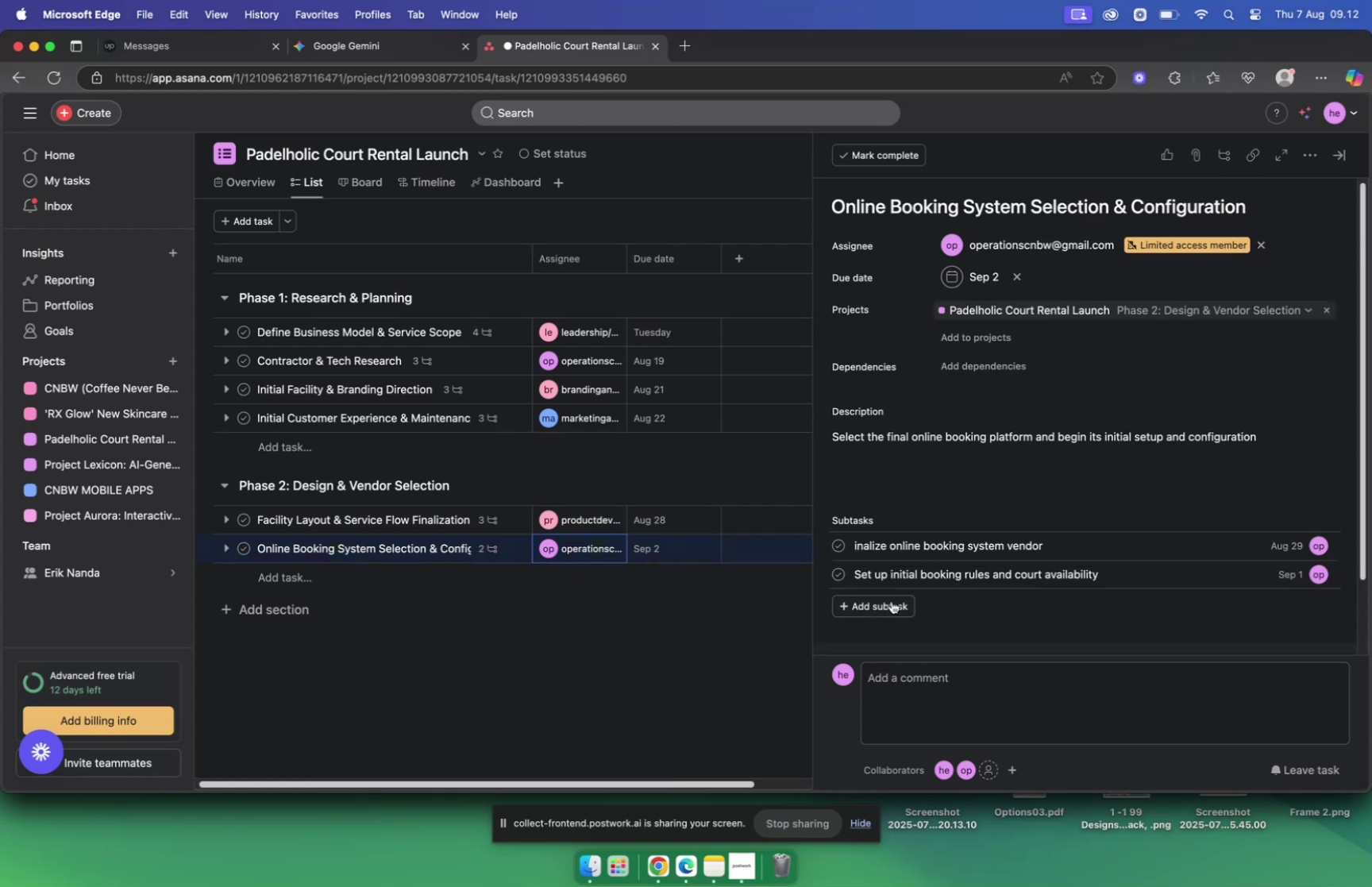 
left_click([891, 606])
 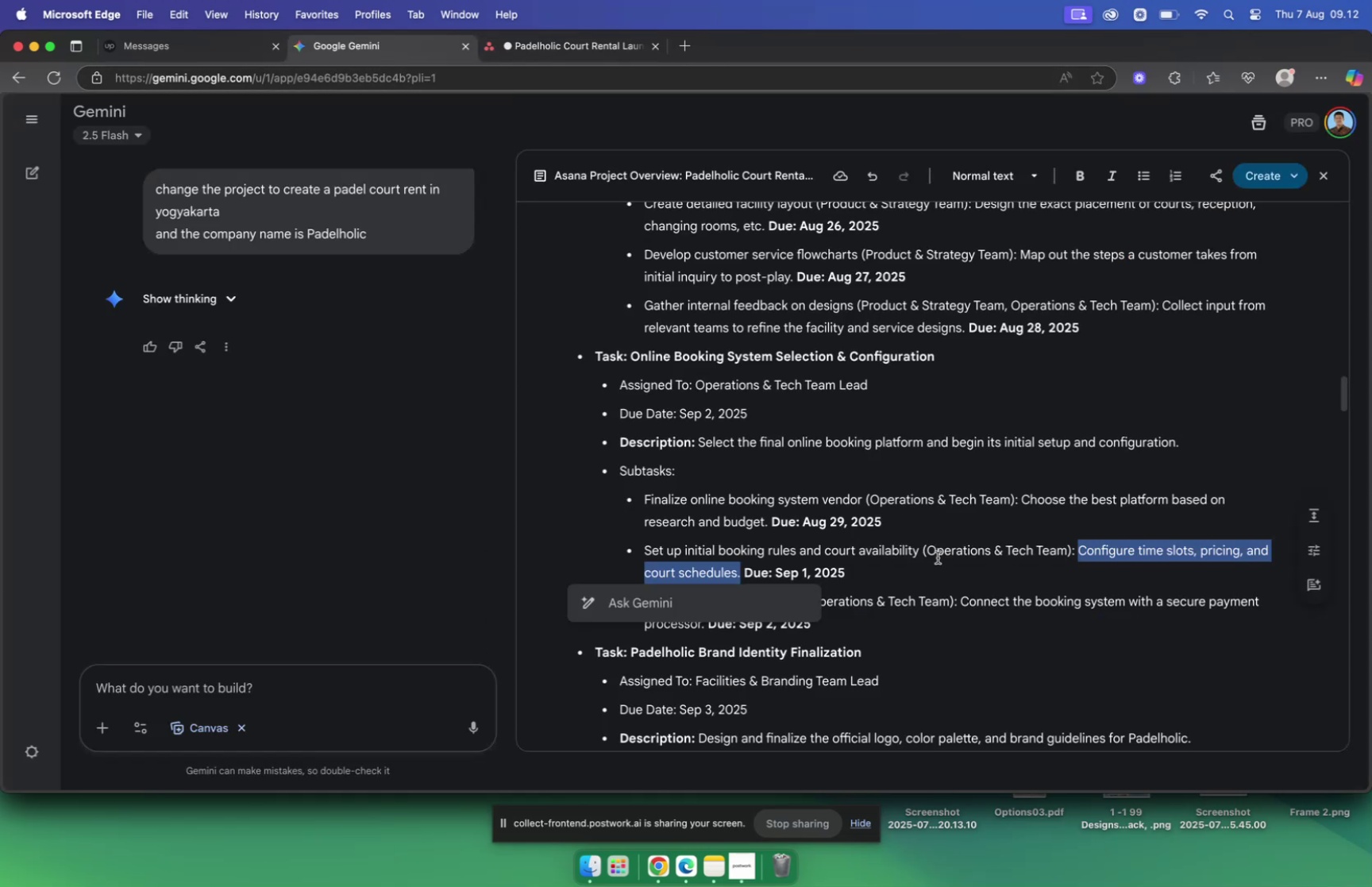 
scroll: coordinate [916, 568], scroll_direction: down, amount: 3.0
 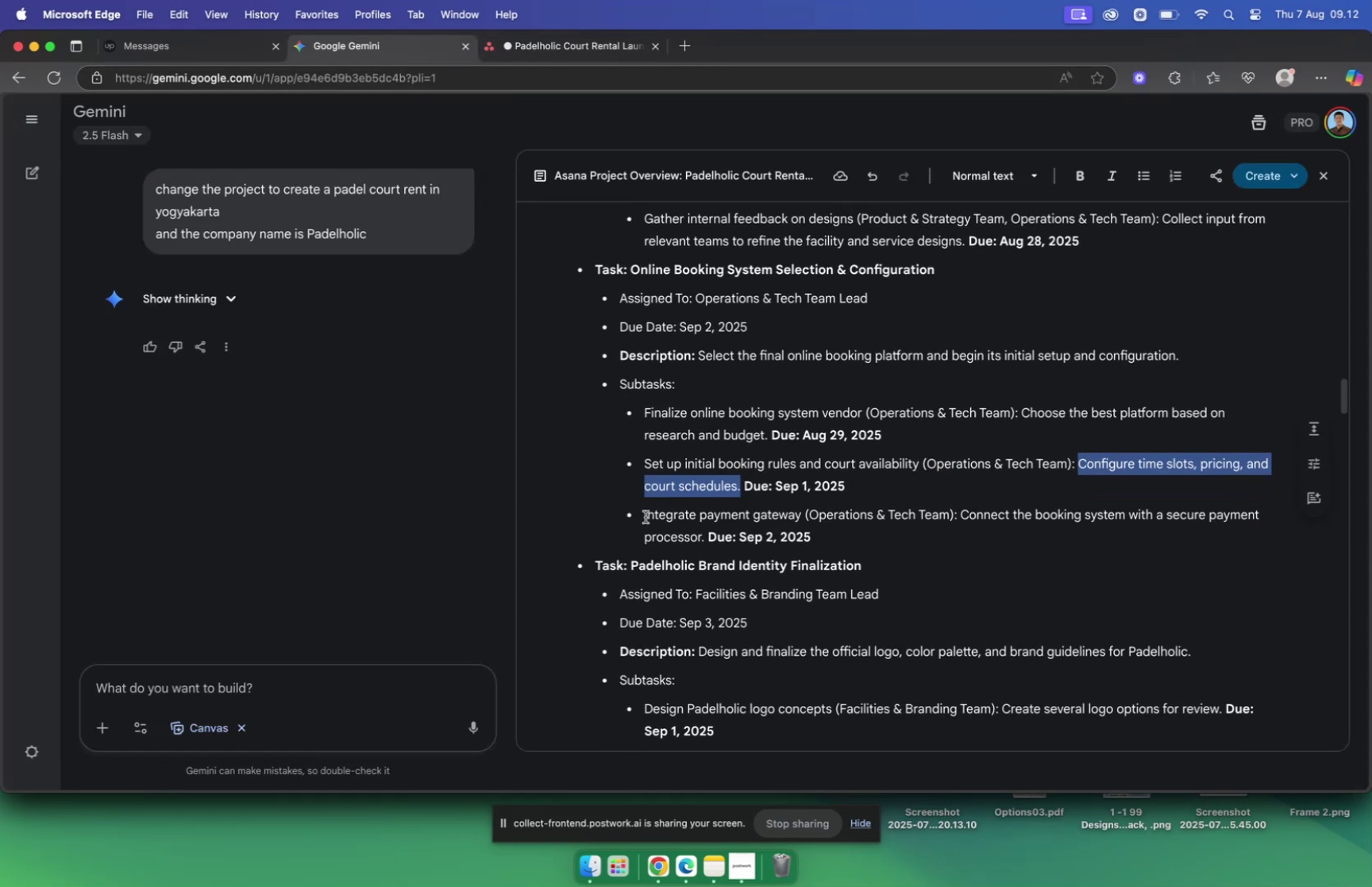 
left_click_drag(start_coordinate=[642, 515], to_coordinate=[805, 515])
 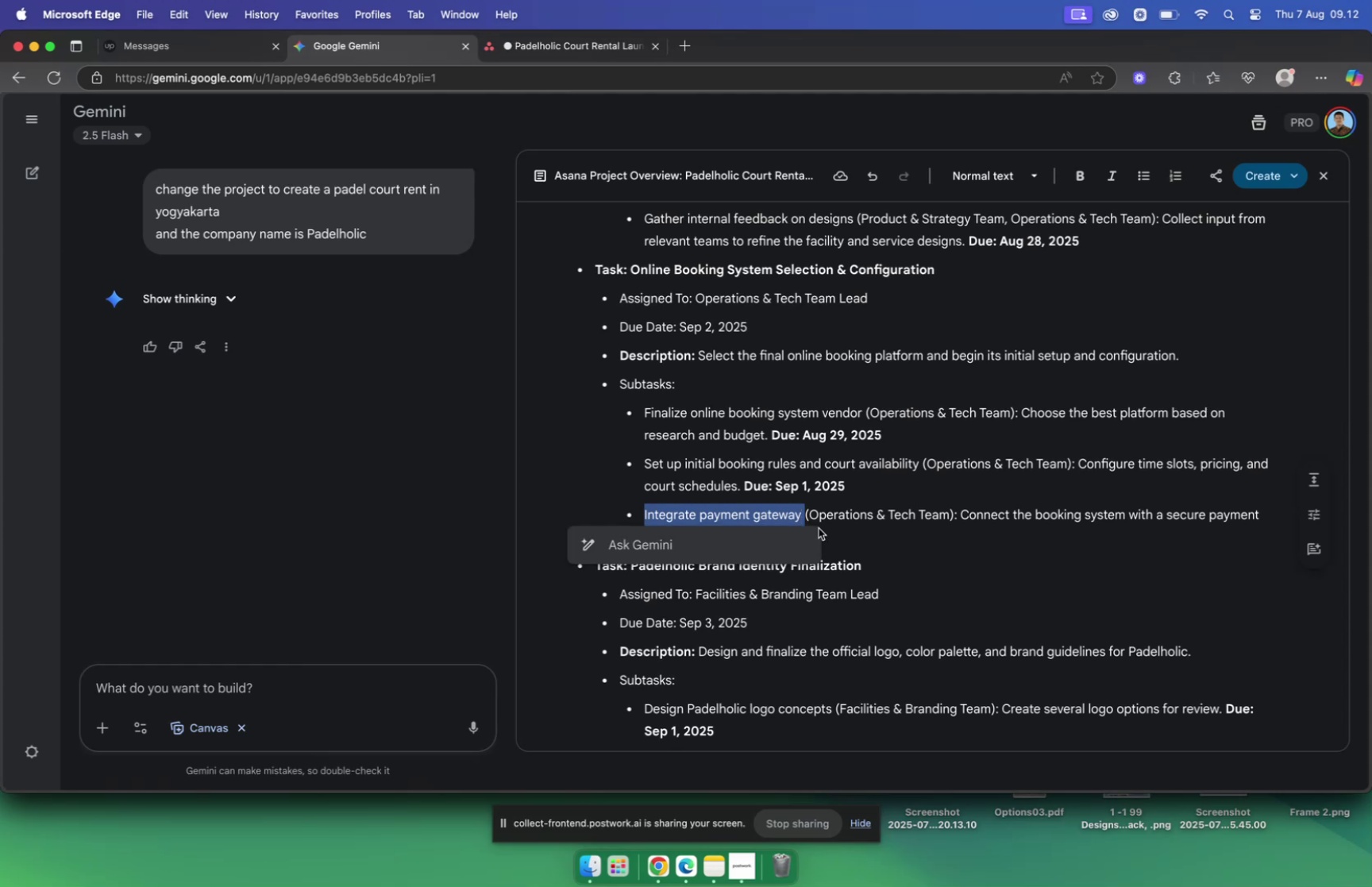 
key(Meta+C)
 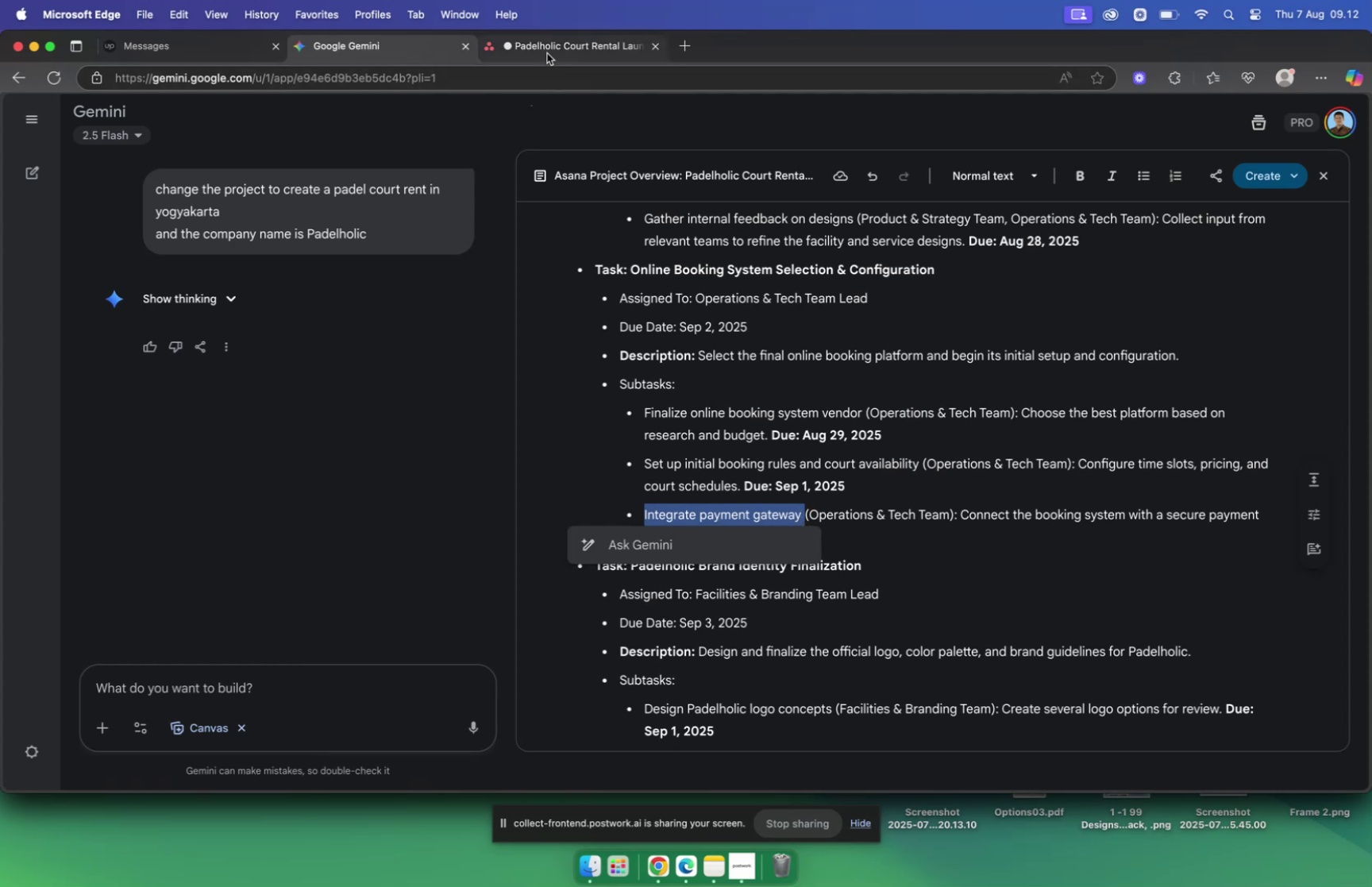 
left_click([551, 44])
 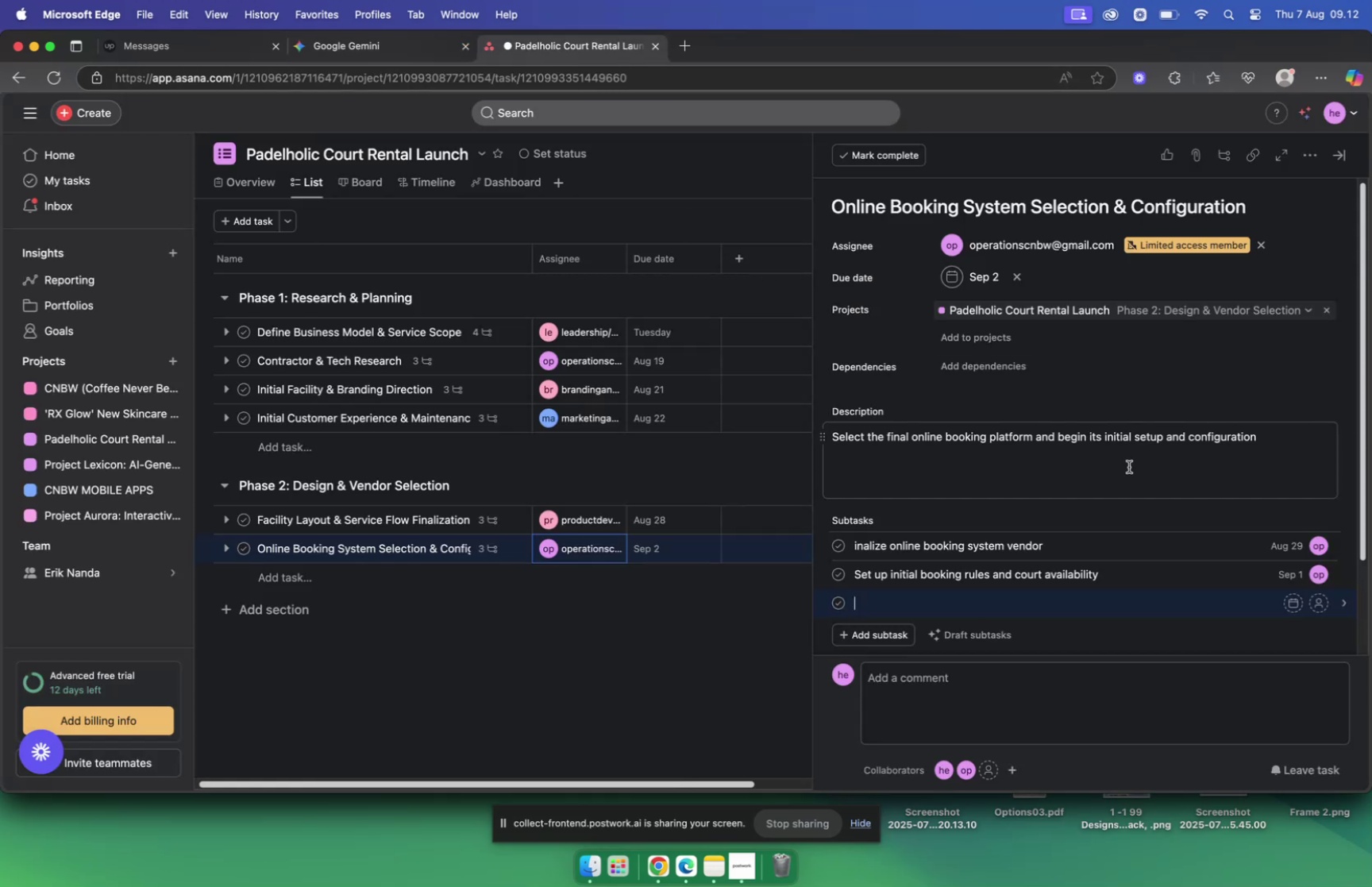 
key(Meta+V)
 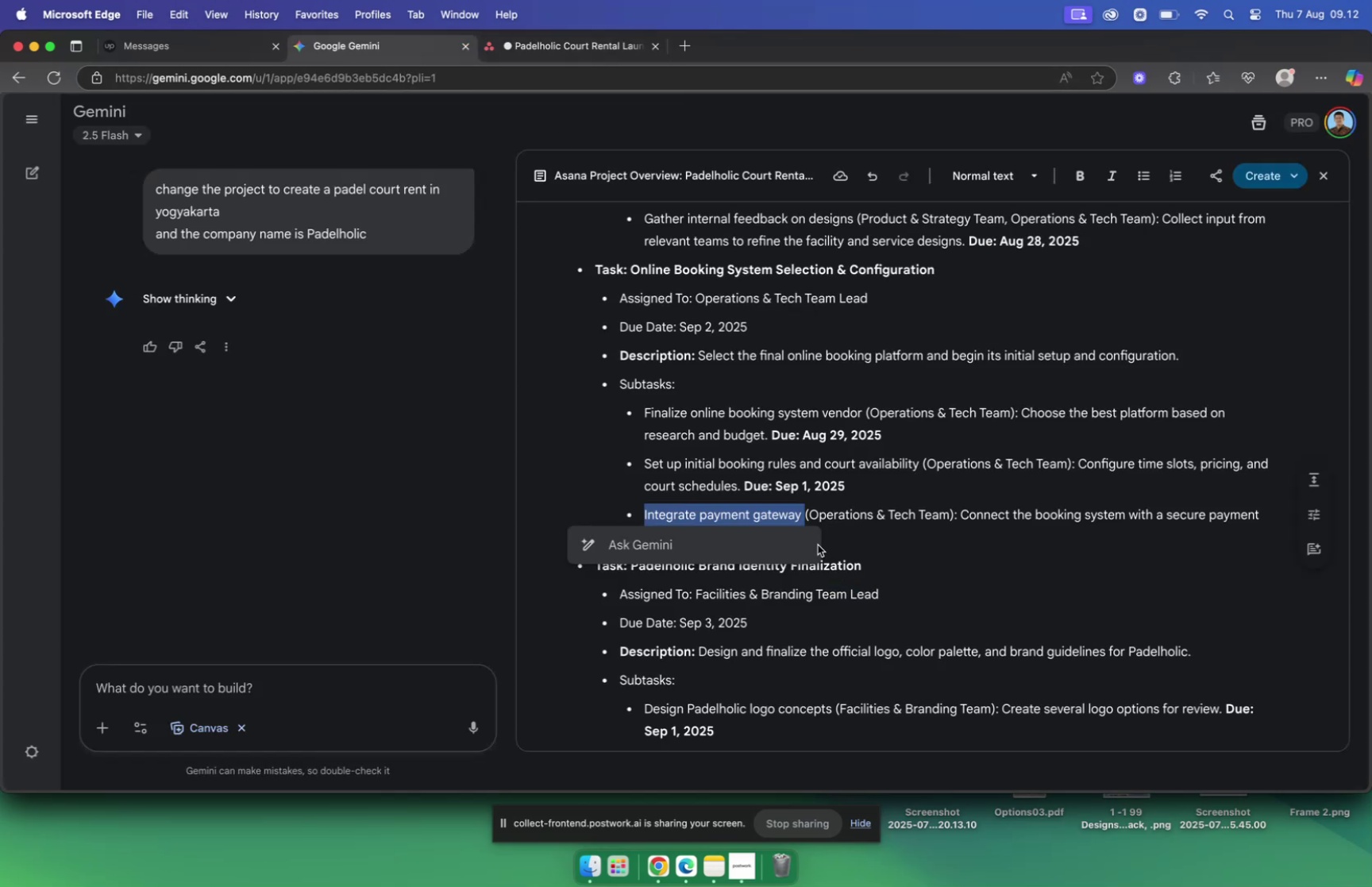 
left_click_drag(start_coordinate=[962, 512], to_coordinate=[703, 541])
 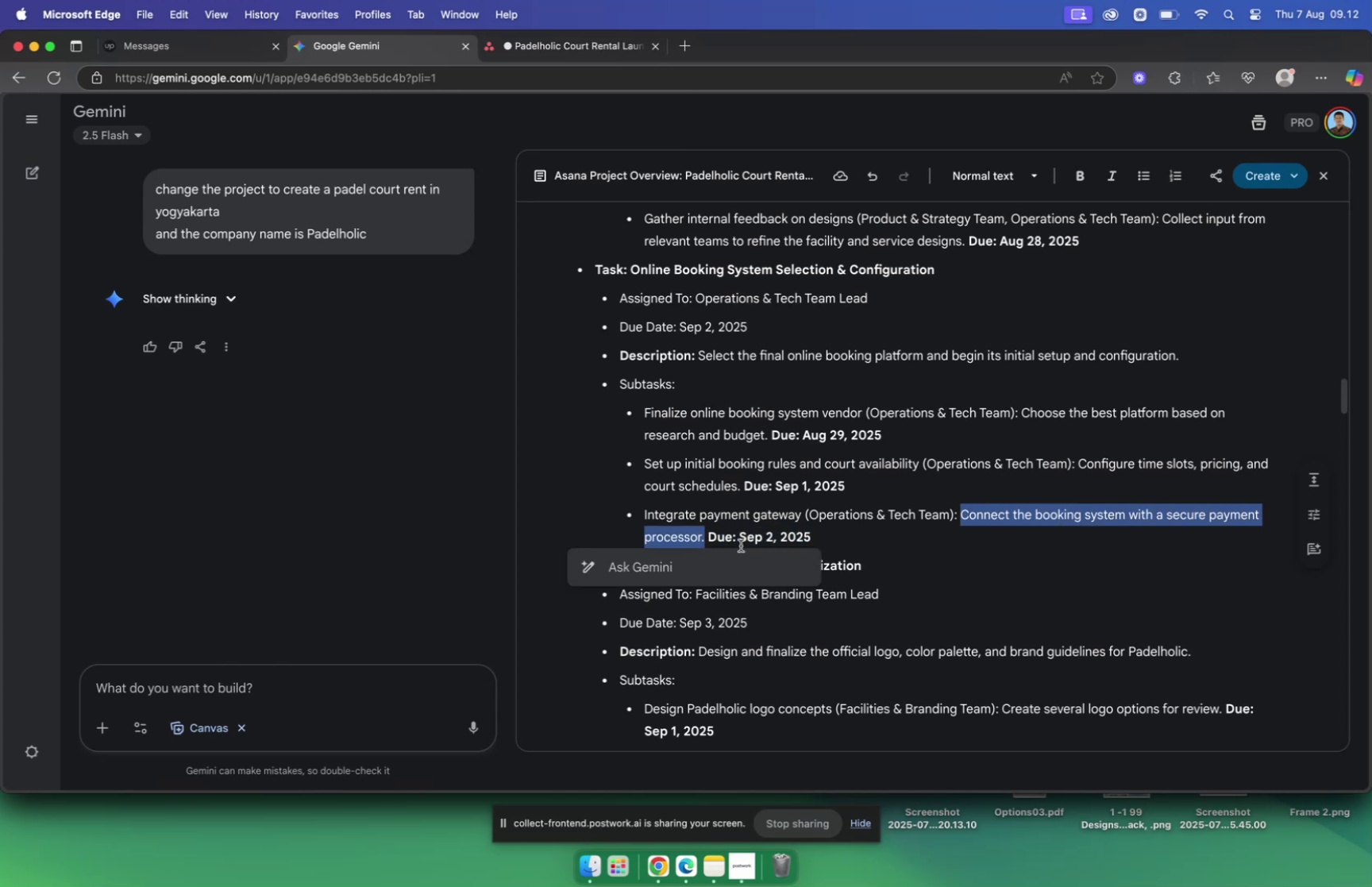 
key(Meta+C)
 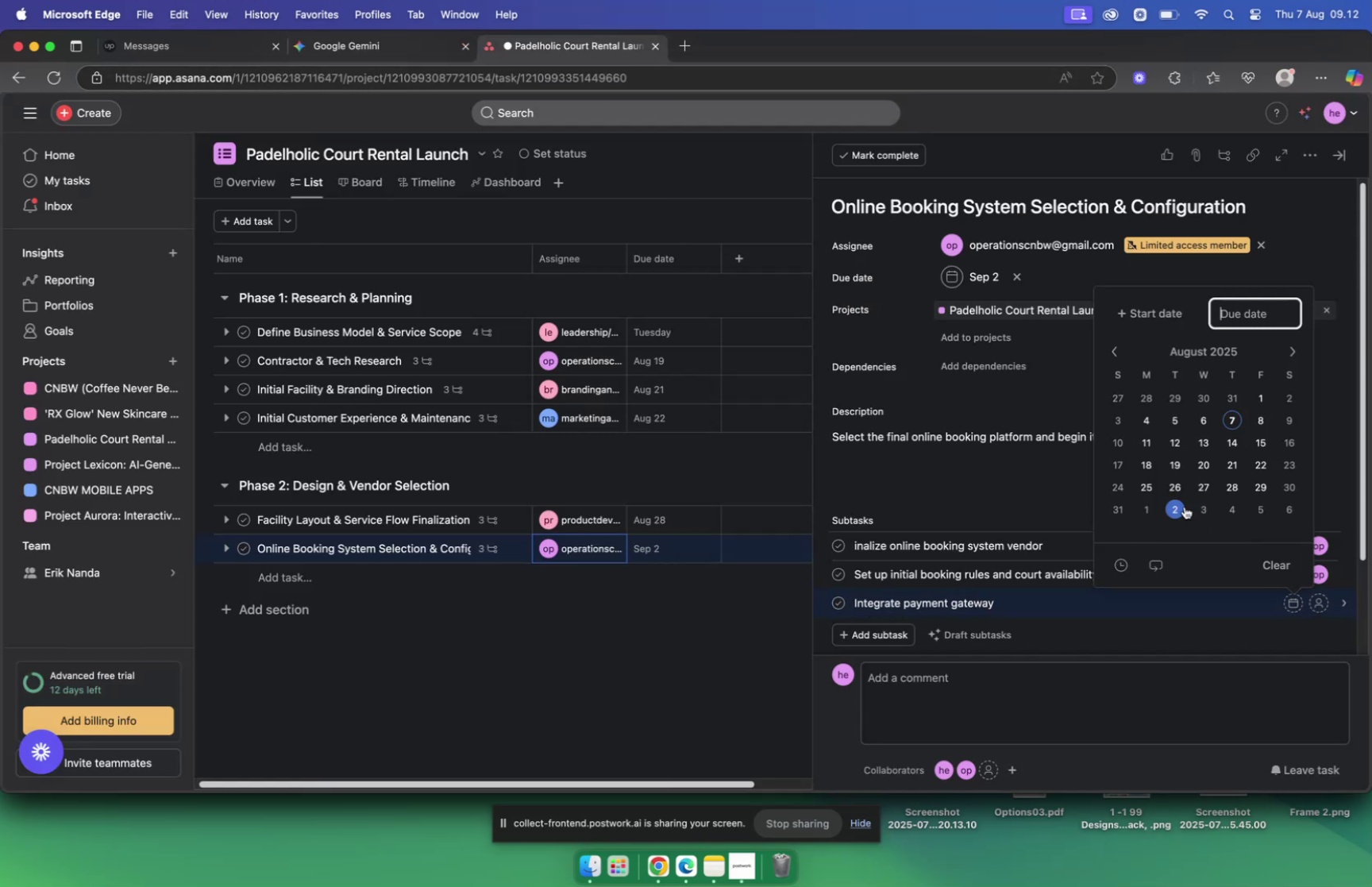 
wait(6.01)
 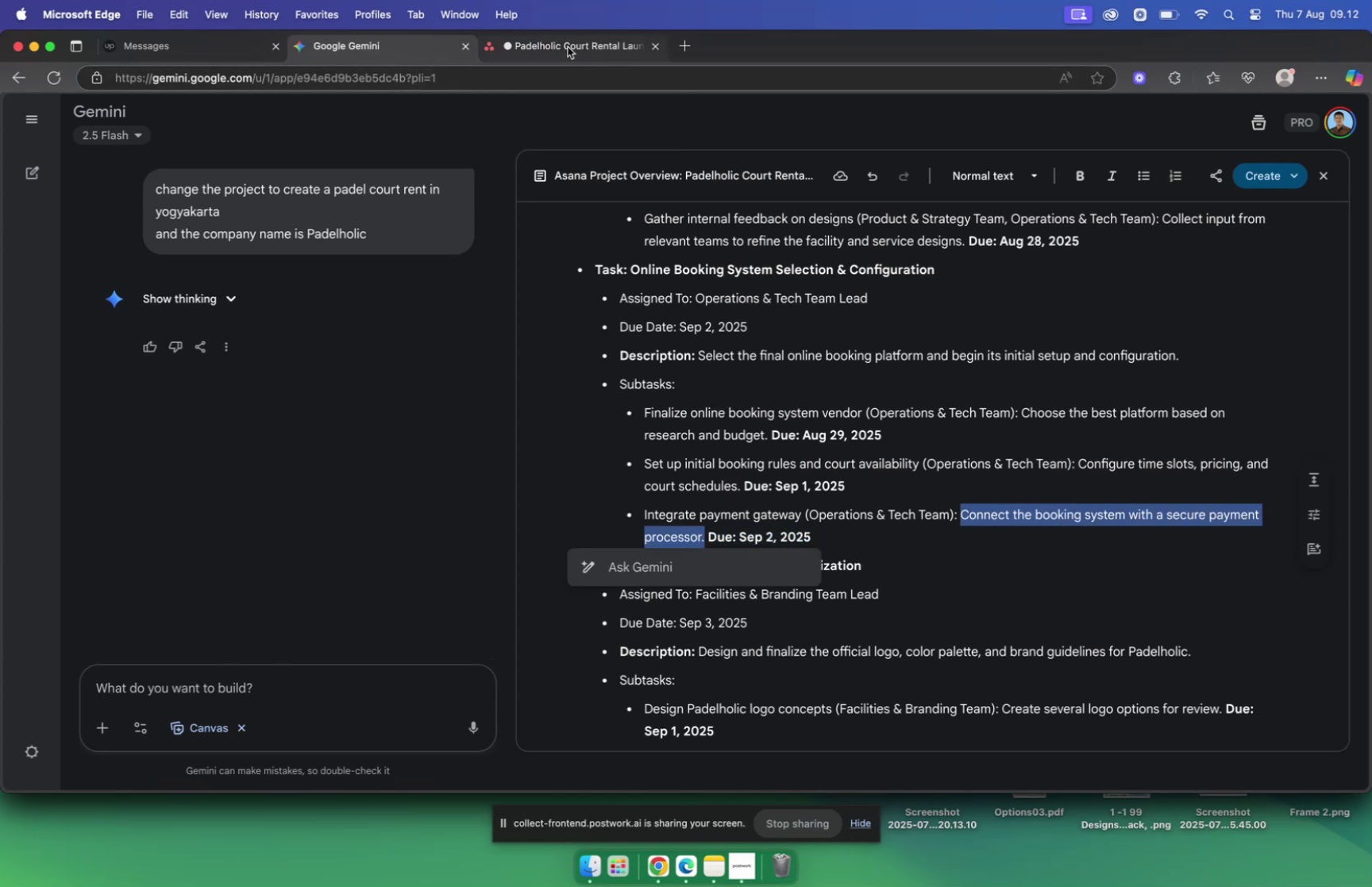 
left_click([1318, 602])
 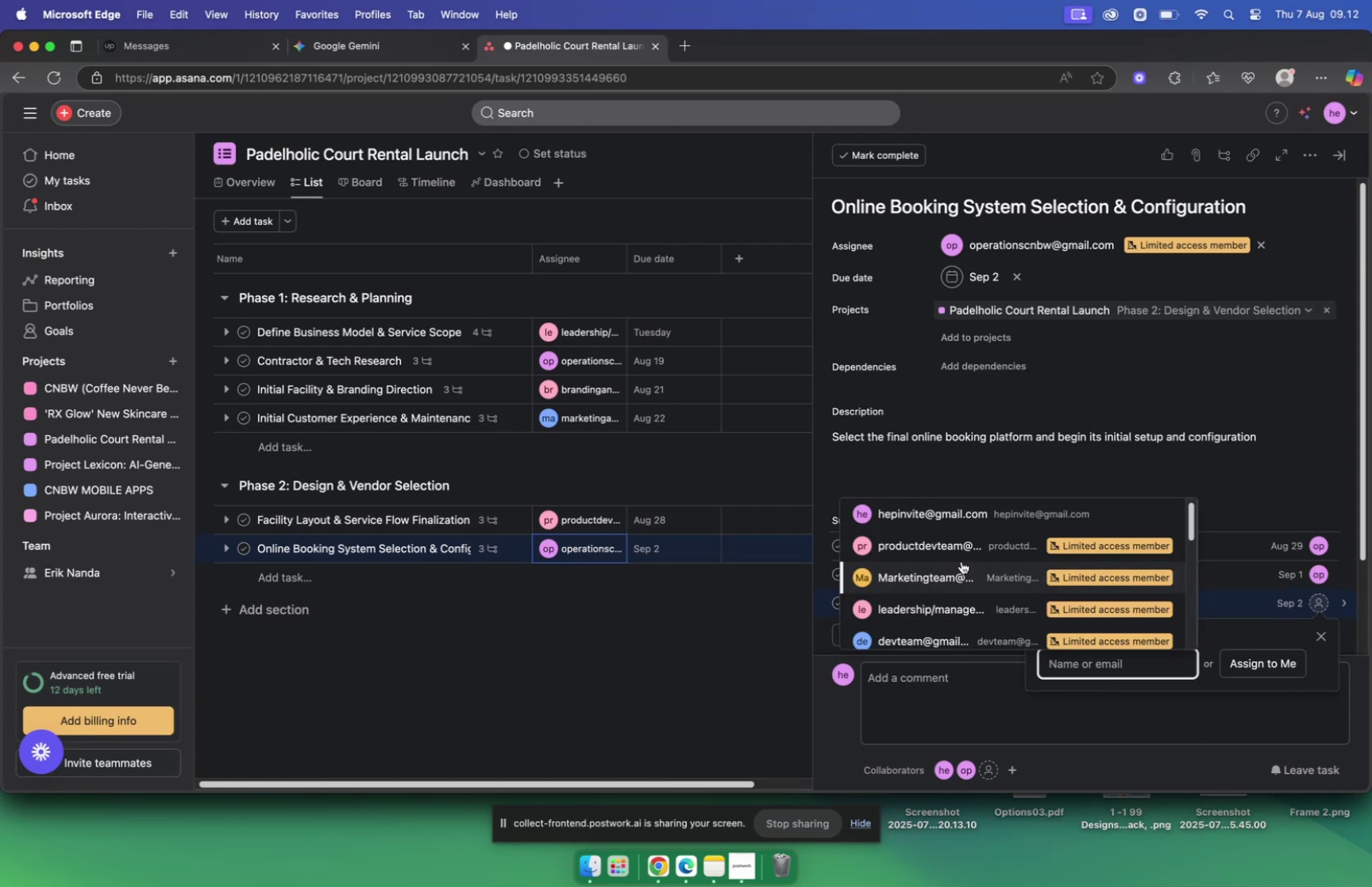 
scroll: coordinate [955, 565], scroll_direction: down, amount: 6.0
 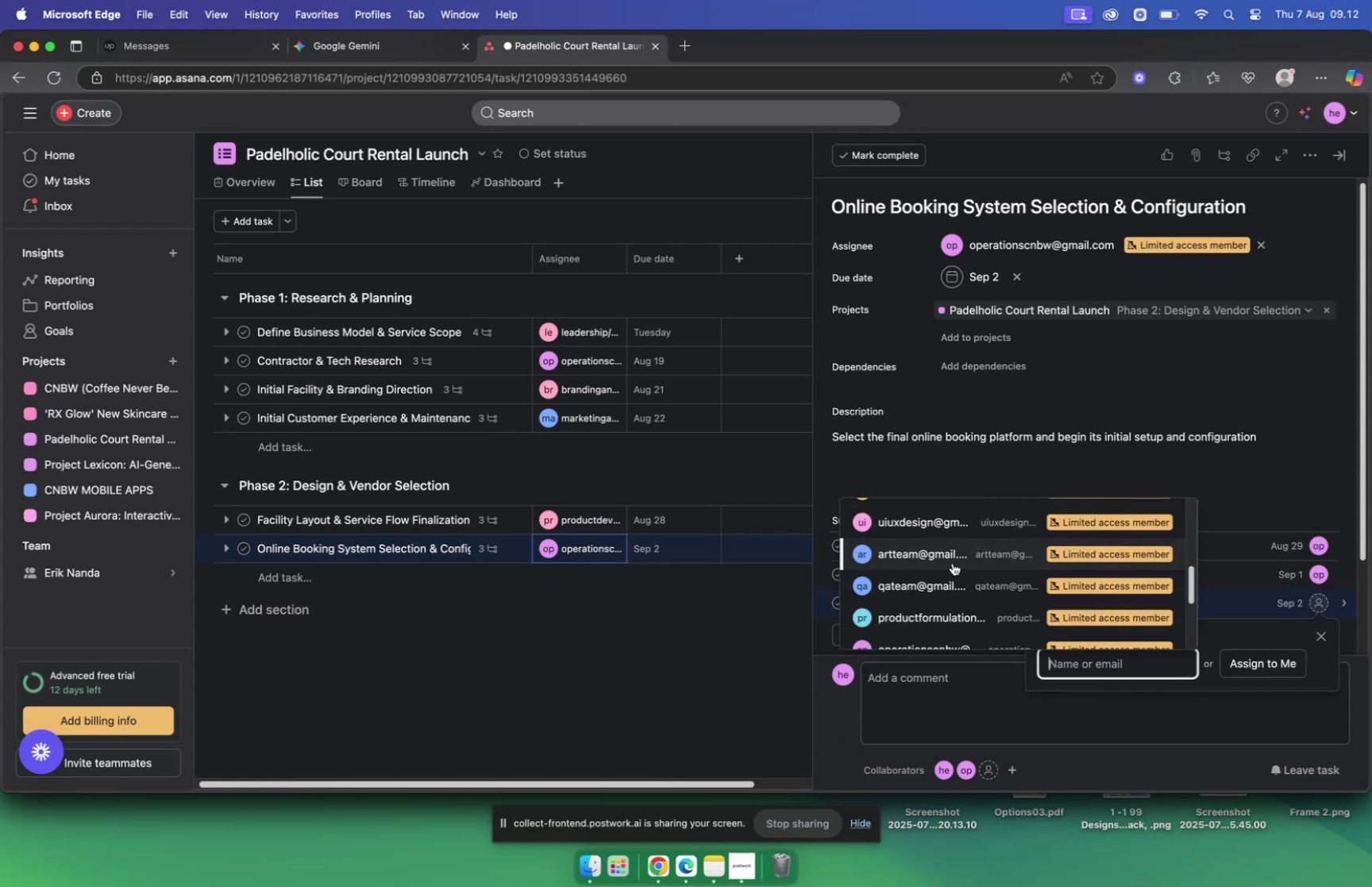 
scroll: coordinate [953, 564], scroll_direction: up, amount: 4.0
 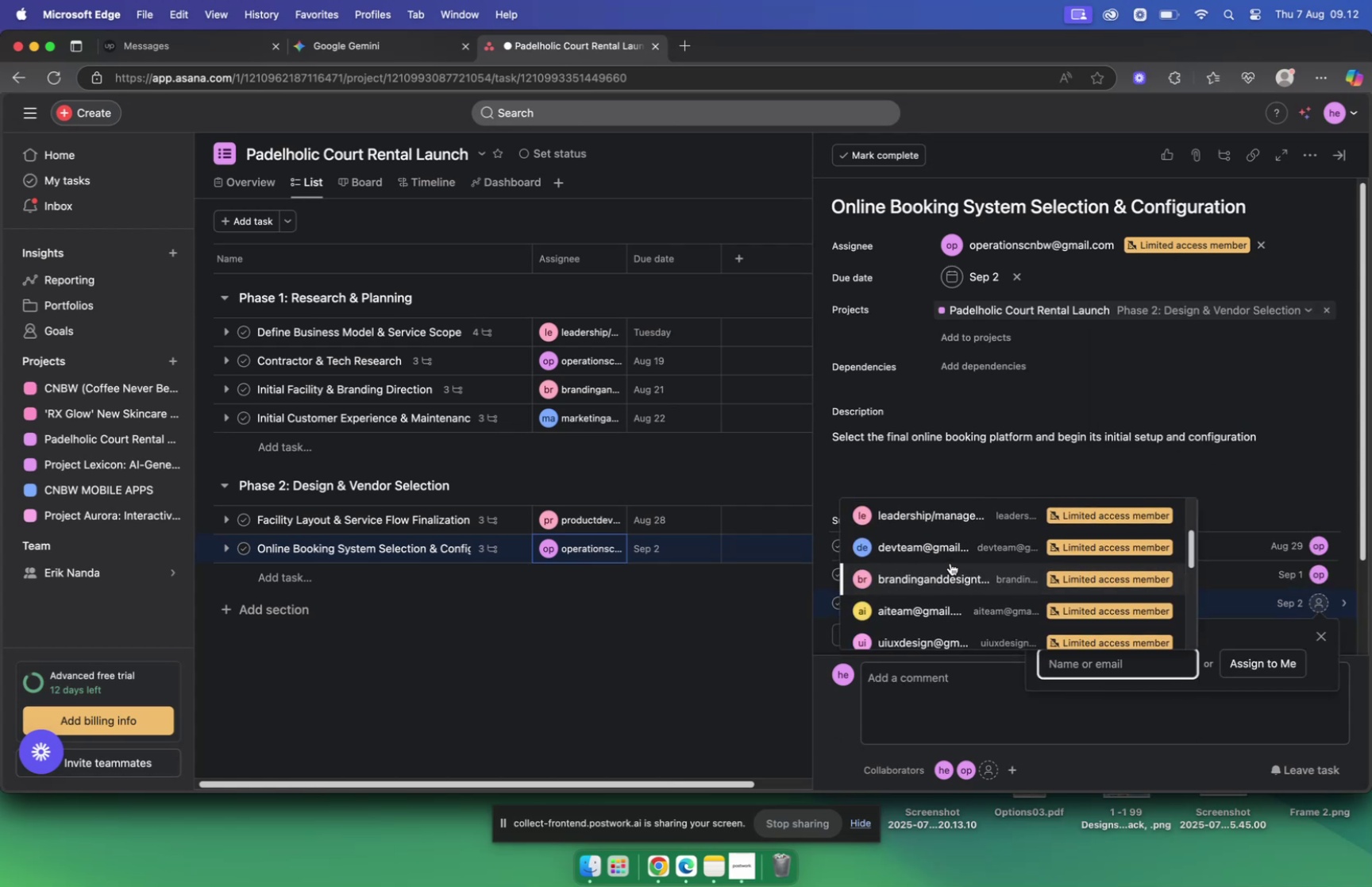 
scroll: coordinate [950, 561], scroll_direction: down, amount: 17.0
 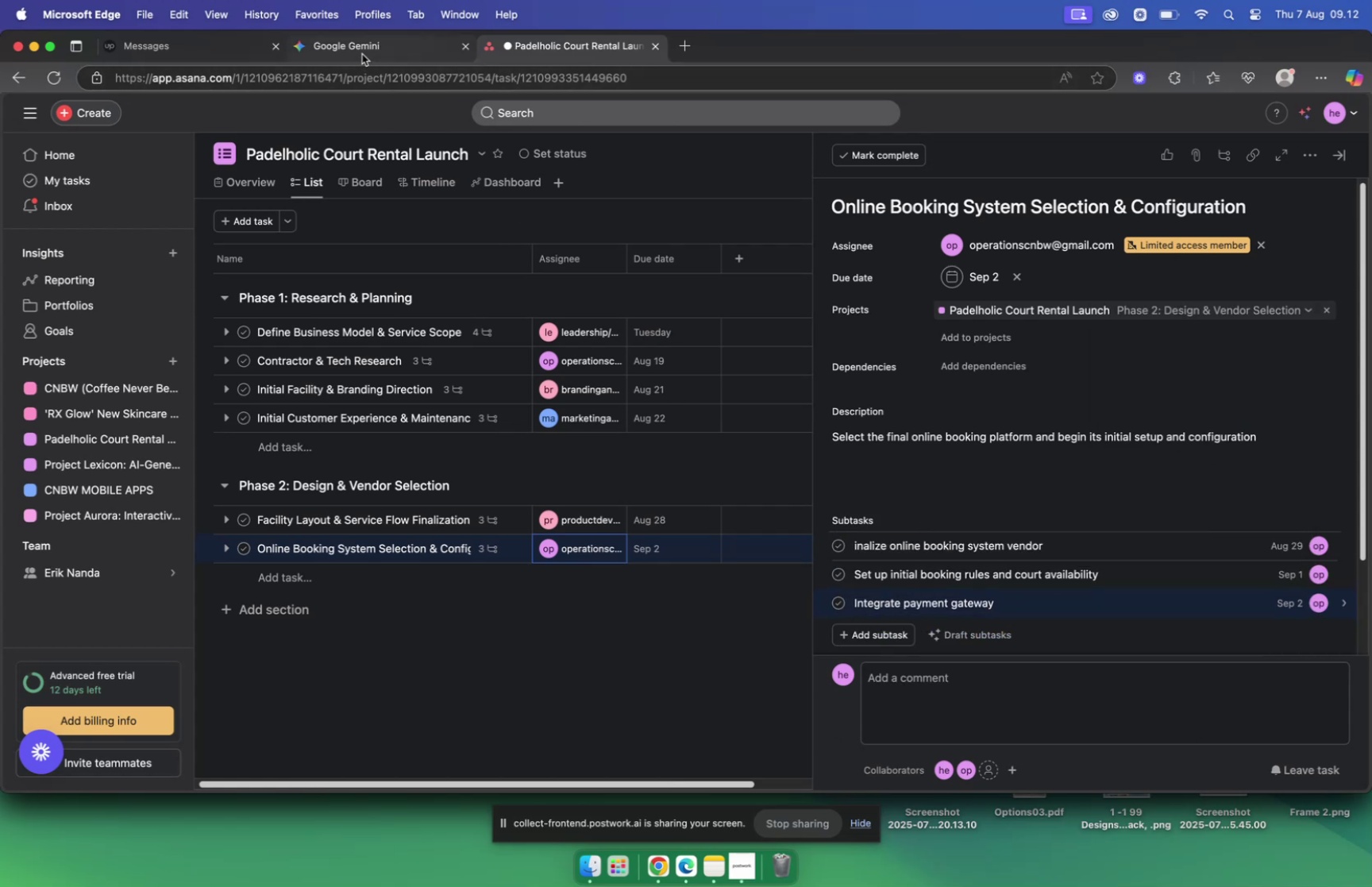 
left_click([915, 564])
 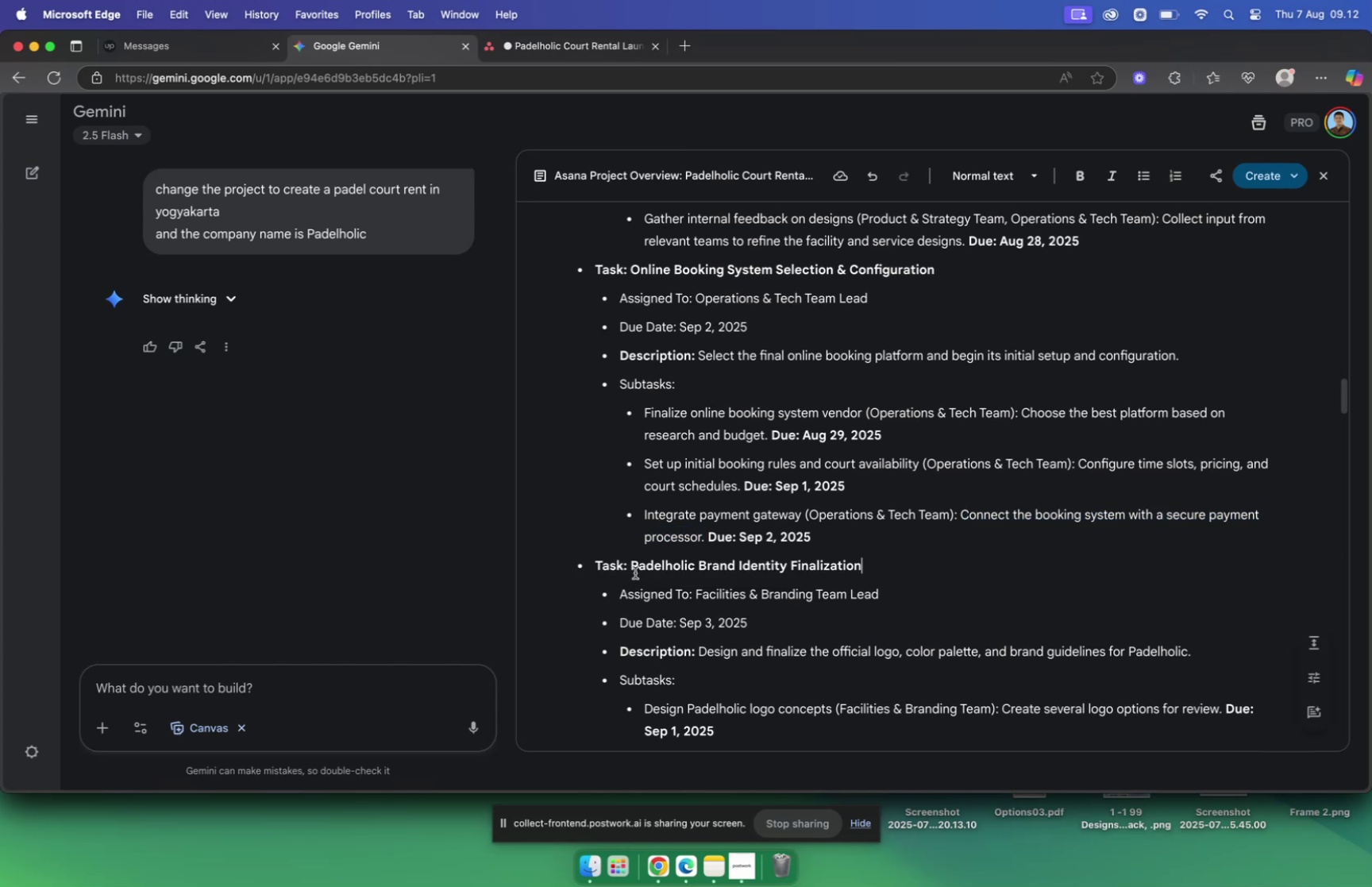 
left_click_drag(start_coordinate=[631, 565], to_coordinate=[874, 573])
 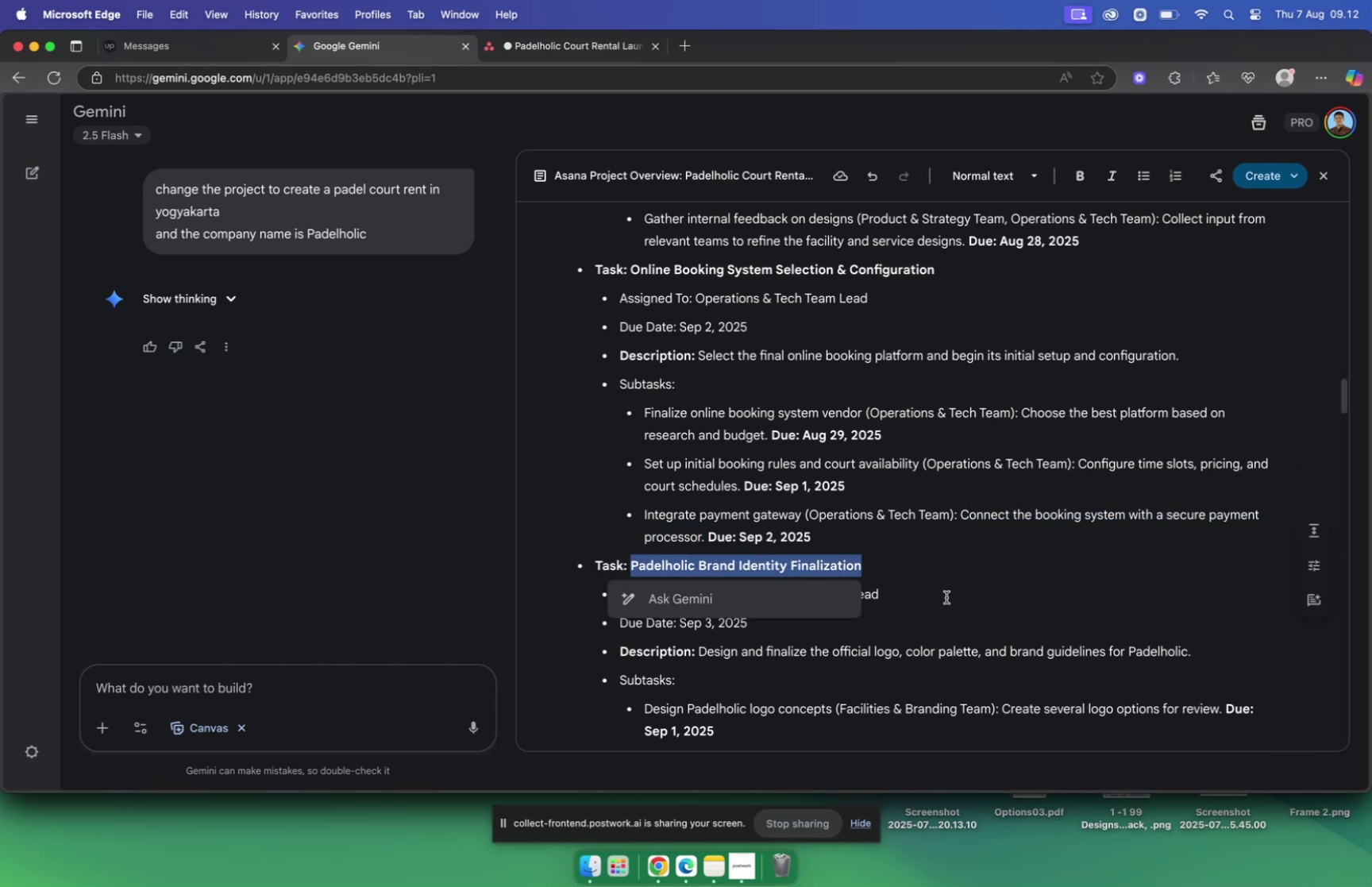 
key(Meta+C)
 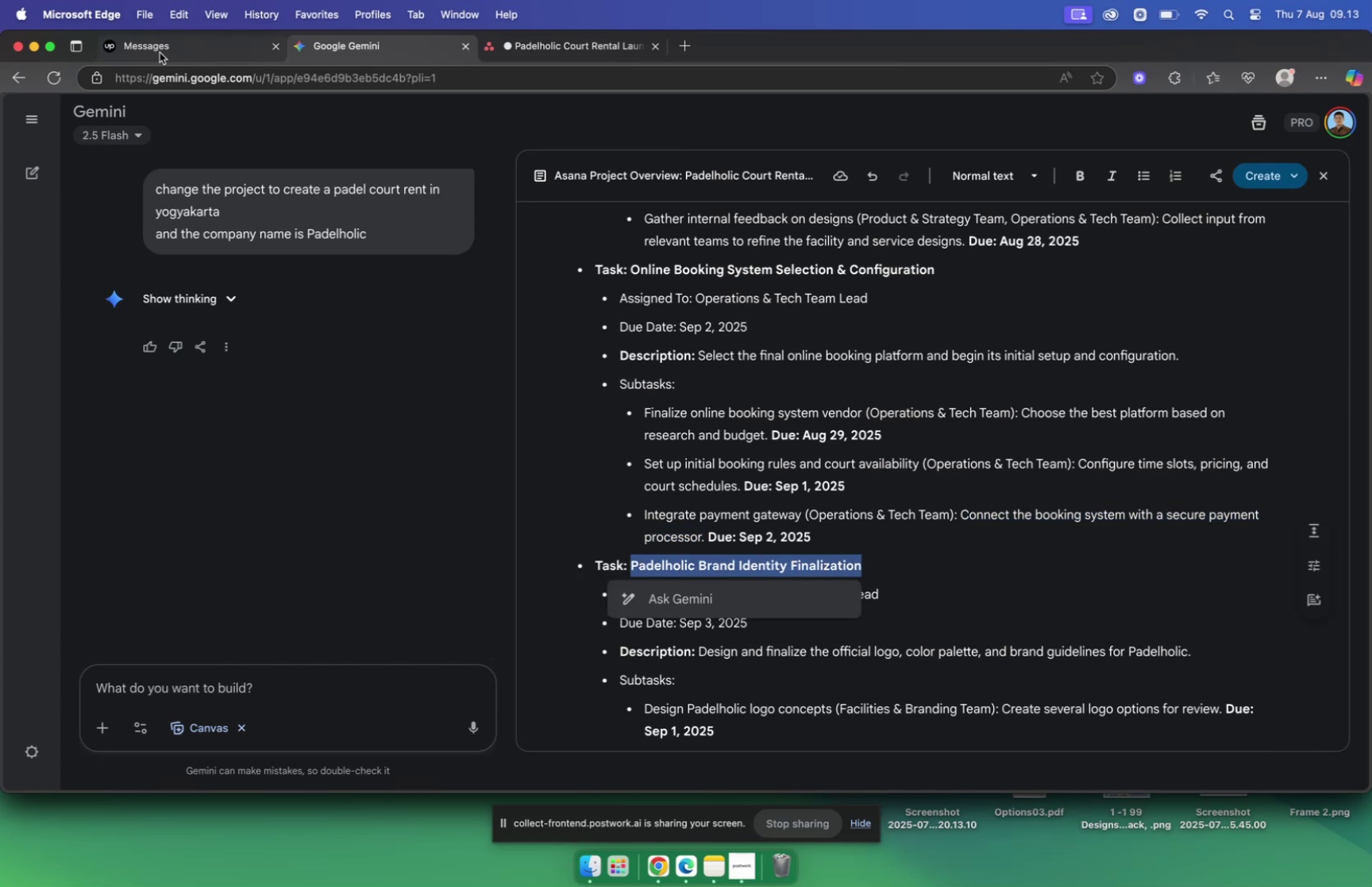 
left_click([160, 52])
 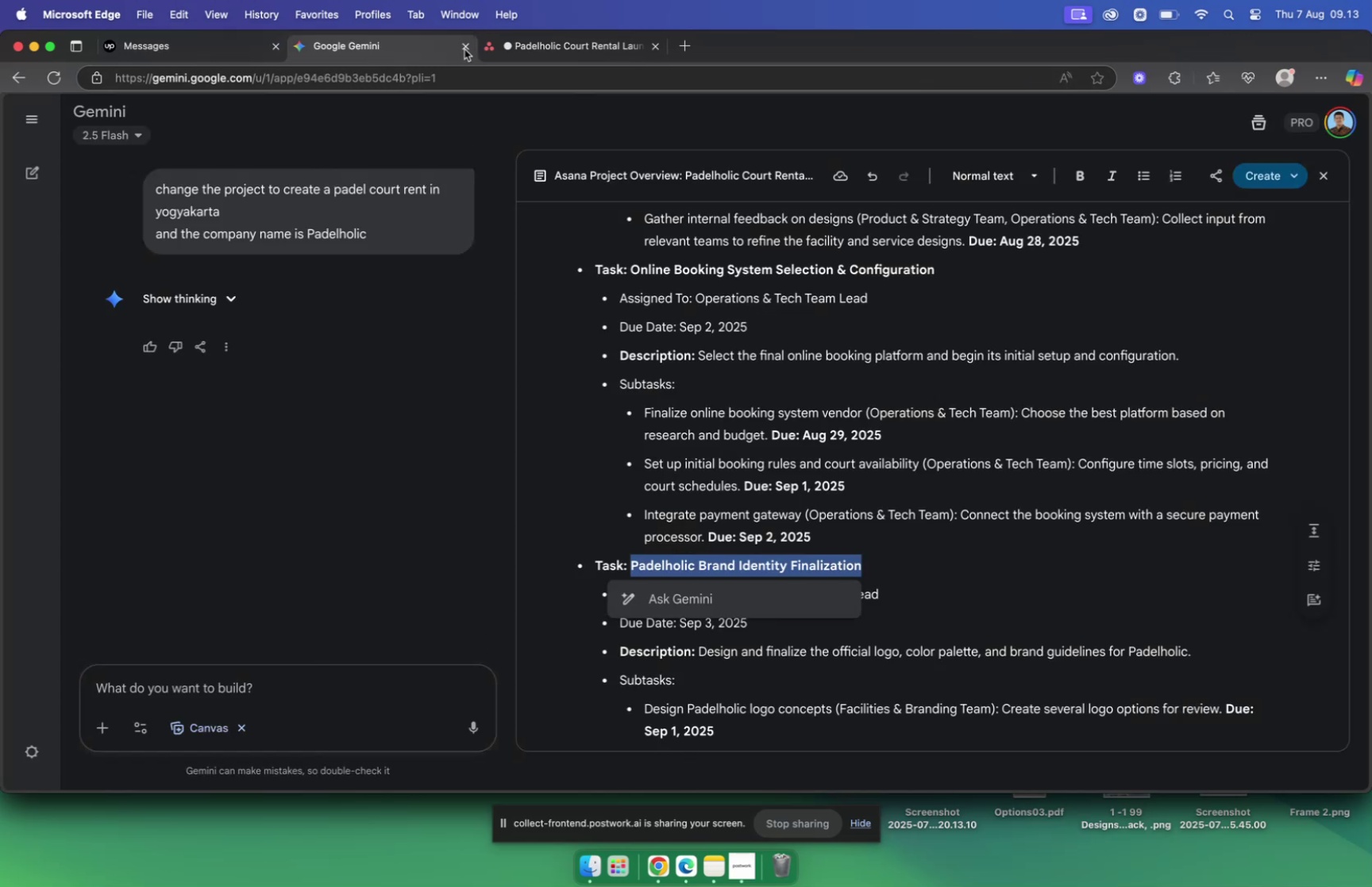 
left_click([534, 56])
 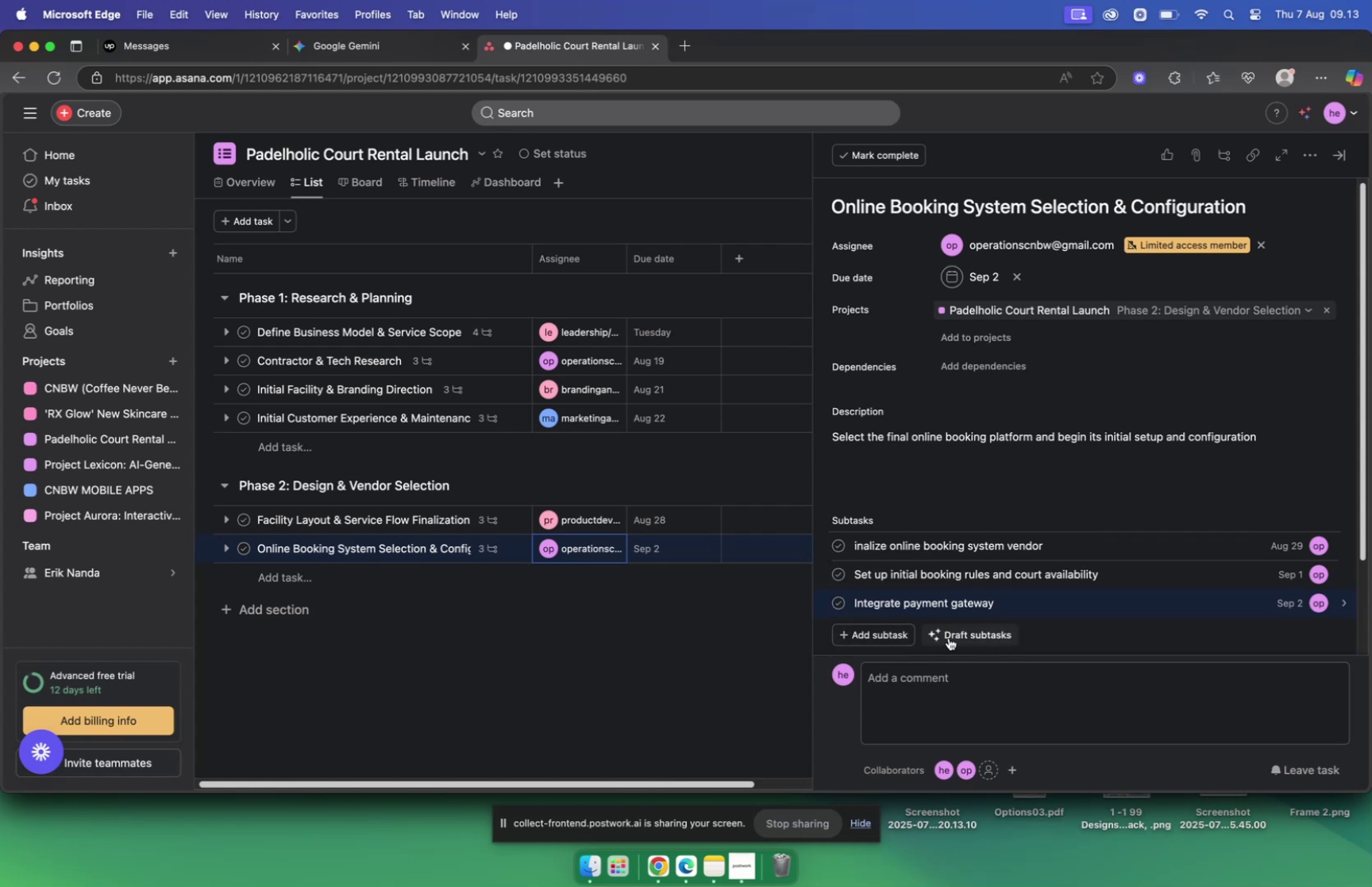 
wait(5.61)
 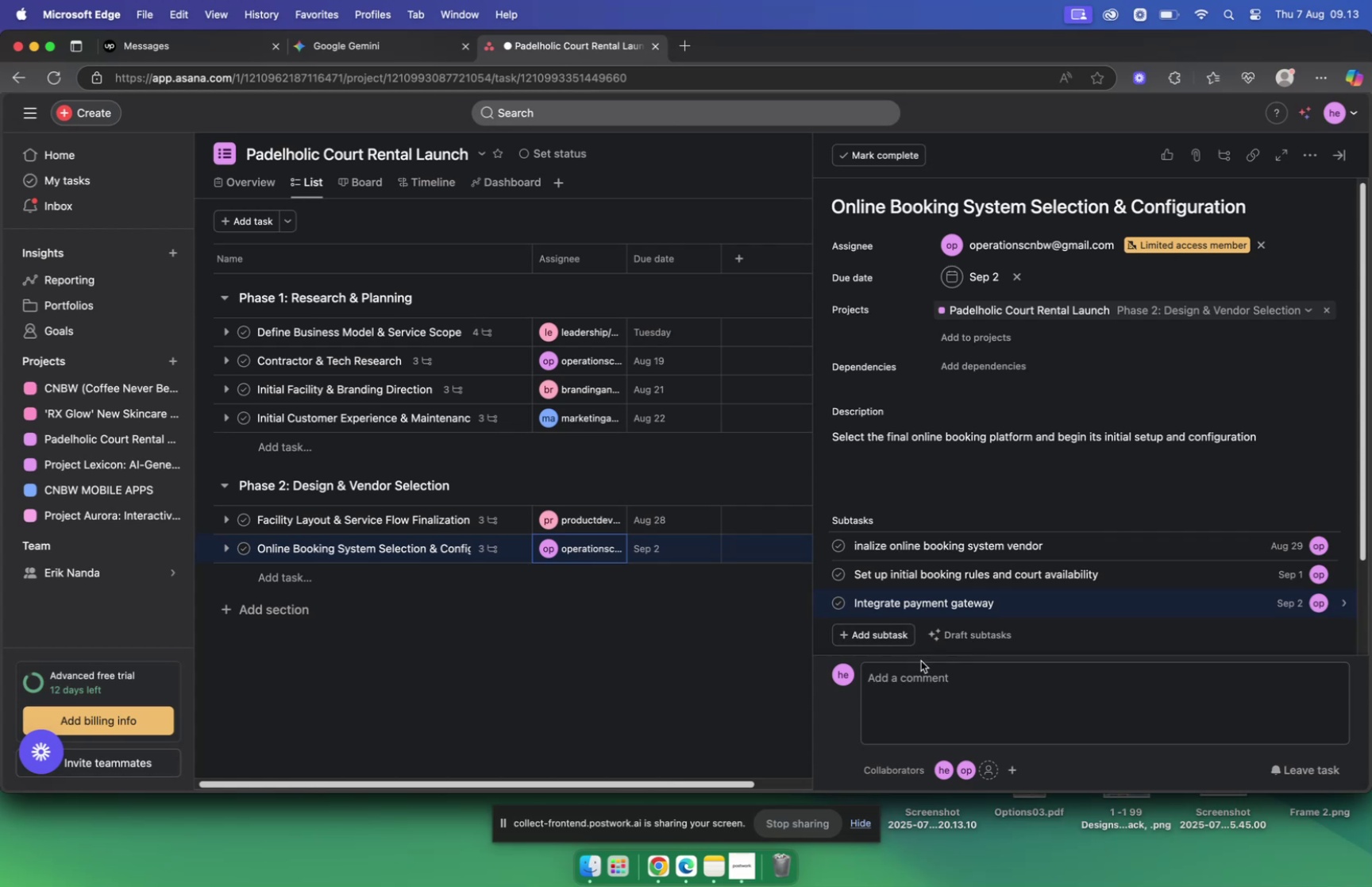 
left_click([384, 42])
 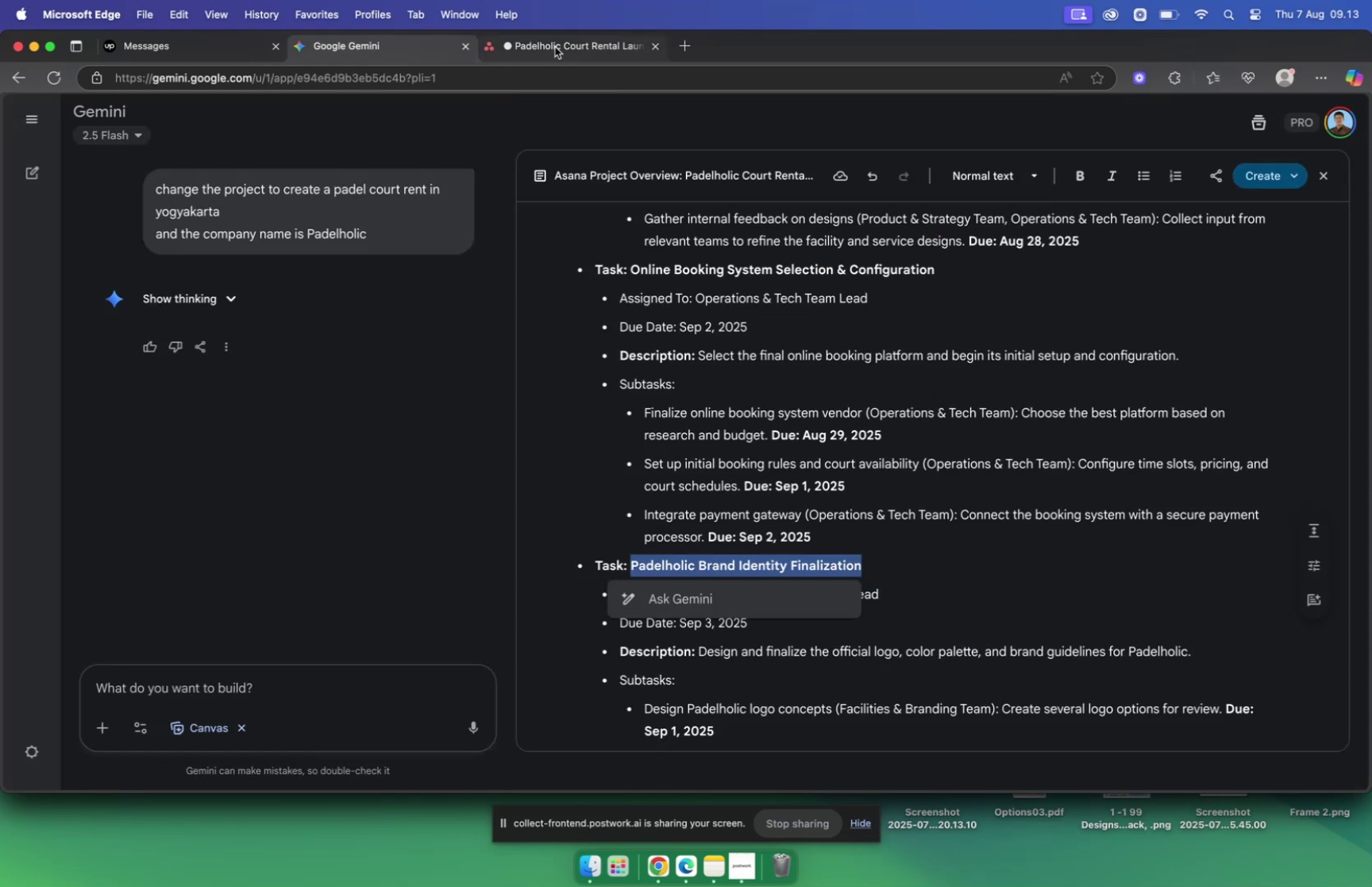 
left_click([555, 47])
 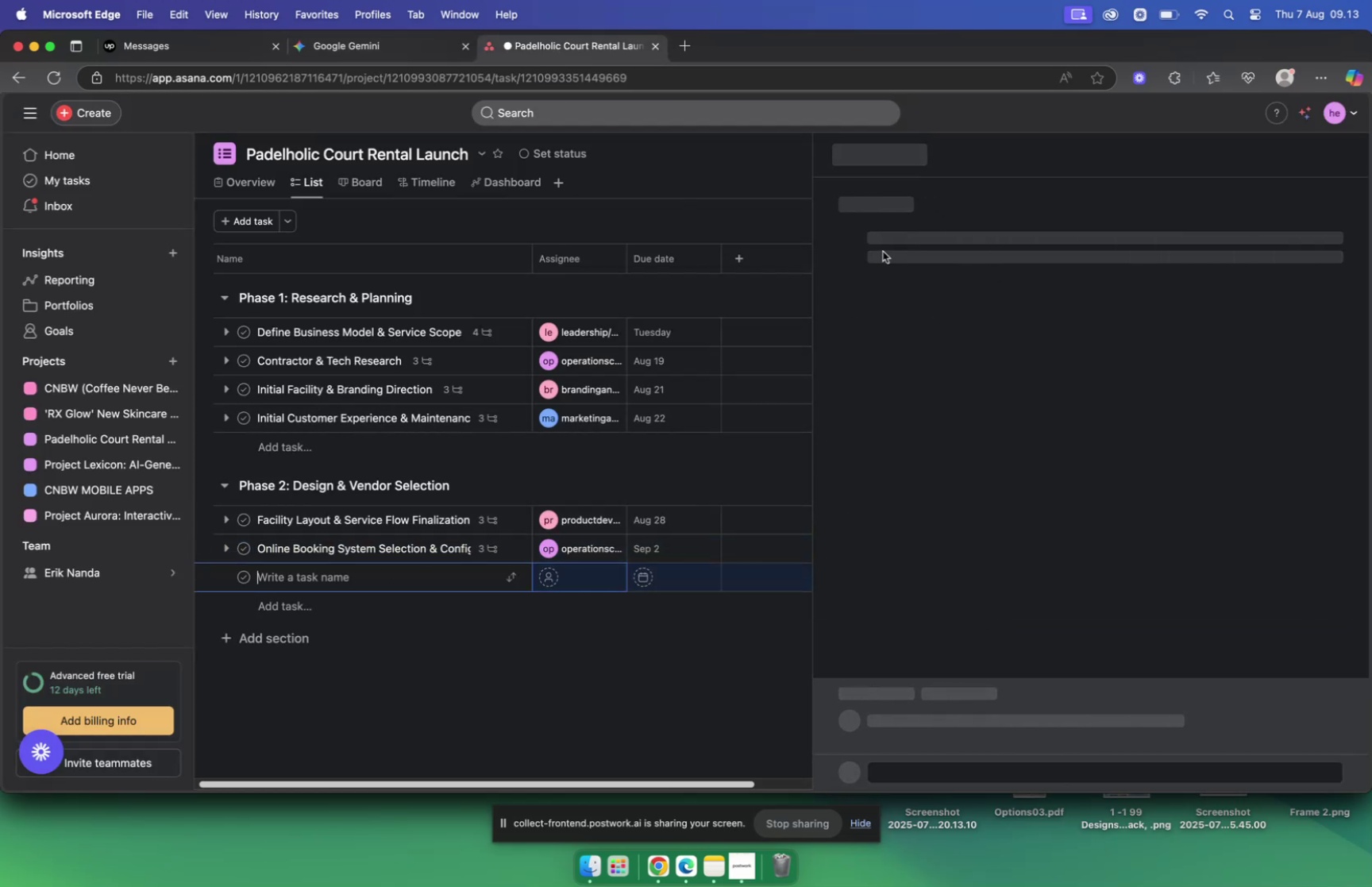 
left_click([884, 209])
 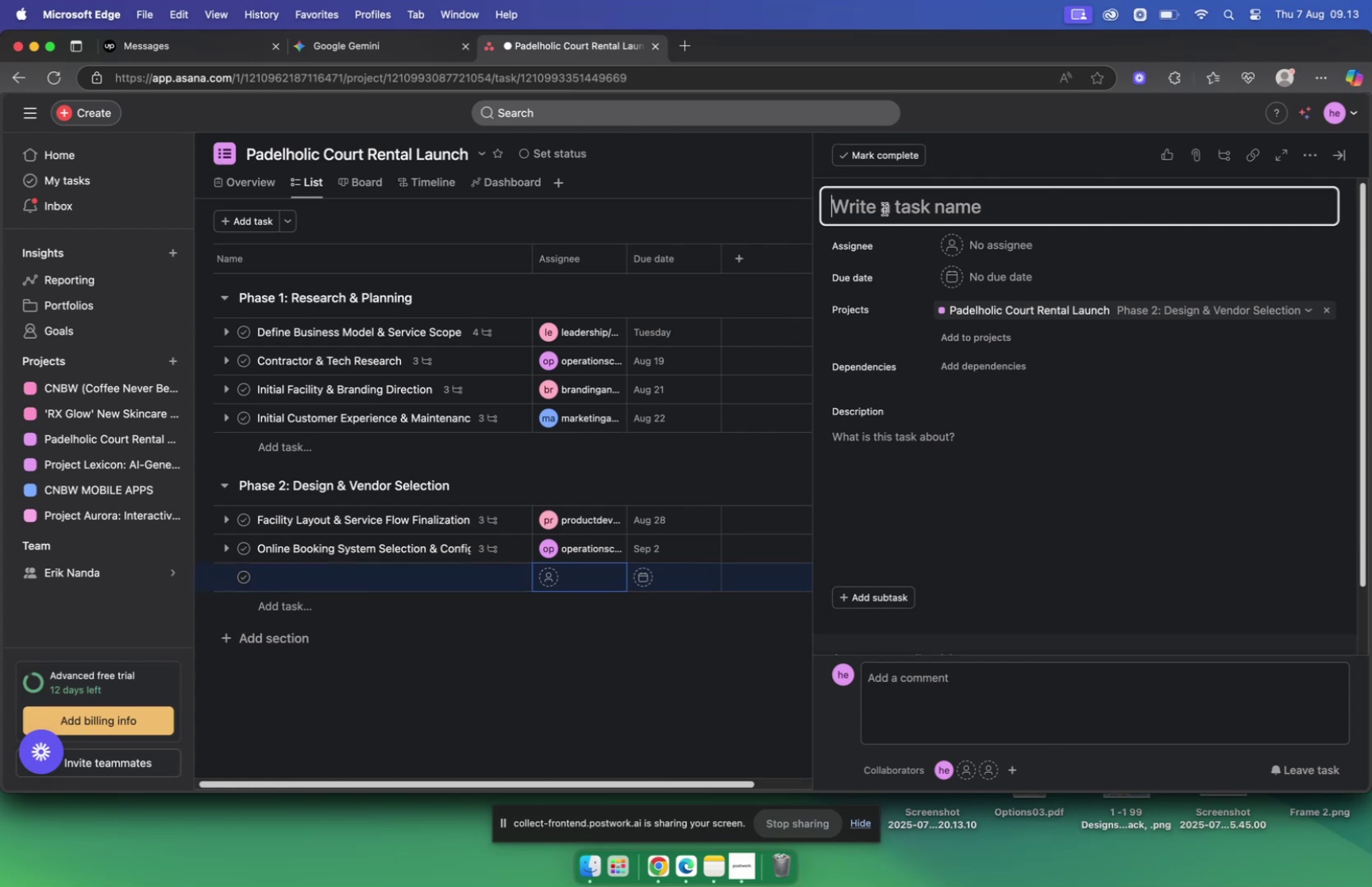 
key(Meta+V)
 